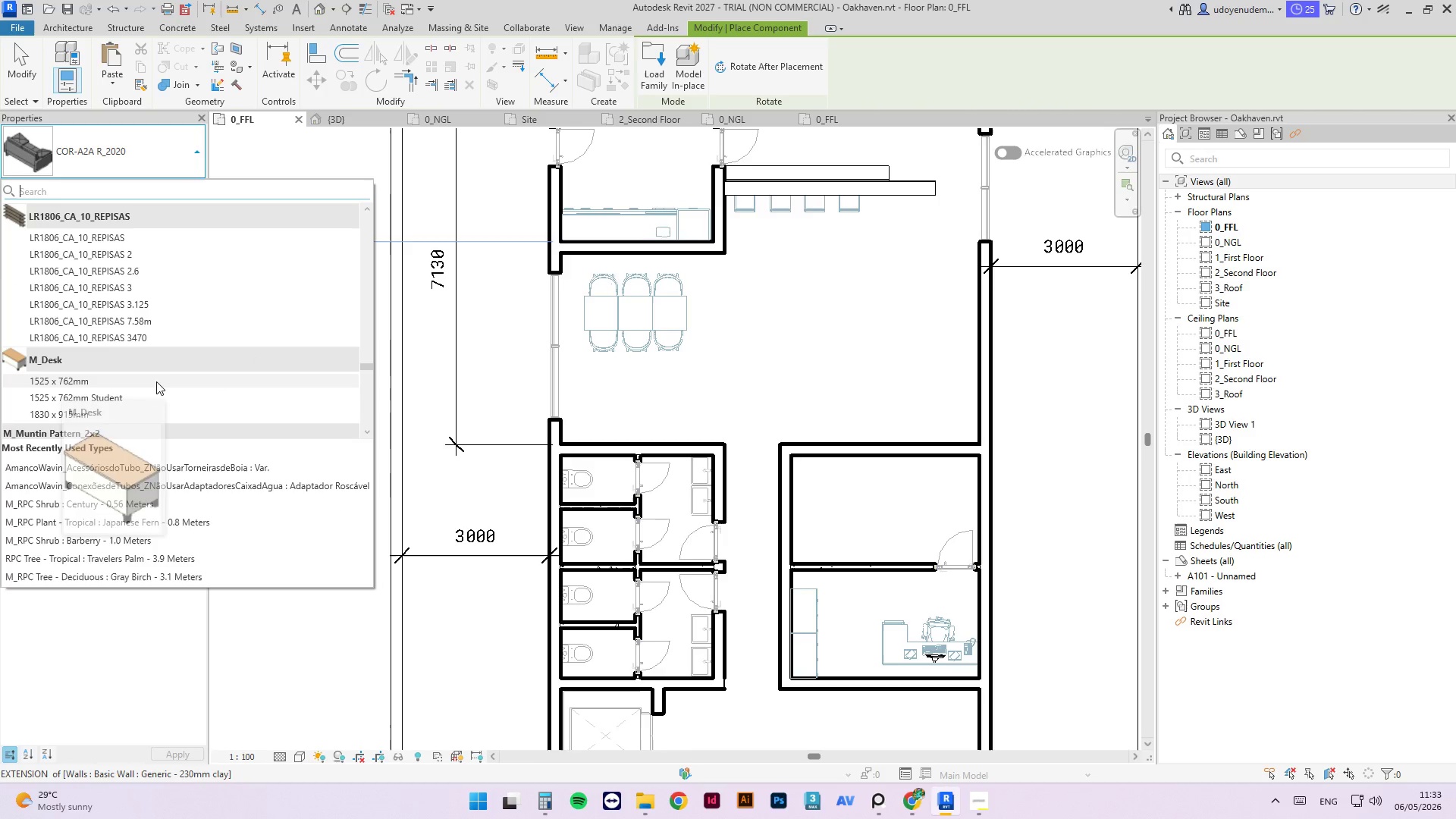 
left_click([156, 381])
 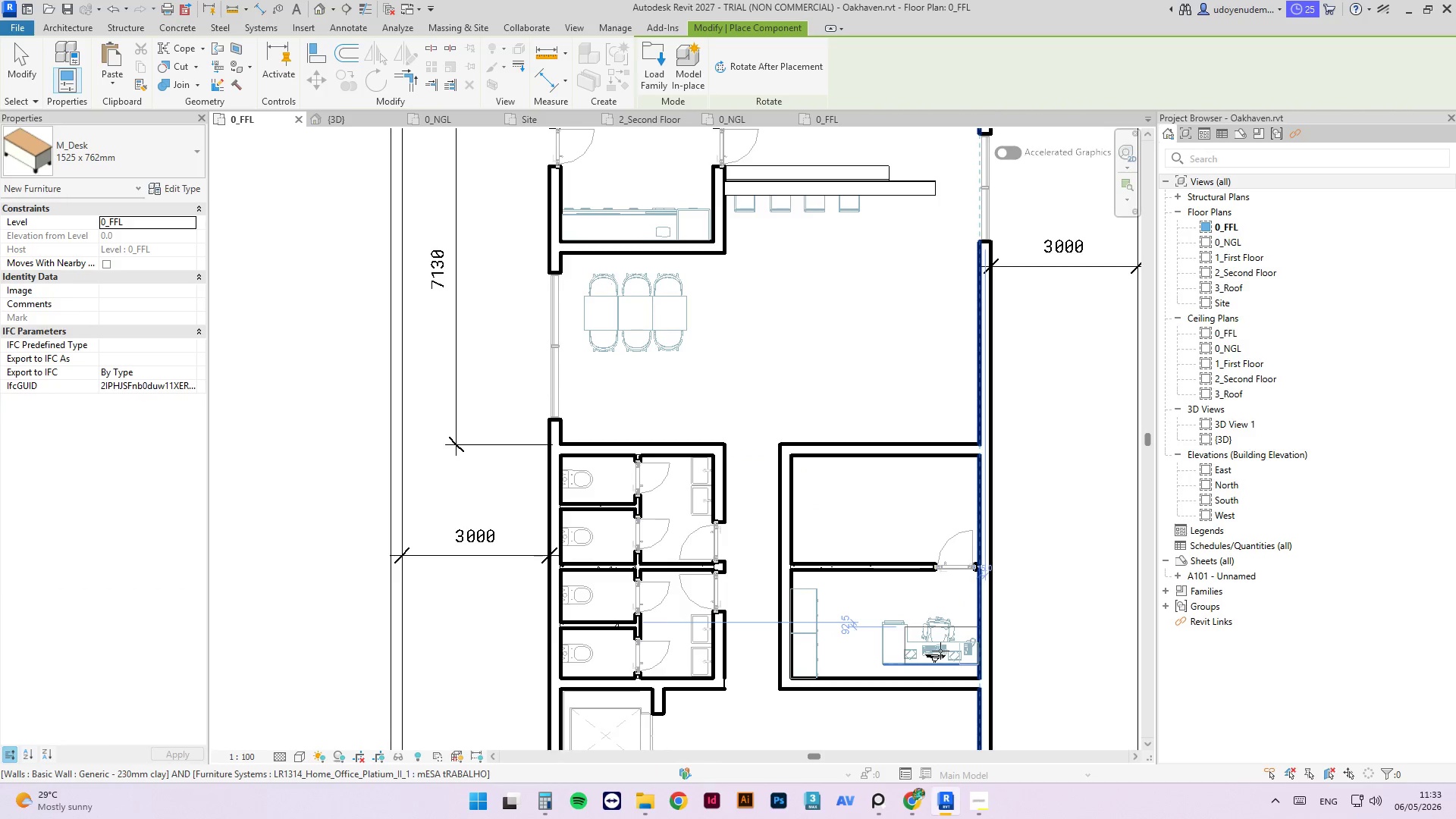 
wait(6.52)
 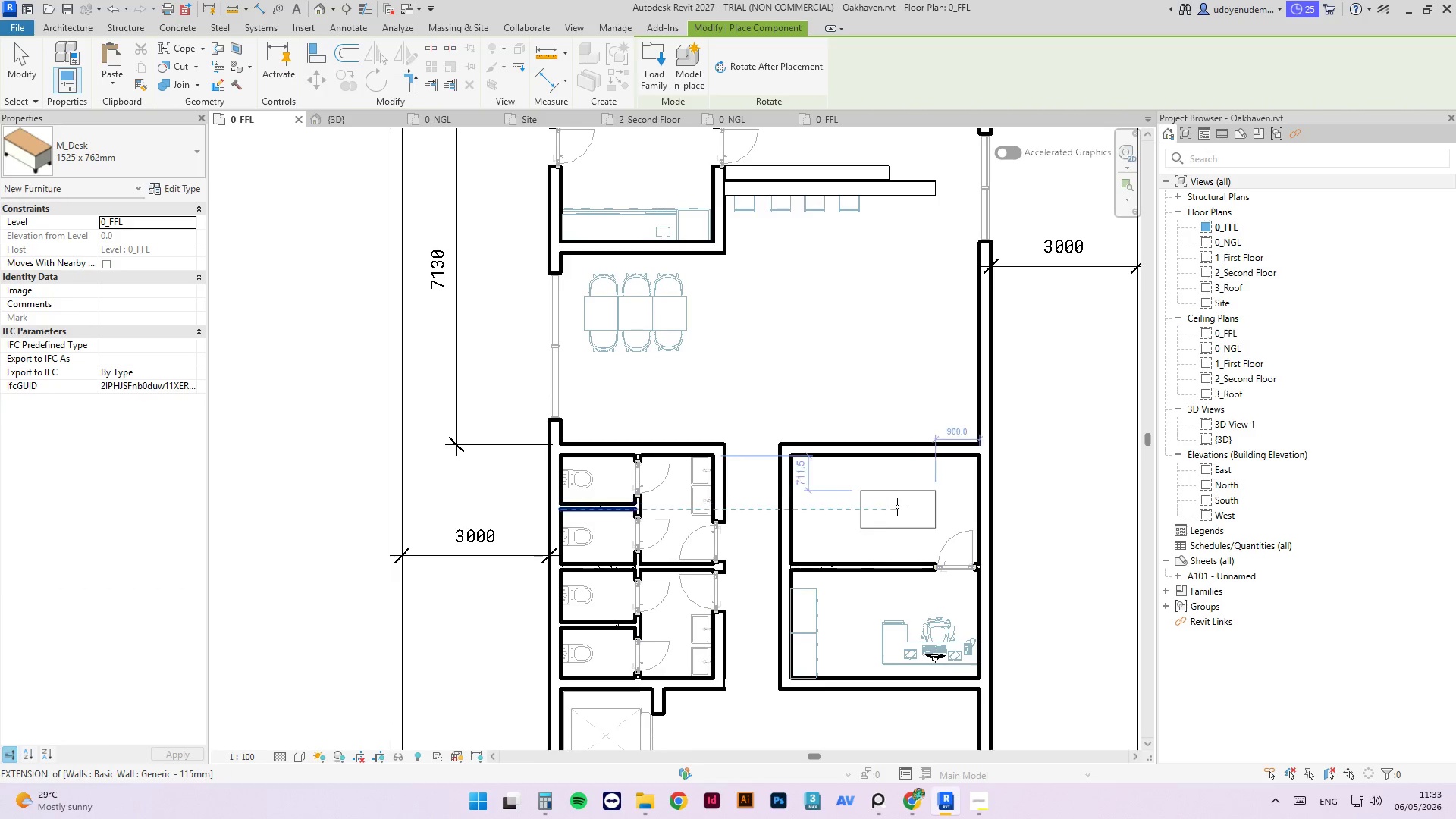 
left_click([938, 657])
 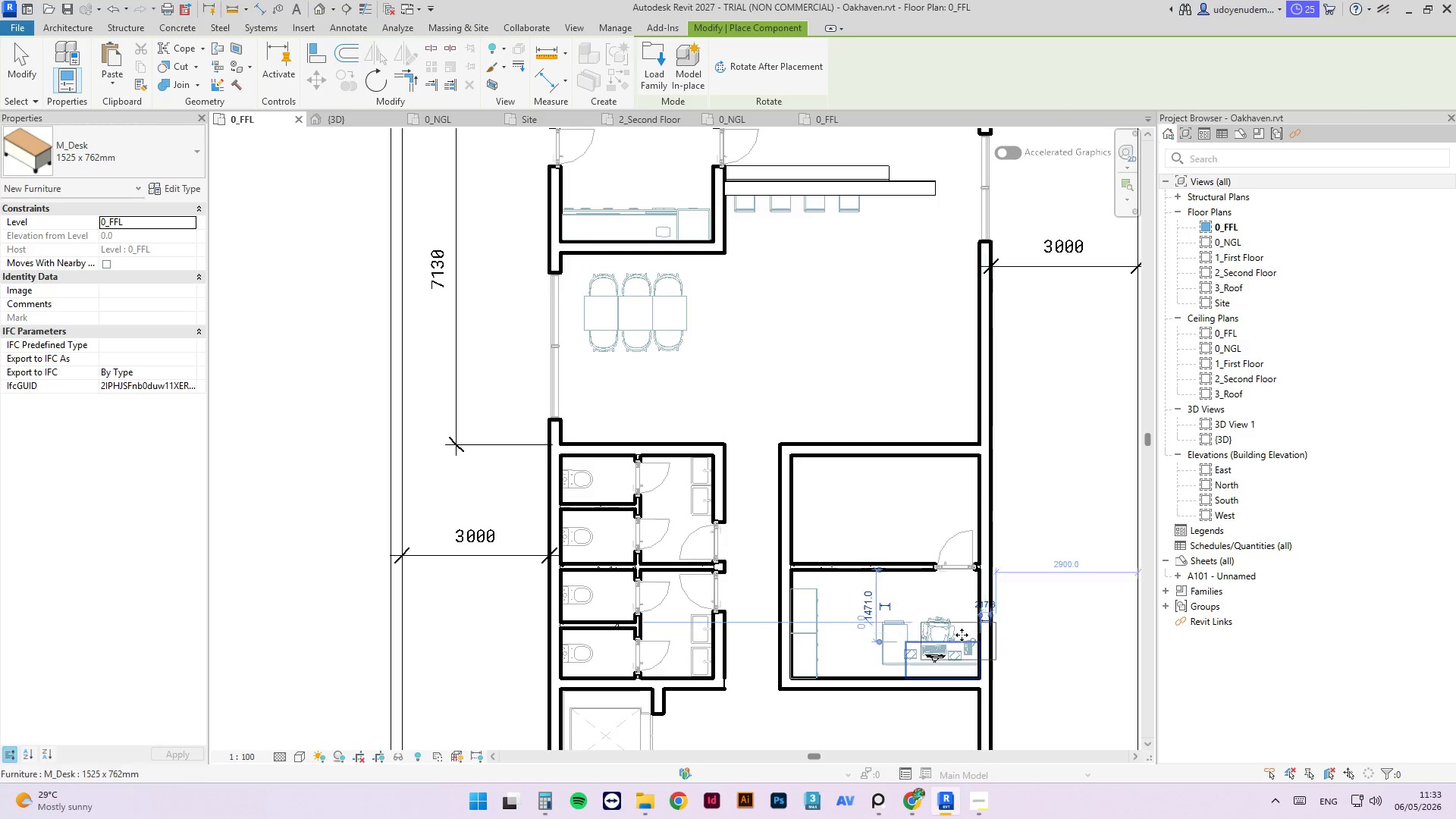 
key(Escape)
 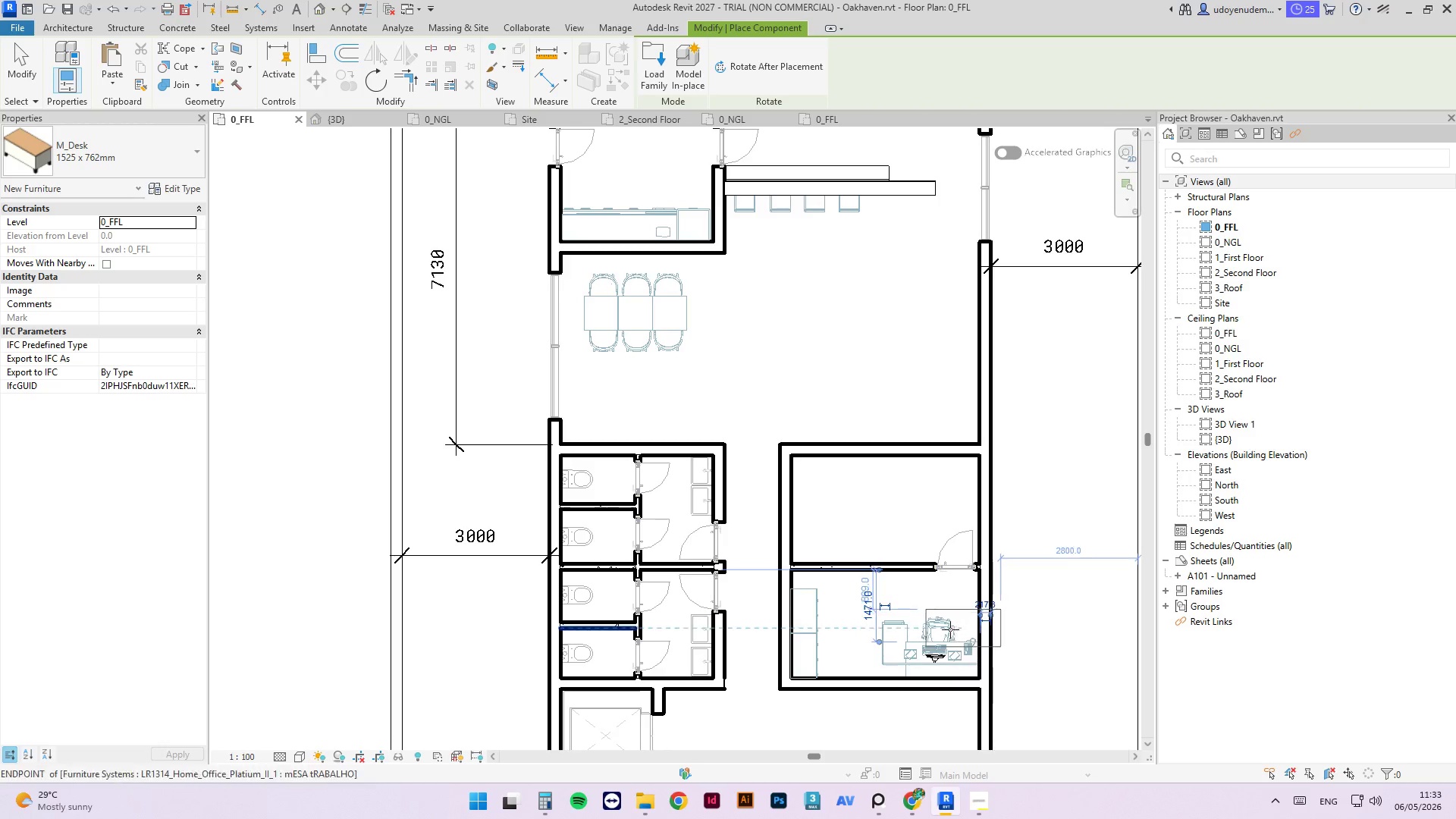 
key(Escape)
 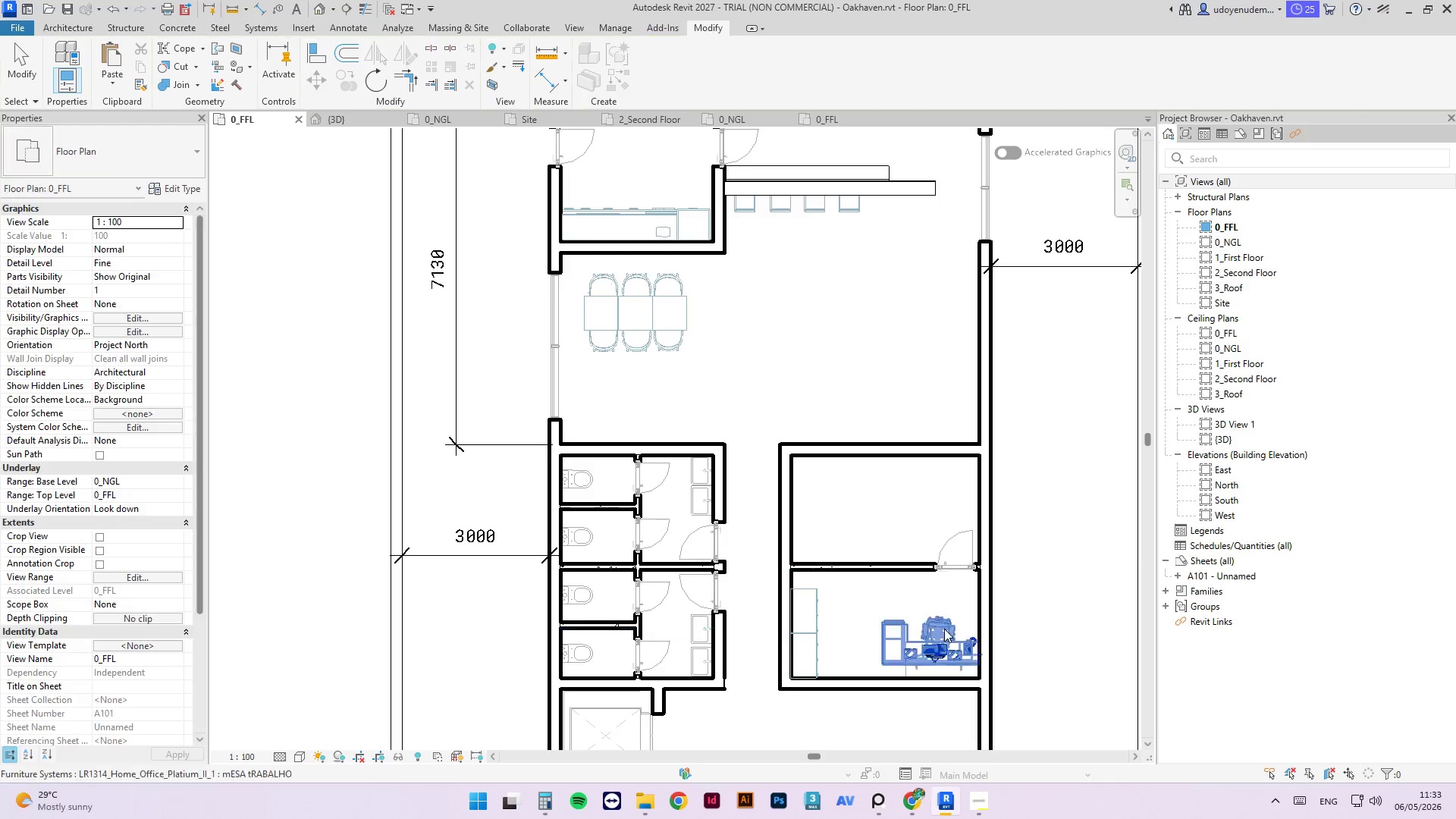 
key(Escape)
 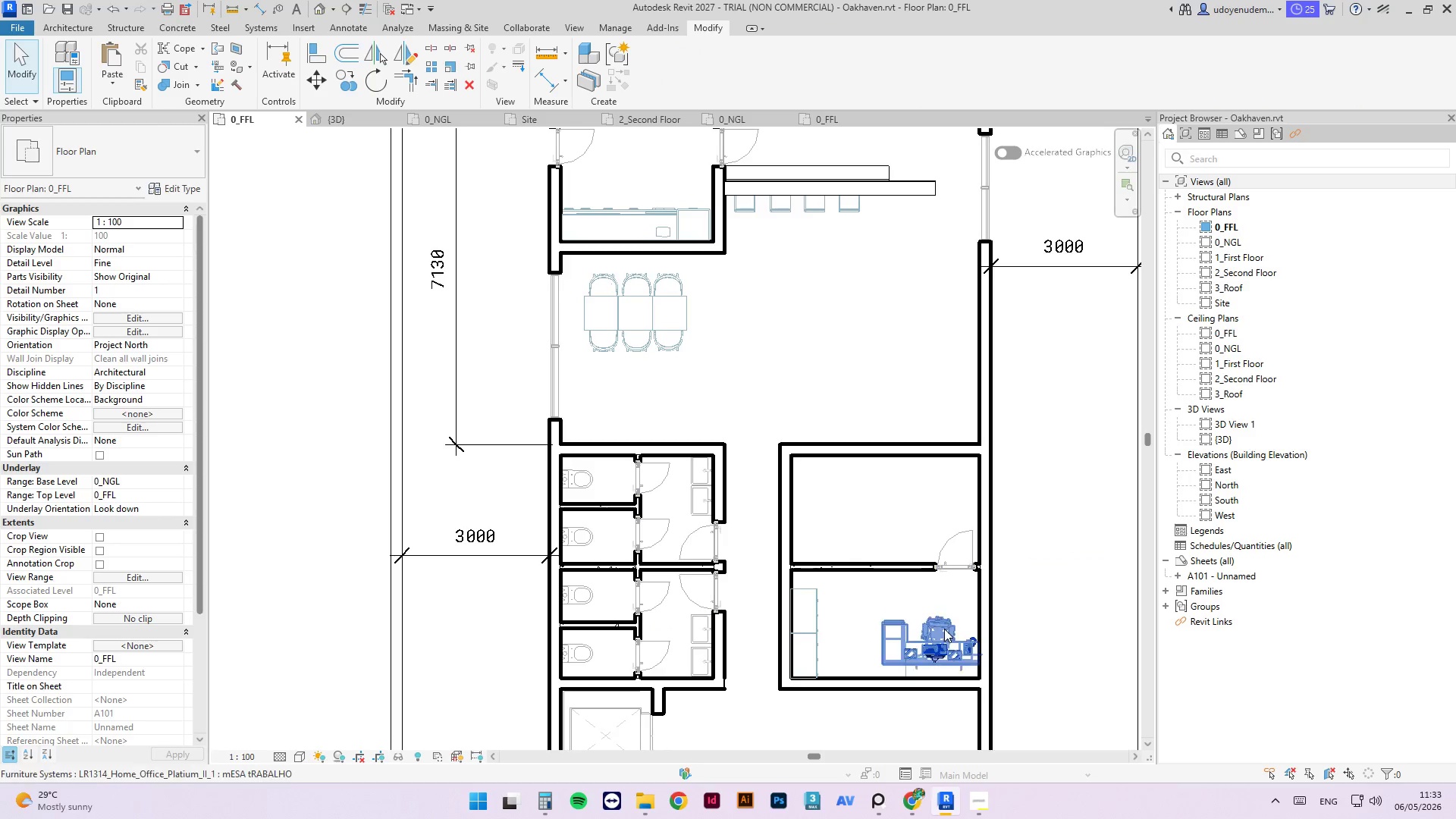 
left_click([944, 629])
 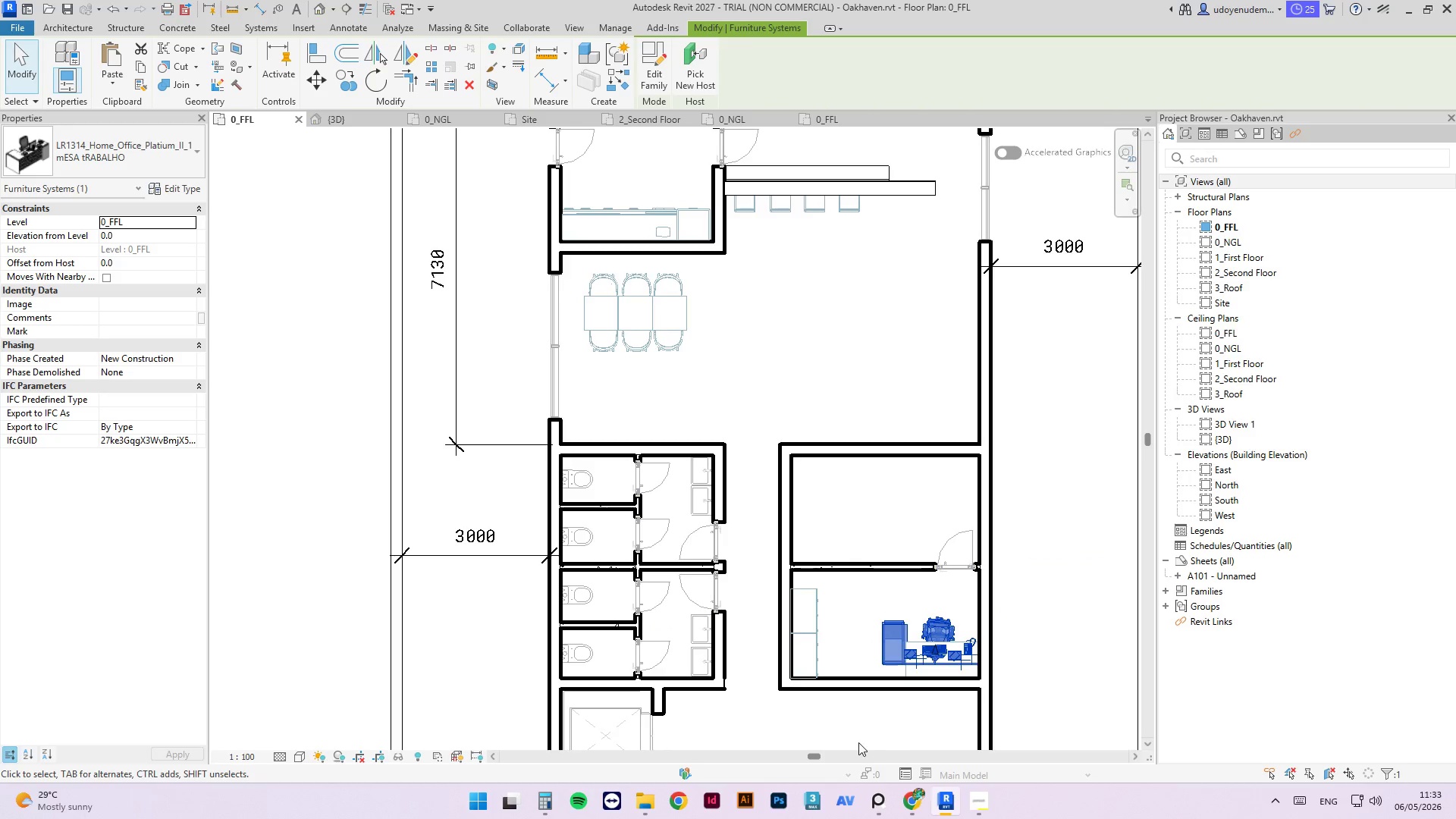 
key(Delete)
 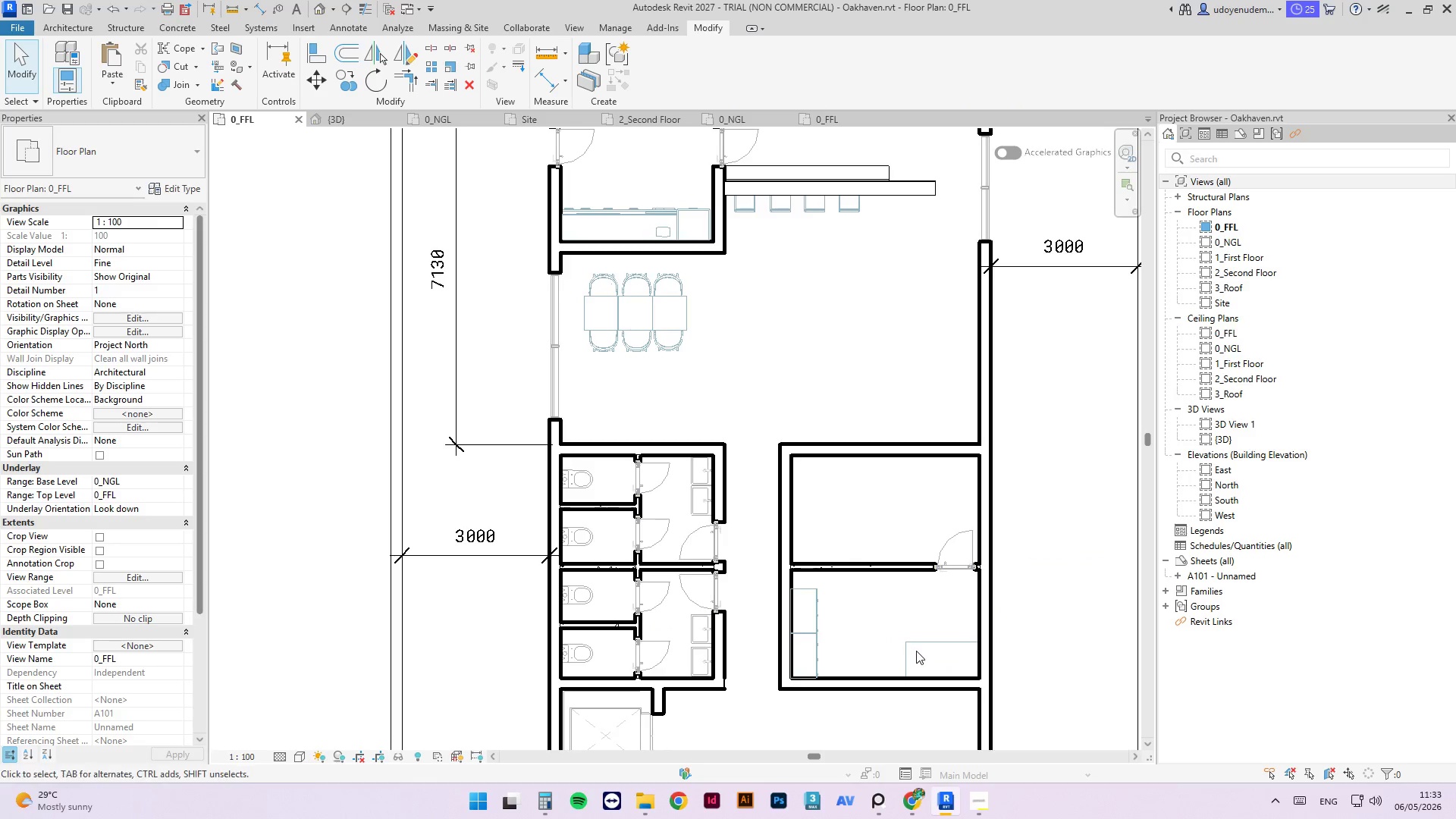 
left_click_drag(start_coordinate=[918, 645], to_coordinate=[851, 647])
 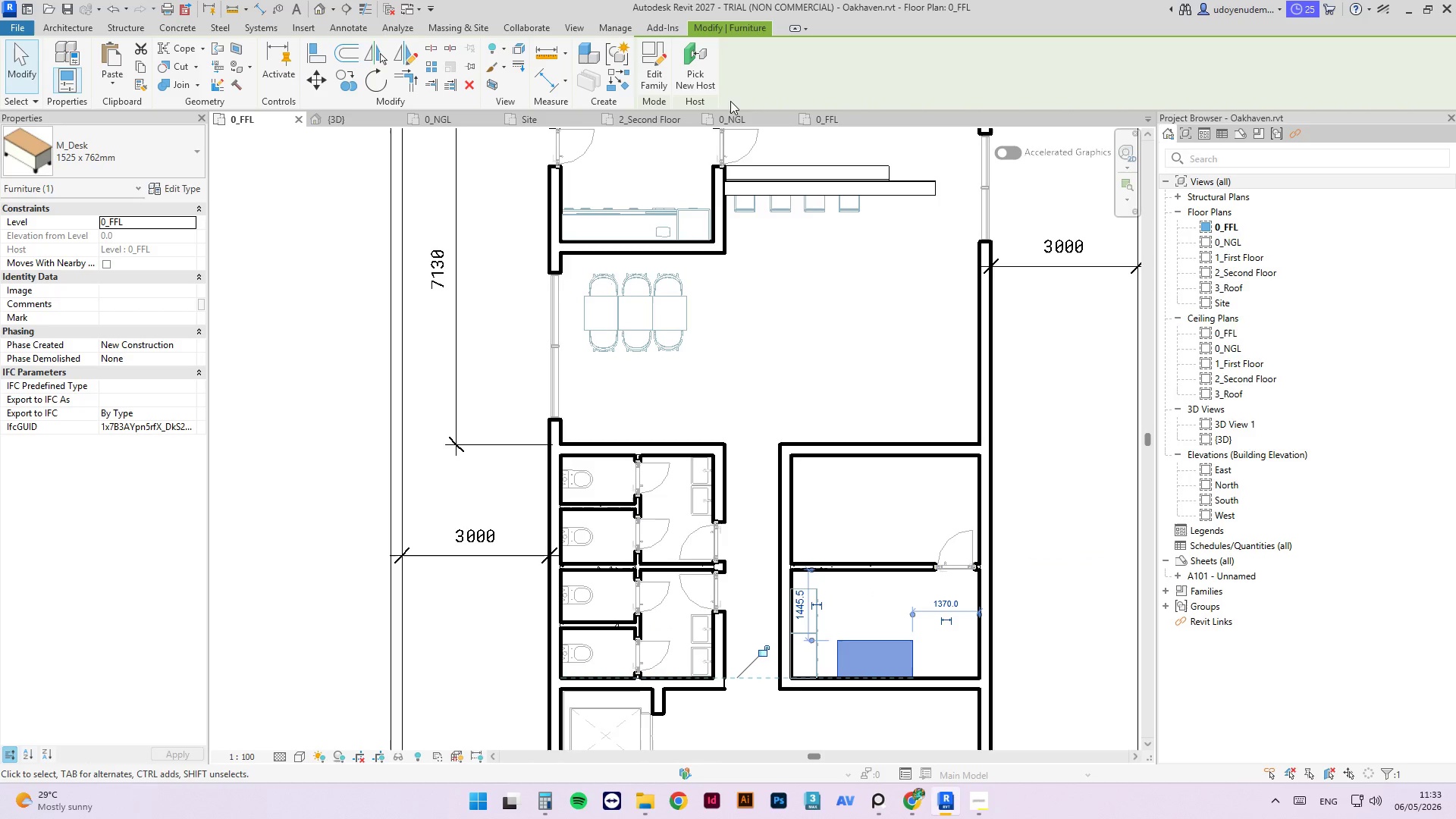 
left_click([736, 115])
 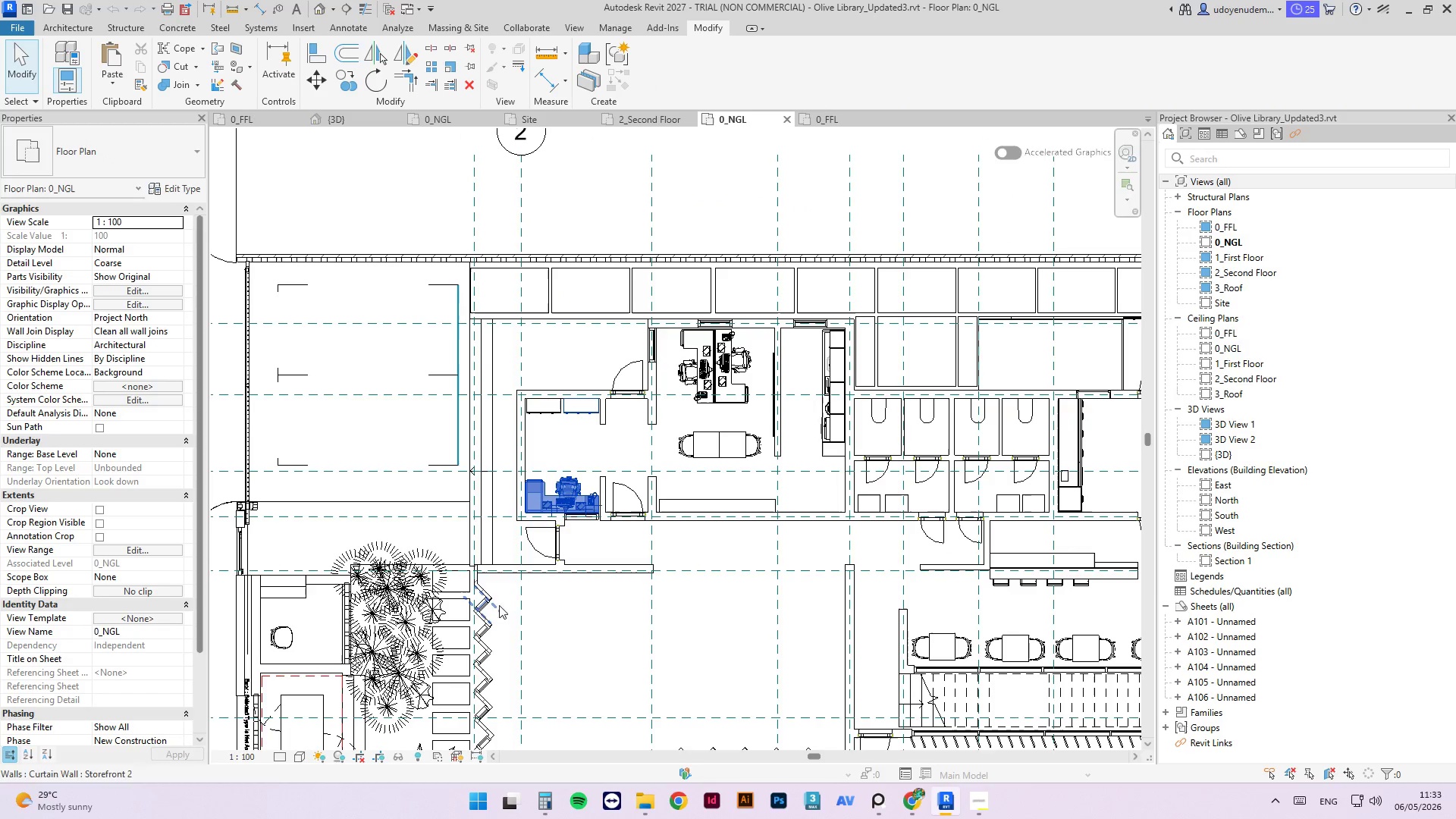 
left_click([574, 519])
 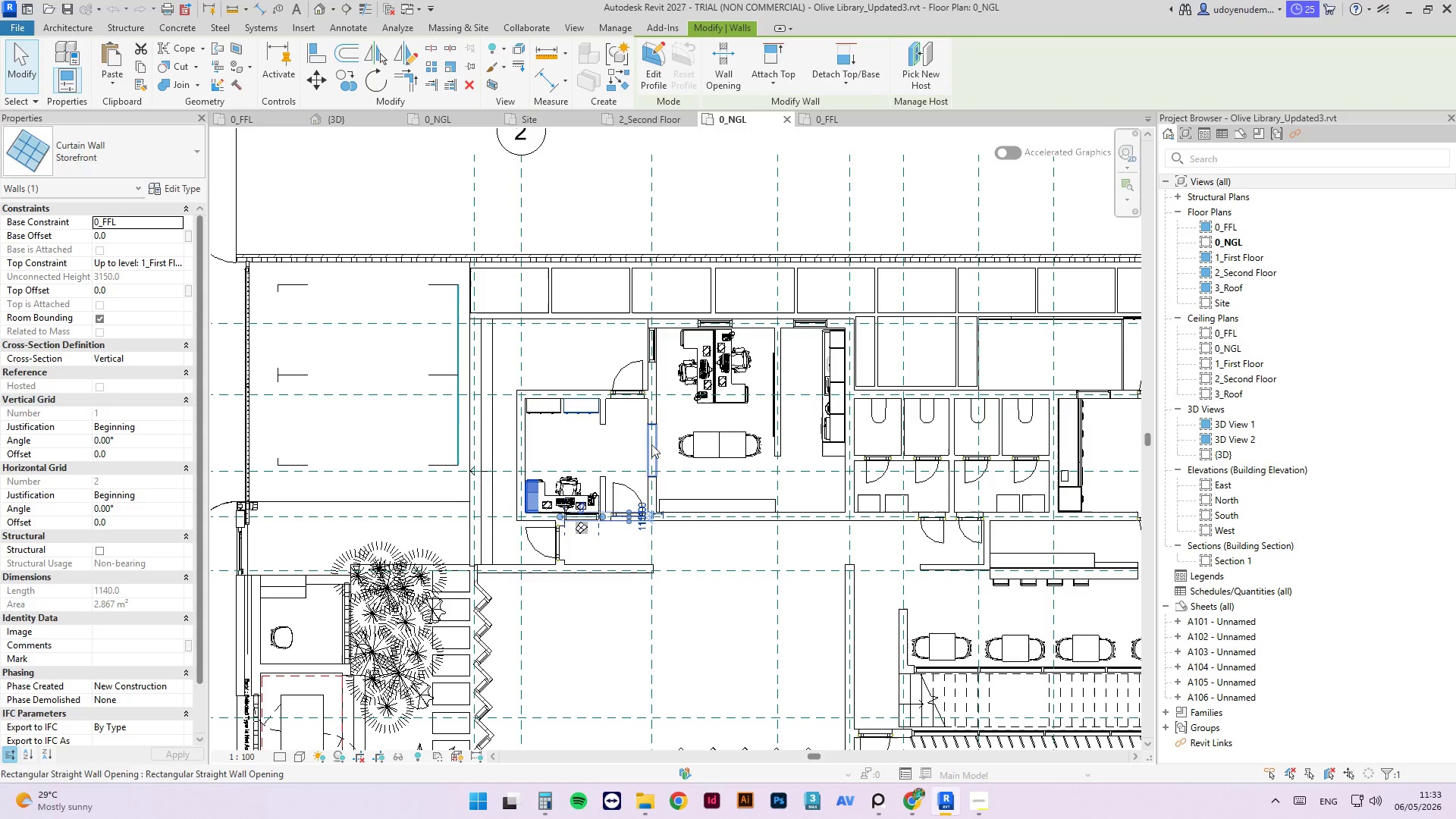 
key(Control+C)
 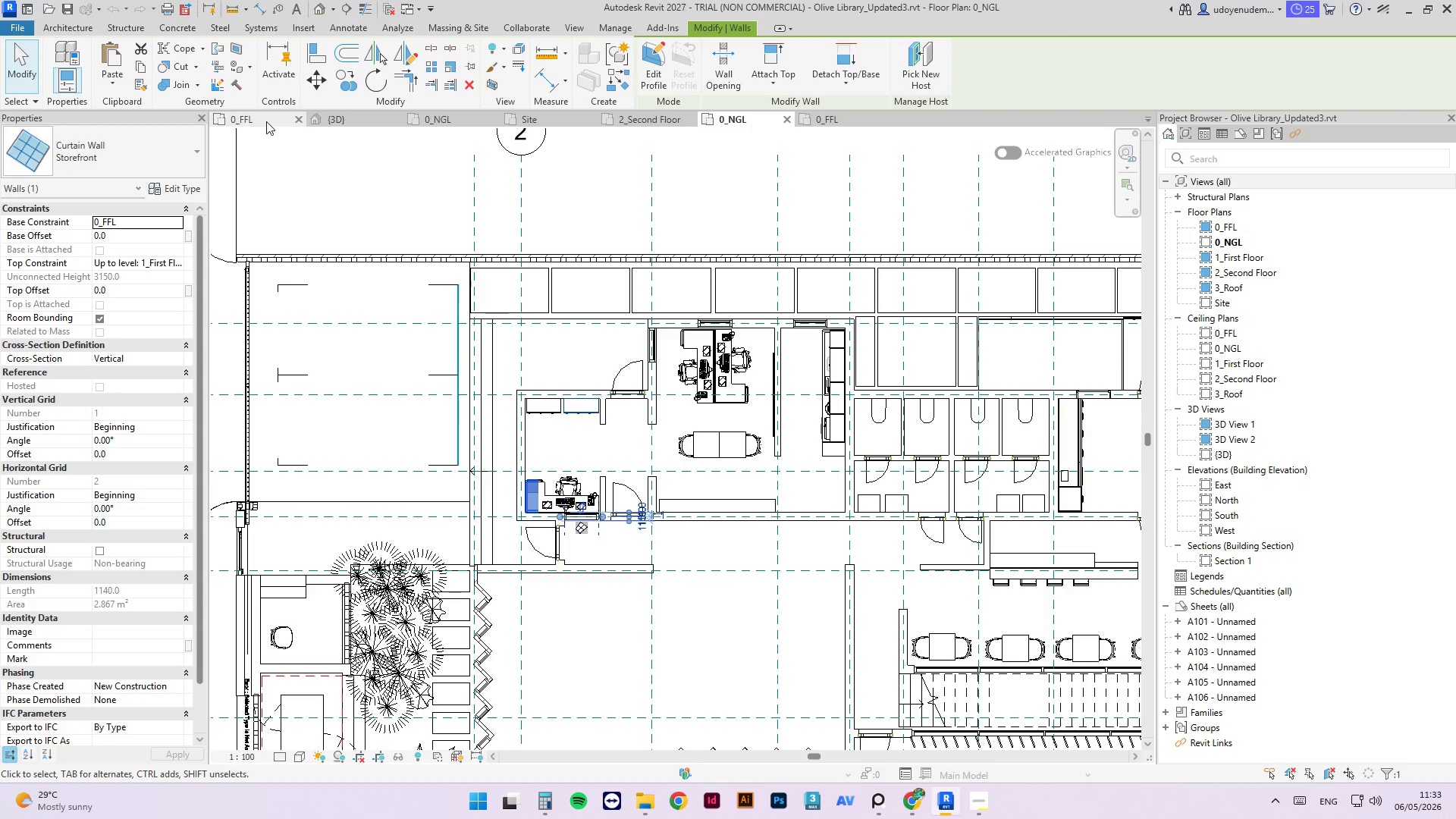 
left_click([266, 121])
 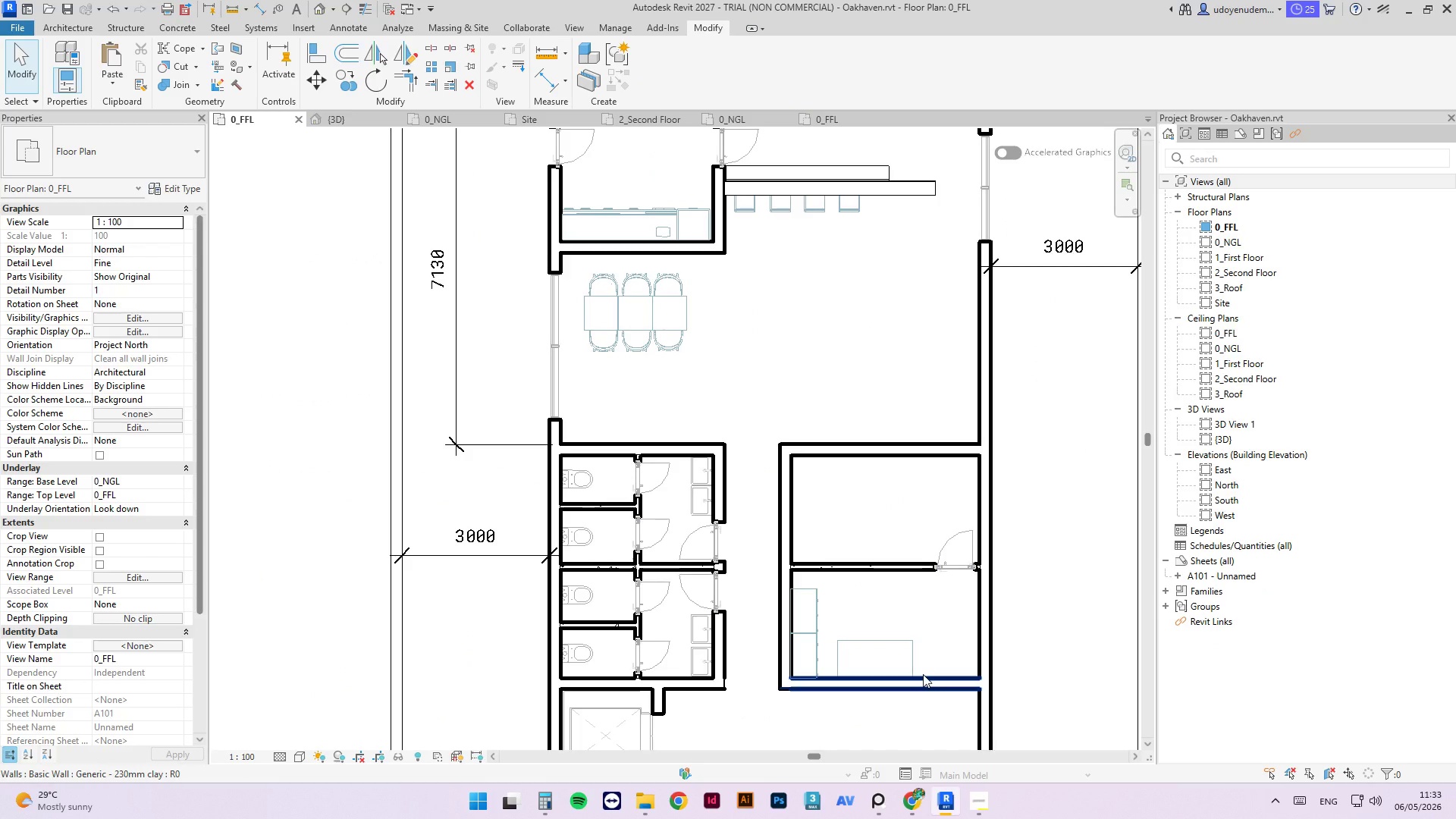 
key(Control+V)
 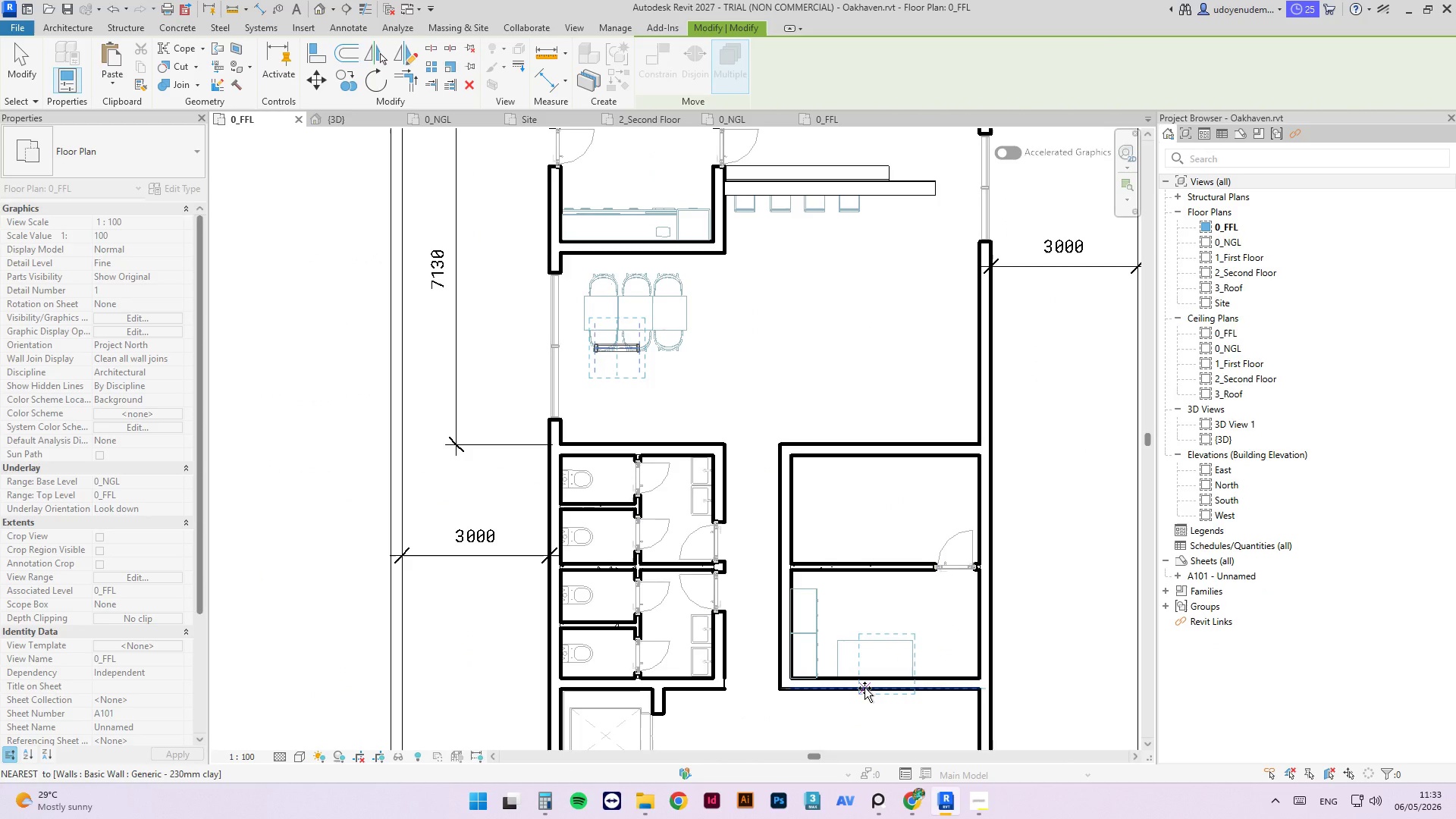 
left_click([856, 682])
 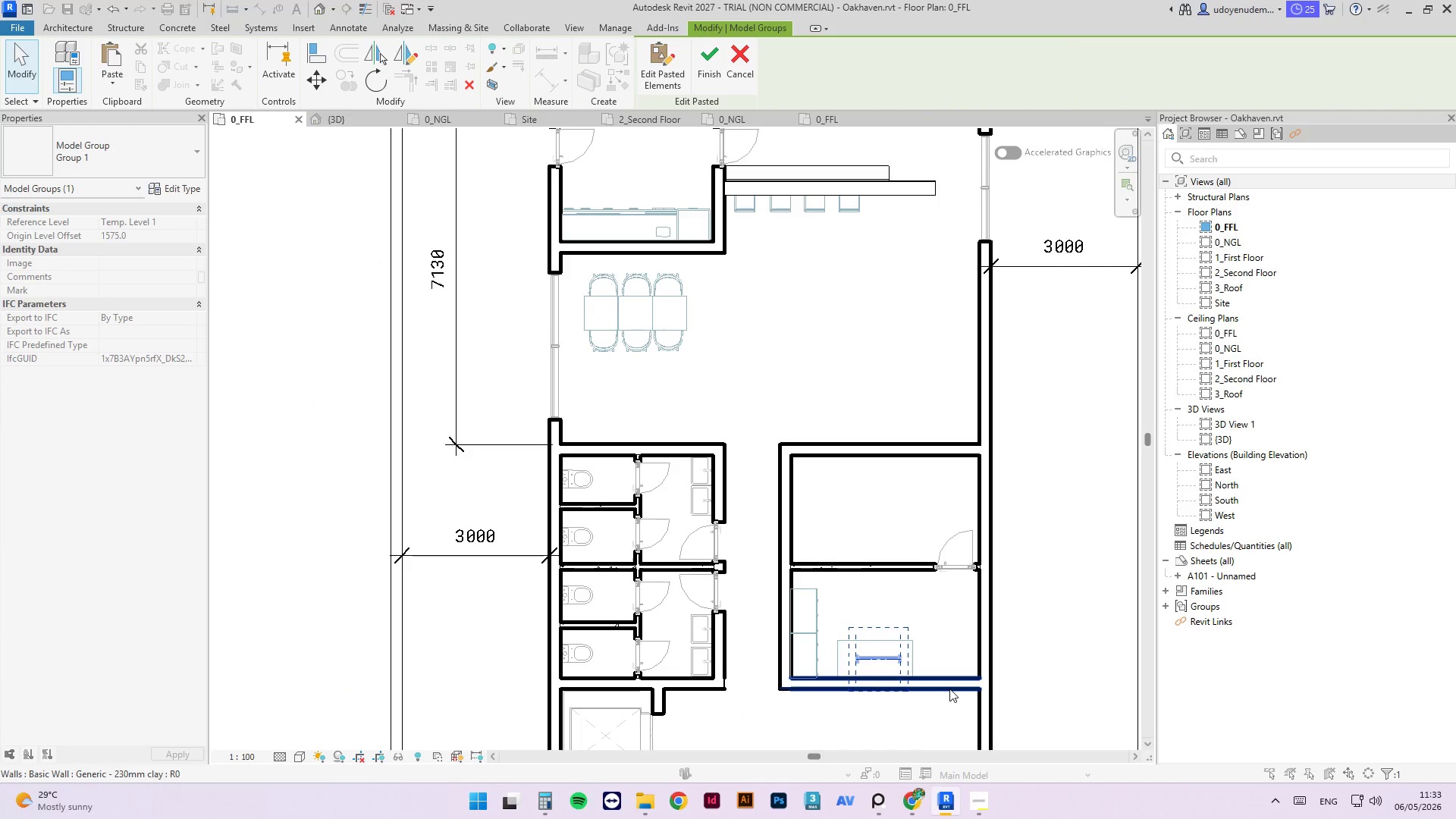 
key(Escape)
 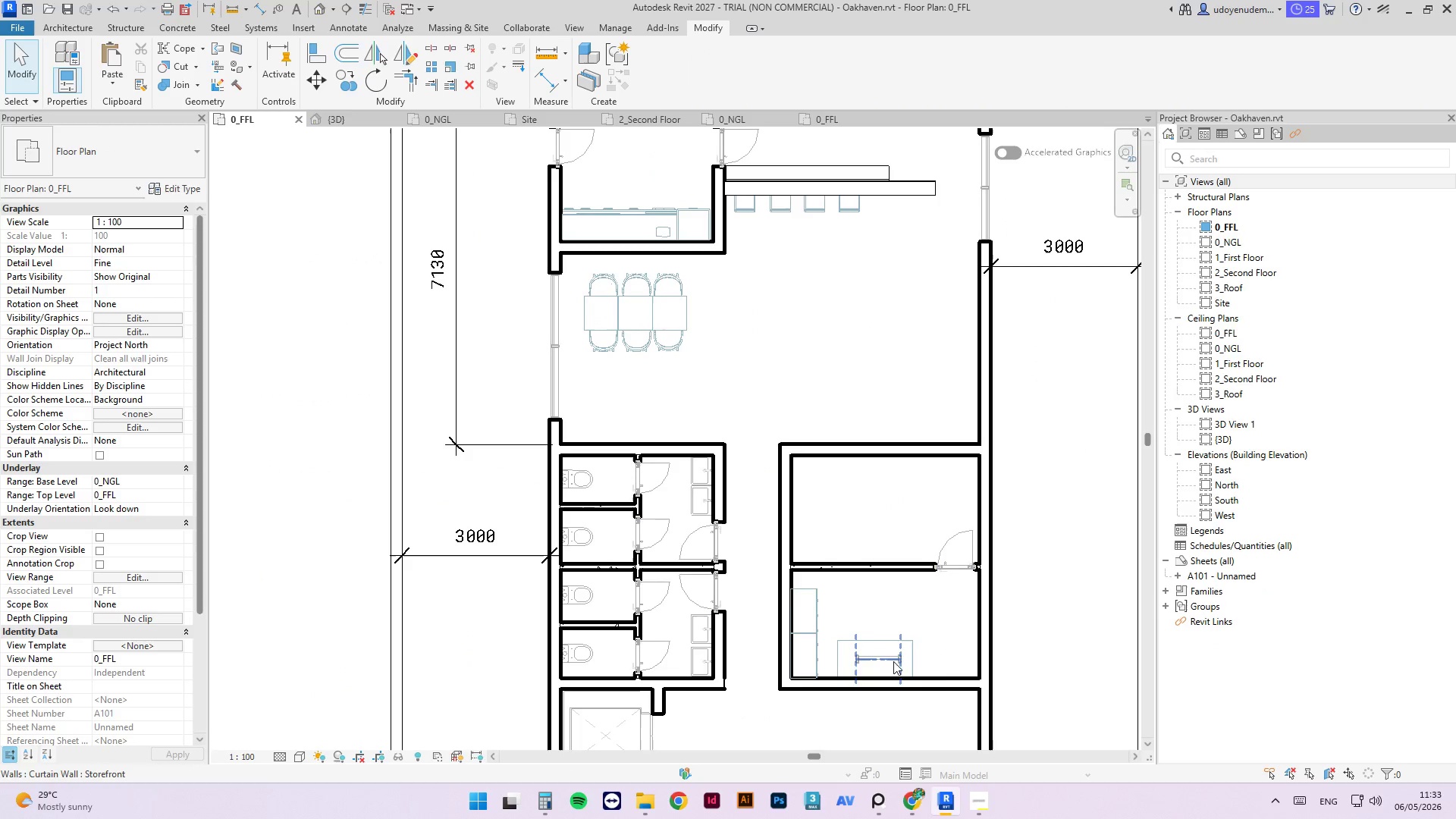 
left_click_drag(start_coordinate=[893, 661], to_coordinate=[890, 688])
 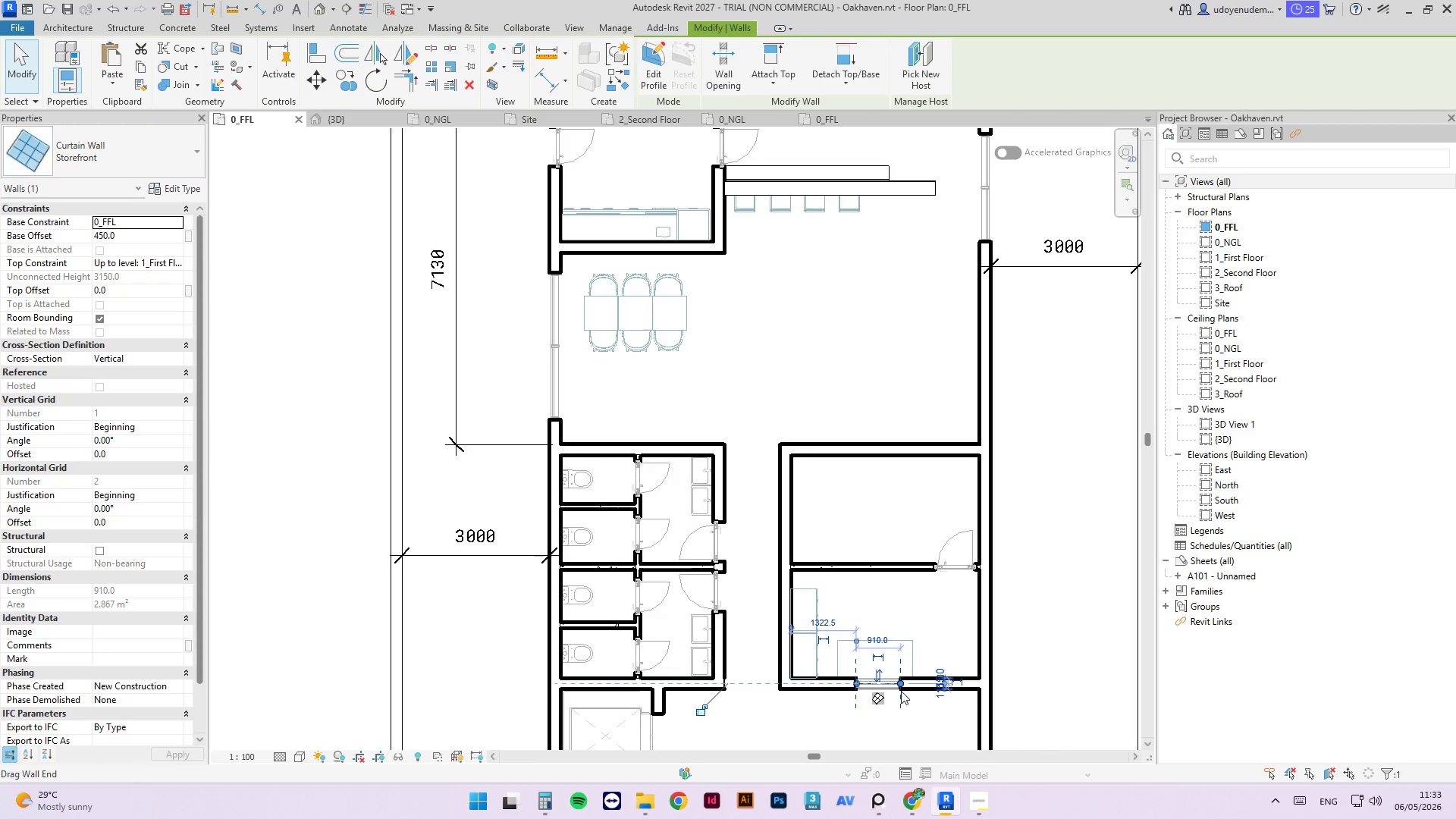 
left_click([946, 601])
 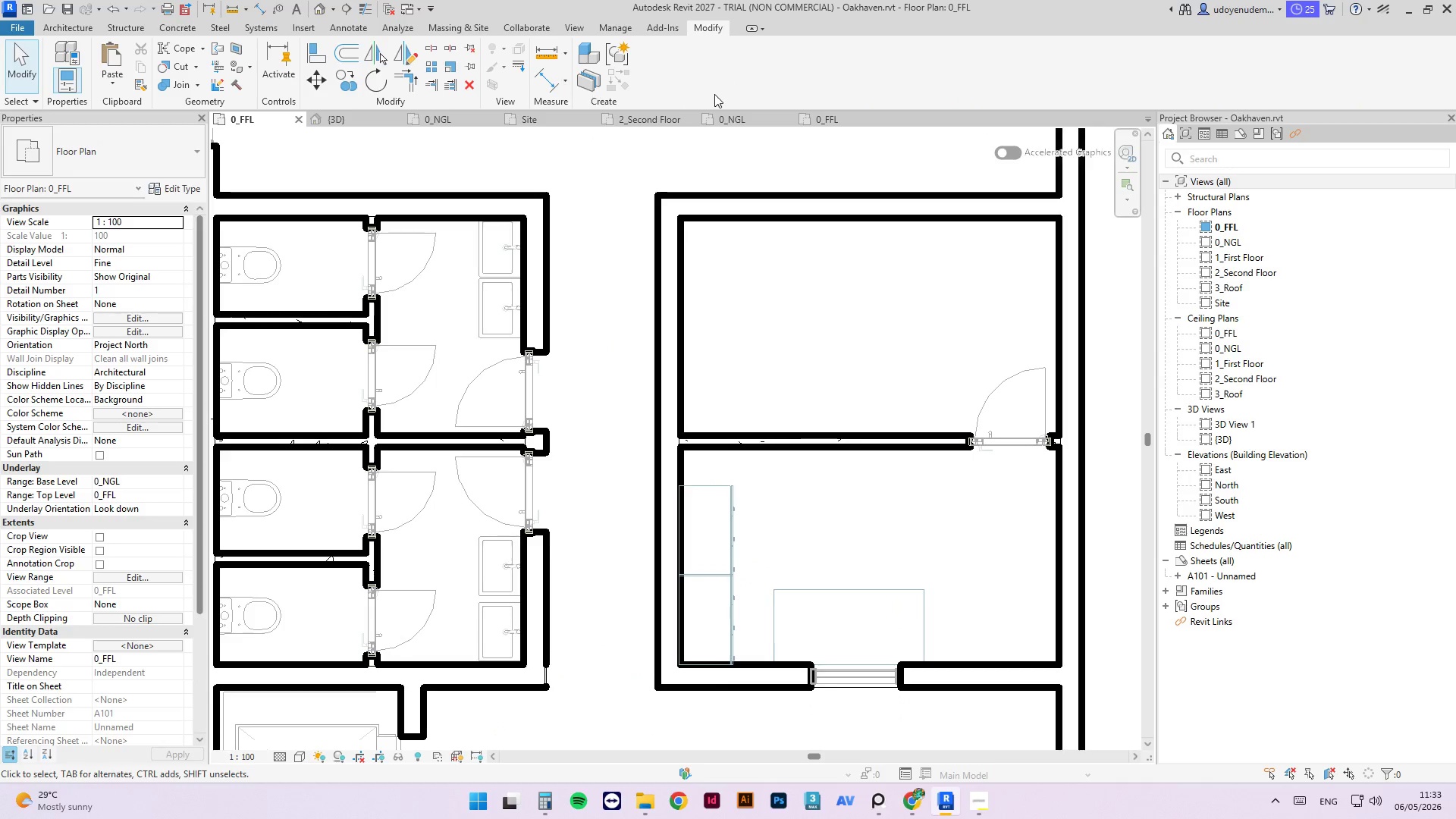 
scroll: coordinate [901, 691], scroll_direction: up, amount: 5.0
 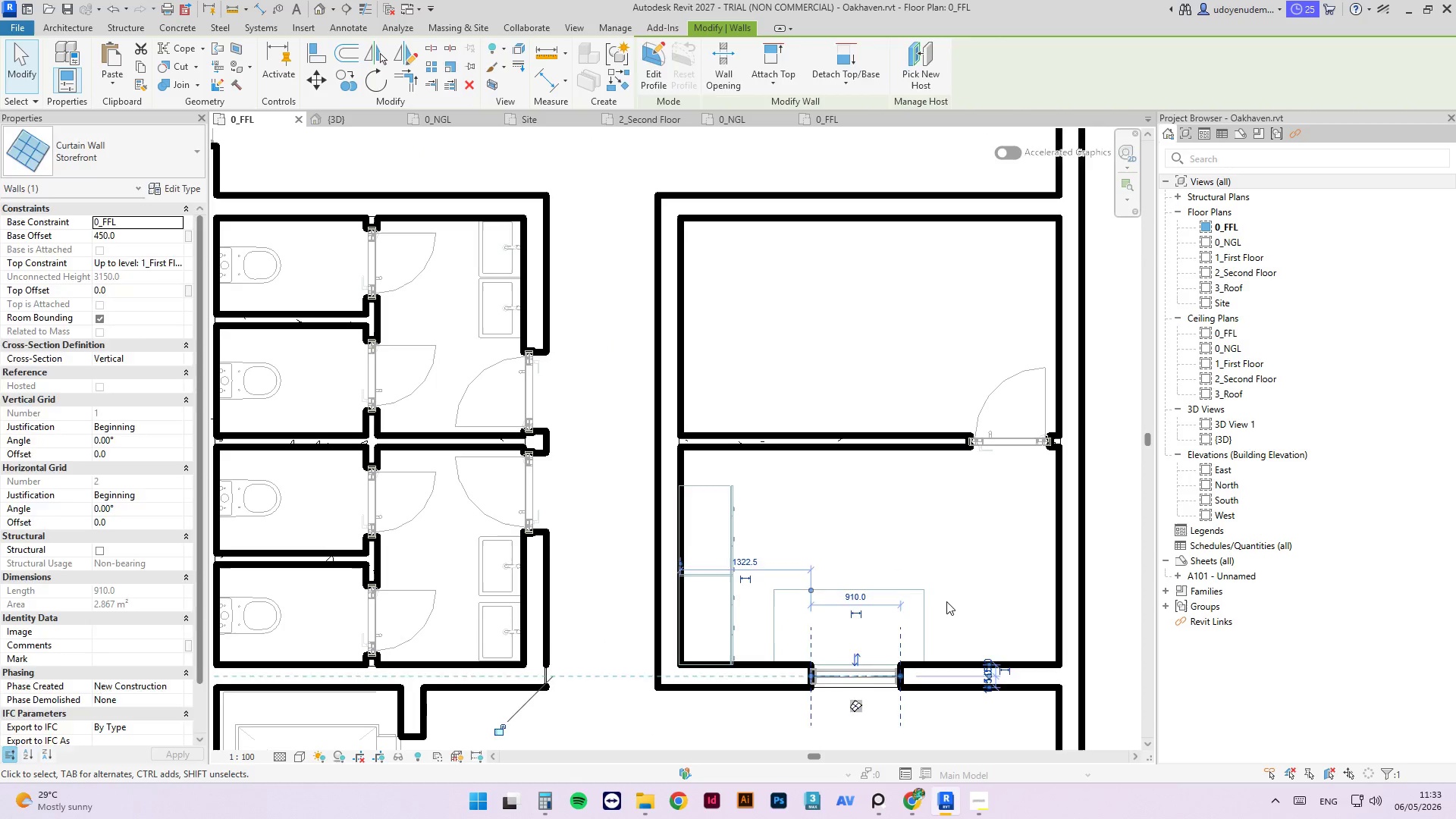 
left_click([755, 119])
 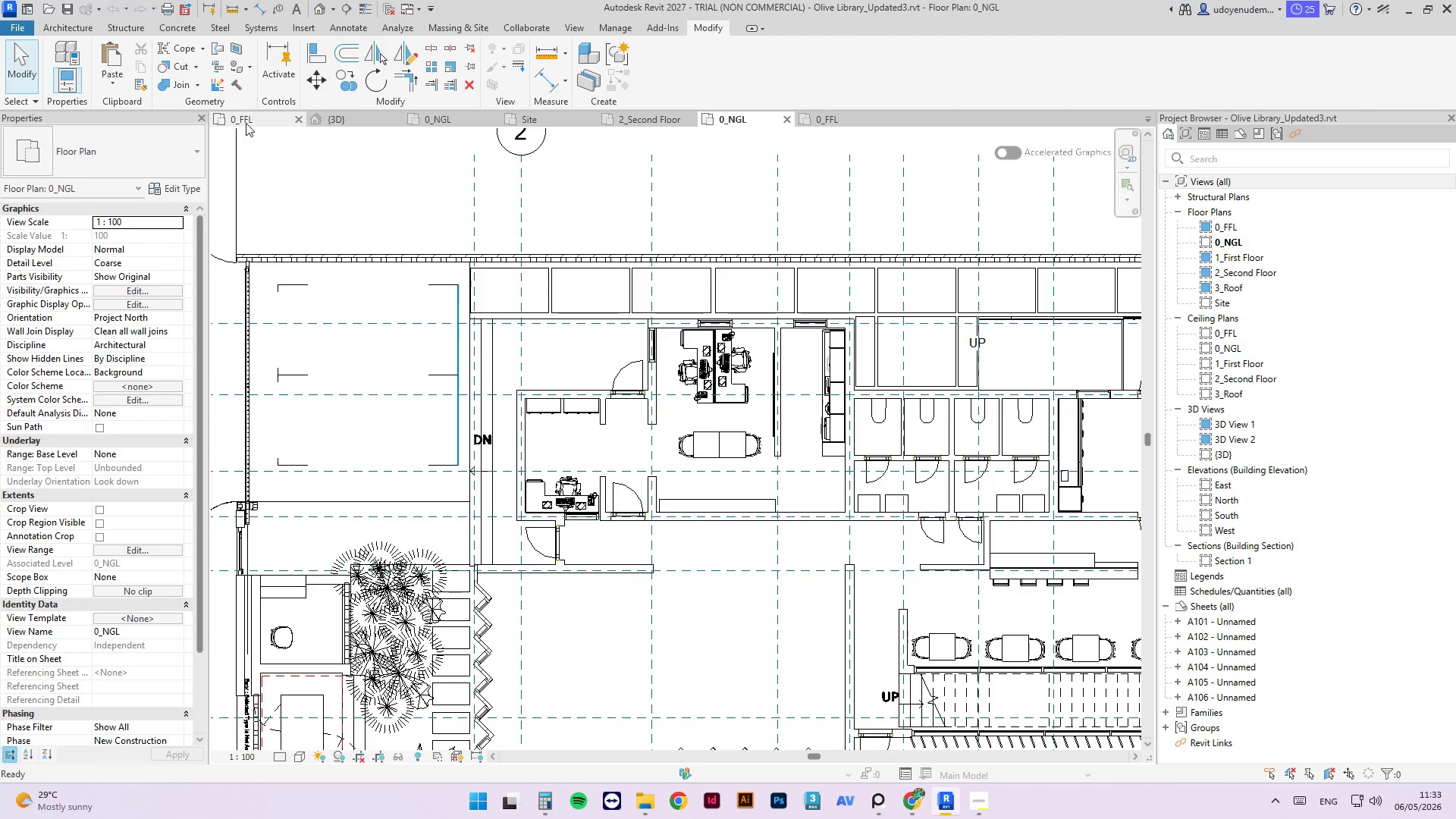 
scroll: coordinate [855, 494], scroll_direction: down, amount: 7.0
 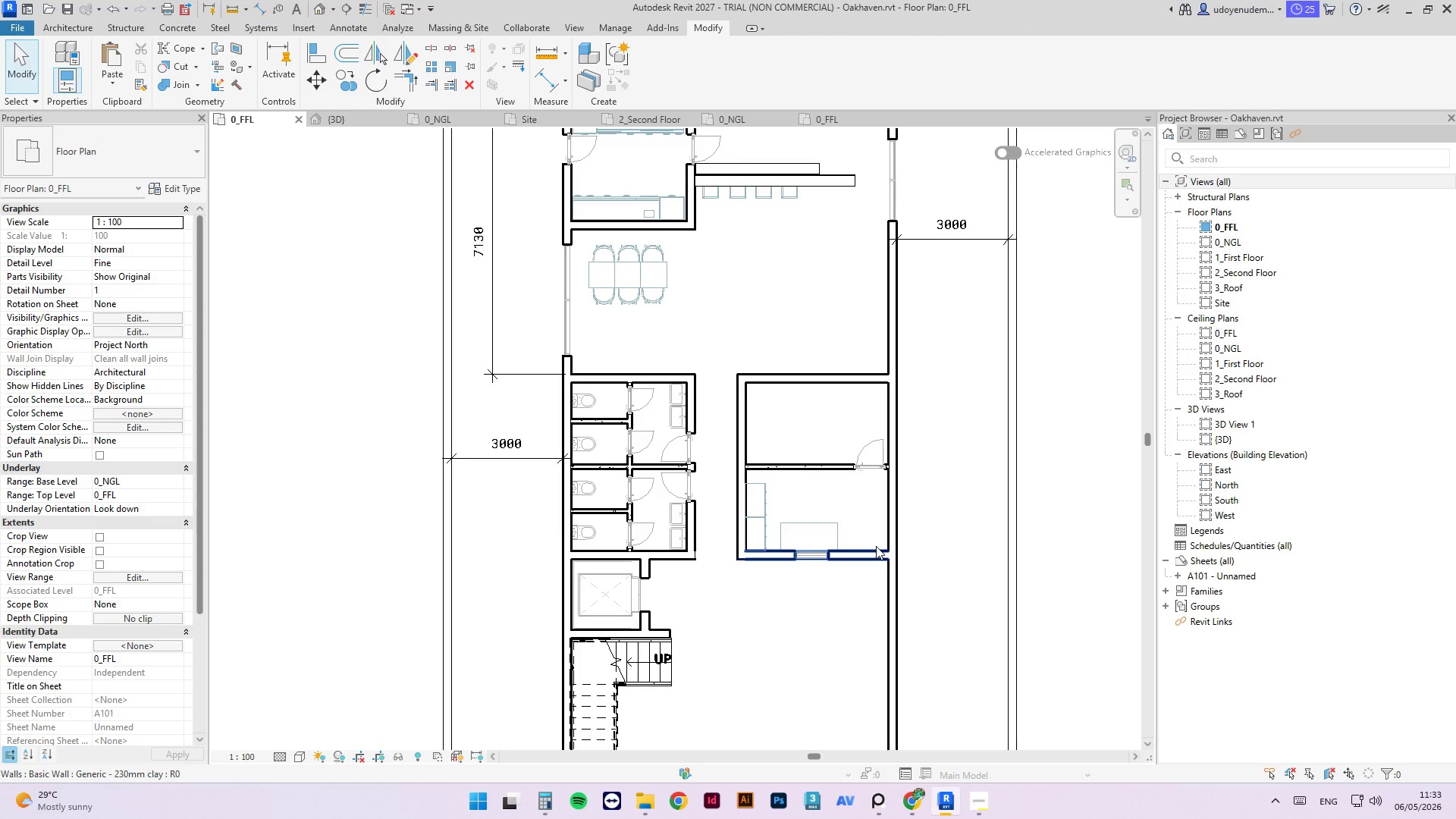 
scroll: coordinate [896, 581], scroll_direction: up, amount: 6.0
 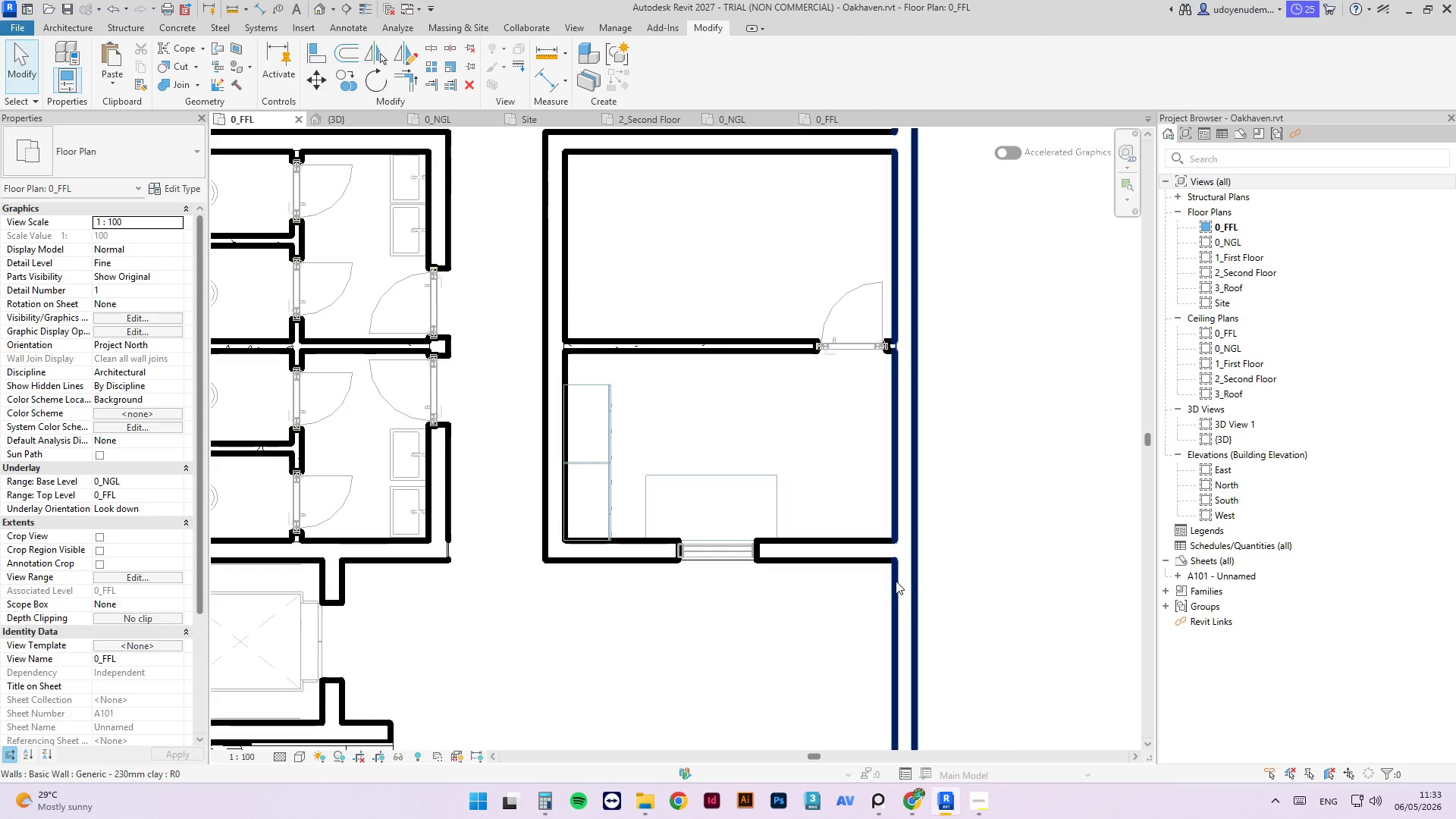 
left_click_drag(start_coordinate=[896, 581], to_coordinate=[874, 559])
 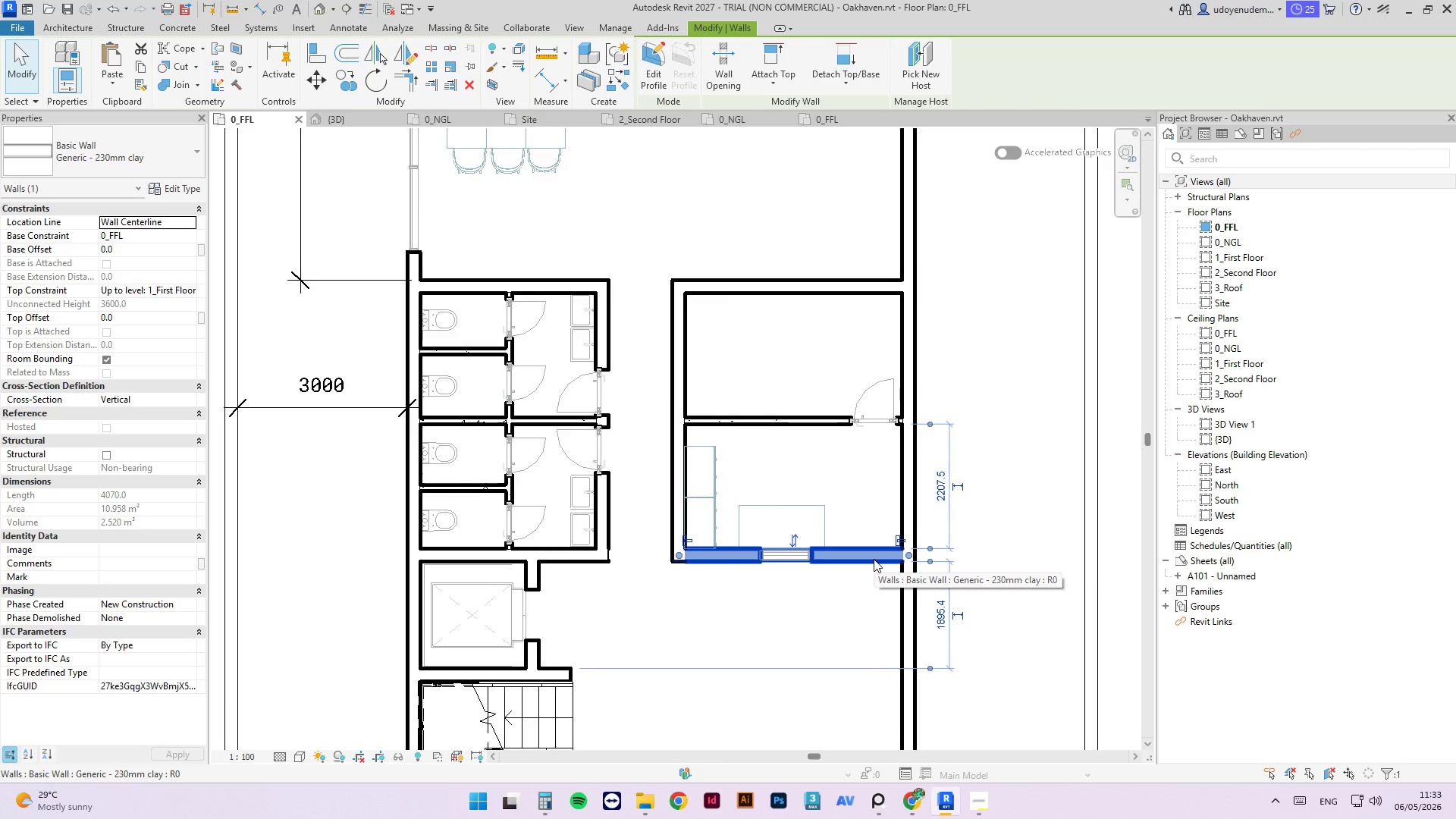 
scroll: coordinate [917, 564], scroll_direction: down, amount: 3.0
 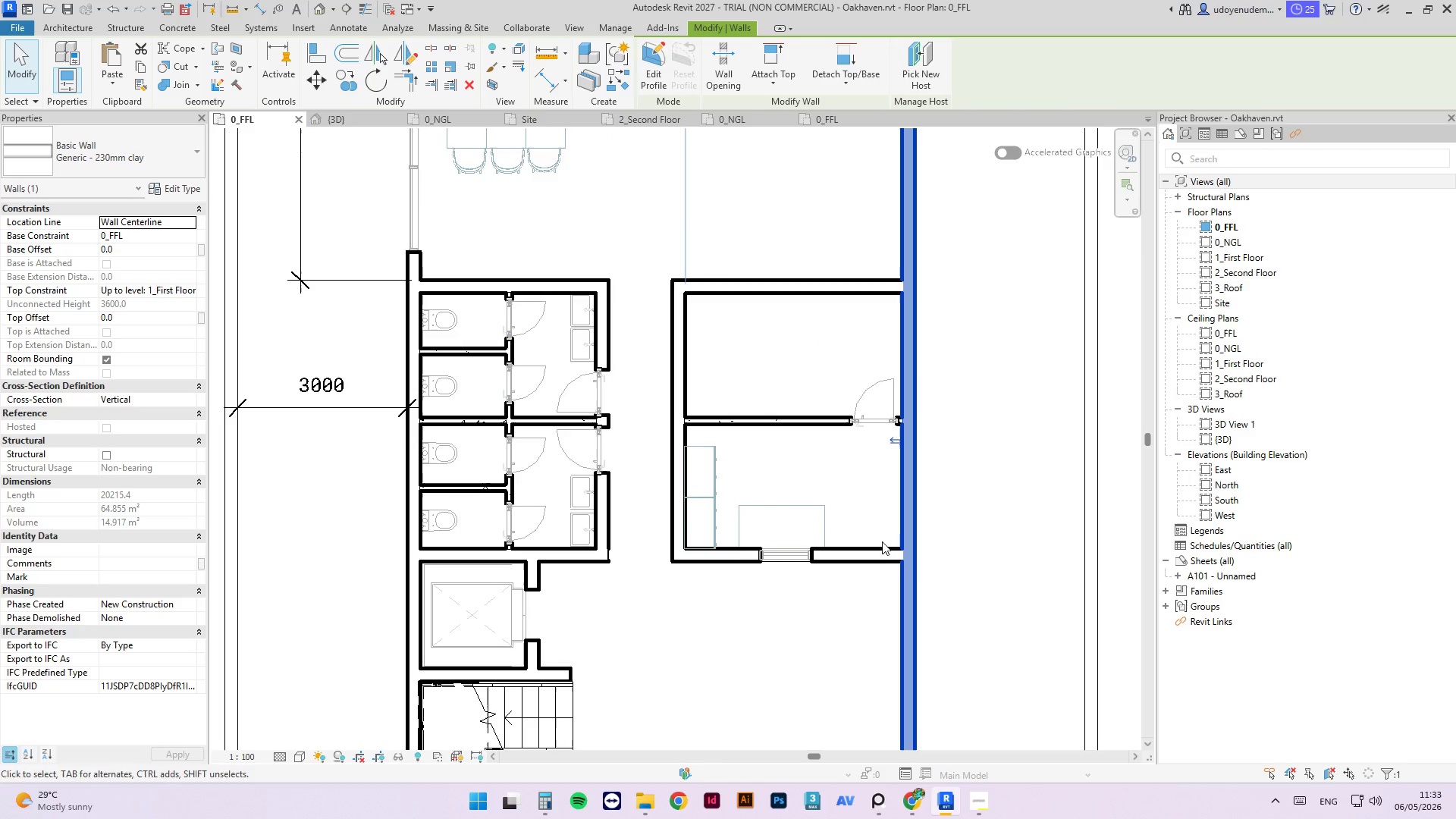 
left_click([874, 559])
 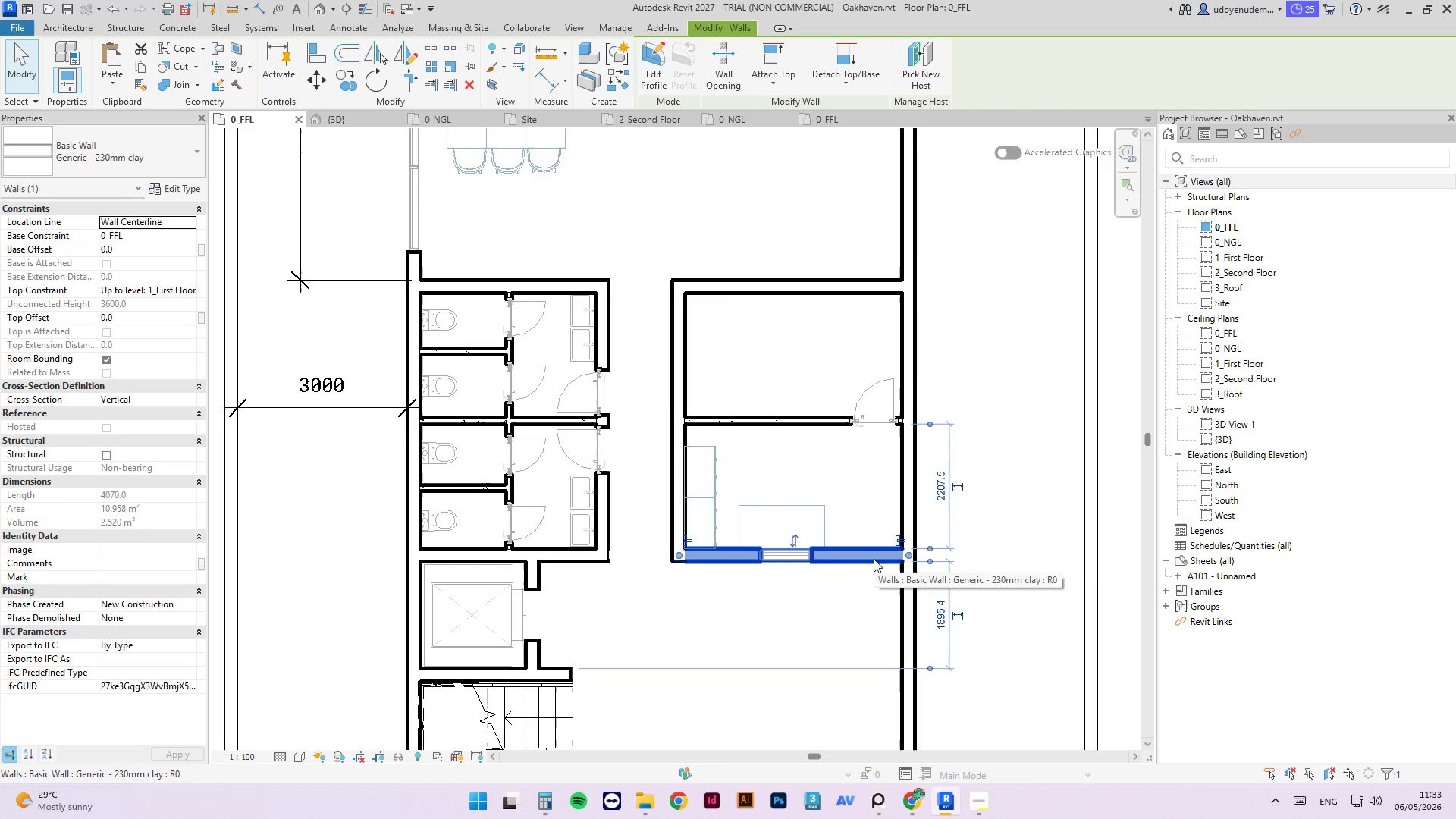 
hold_key(key=C, duration=23.53)
 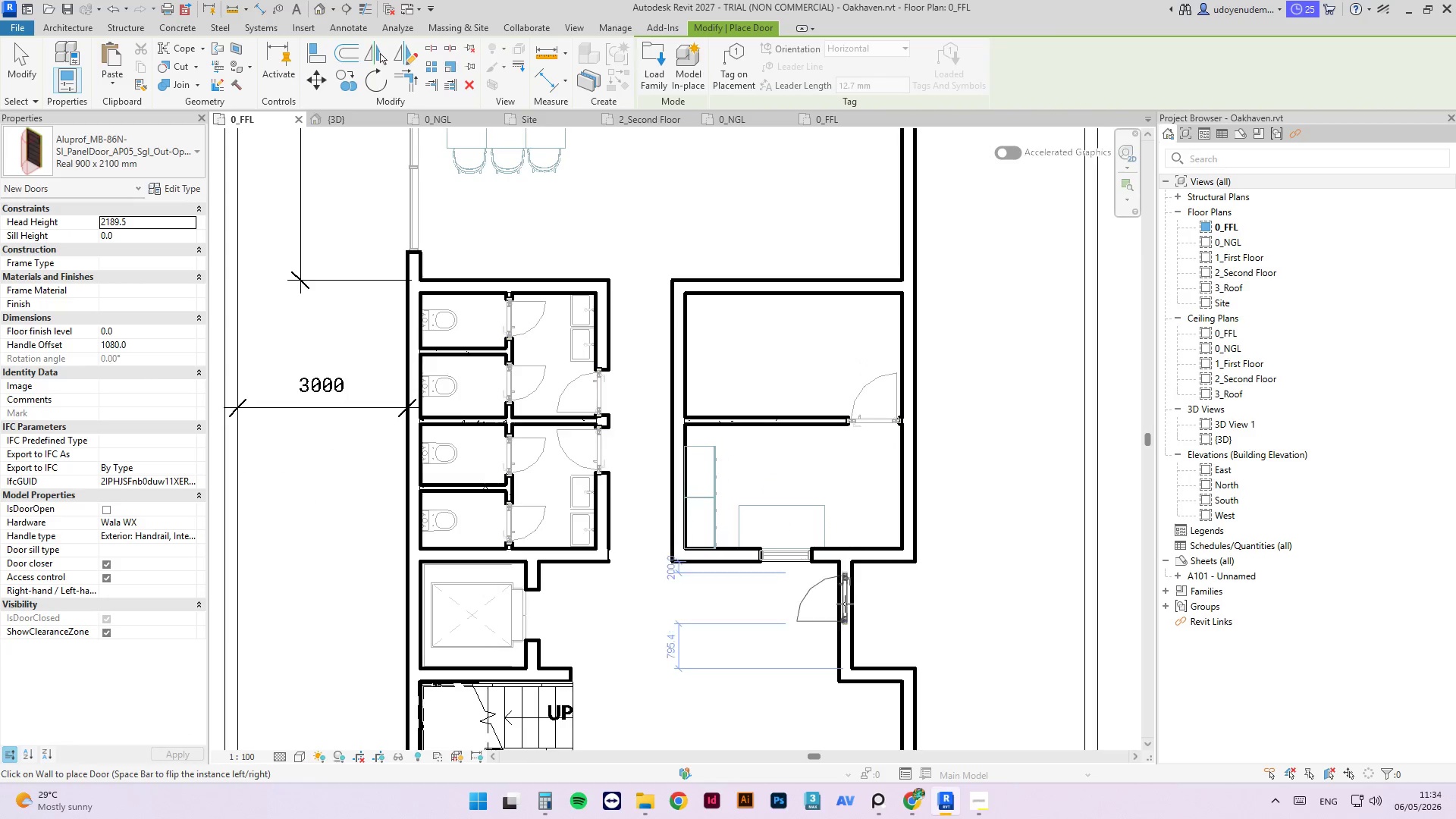 
key(S)
 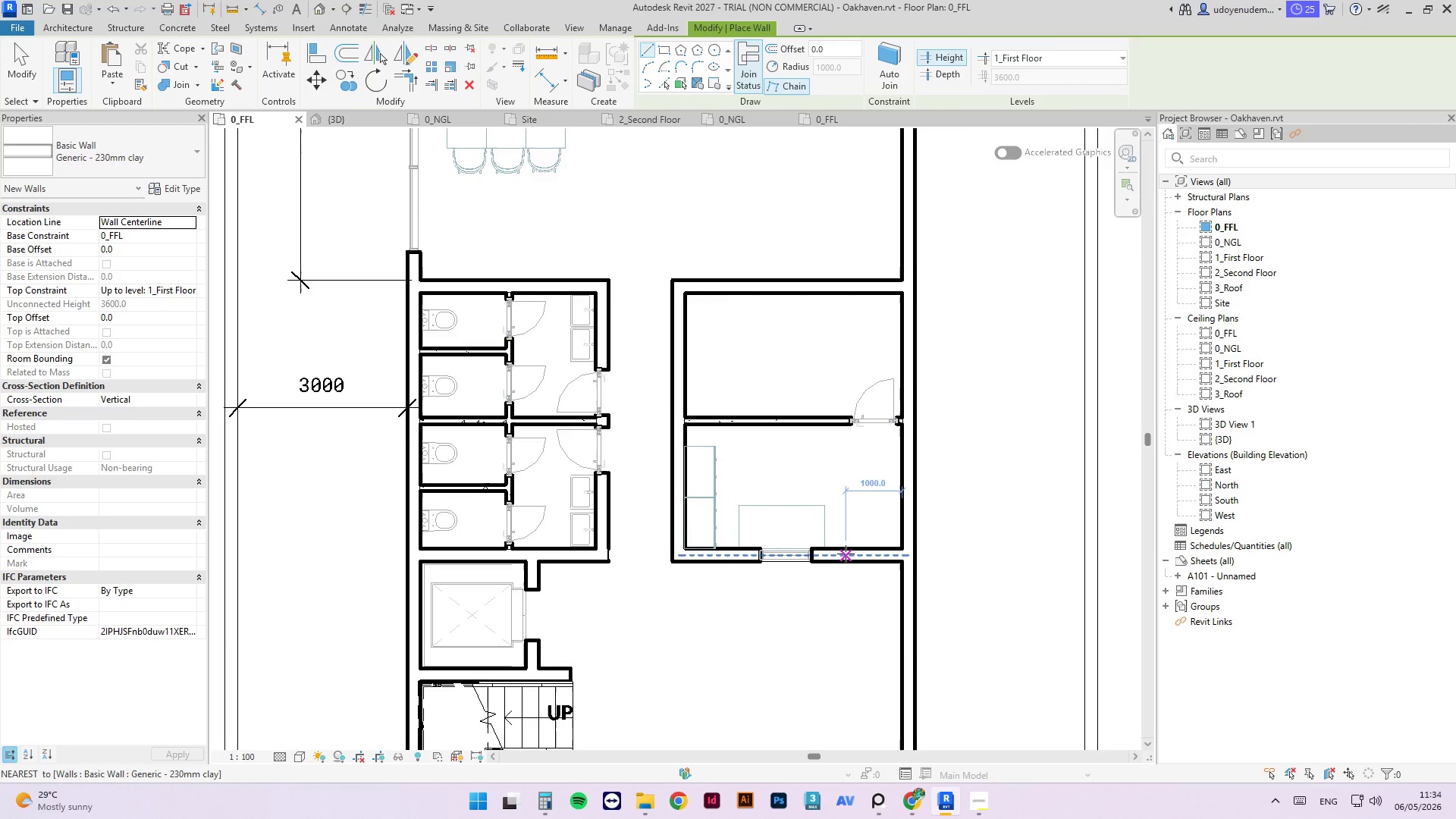 
left_click([846, 554])
 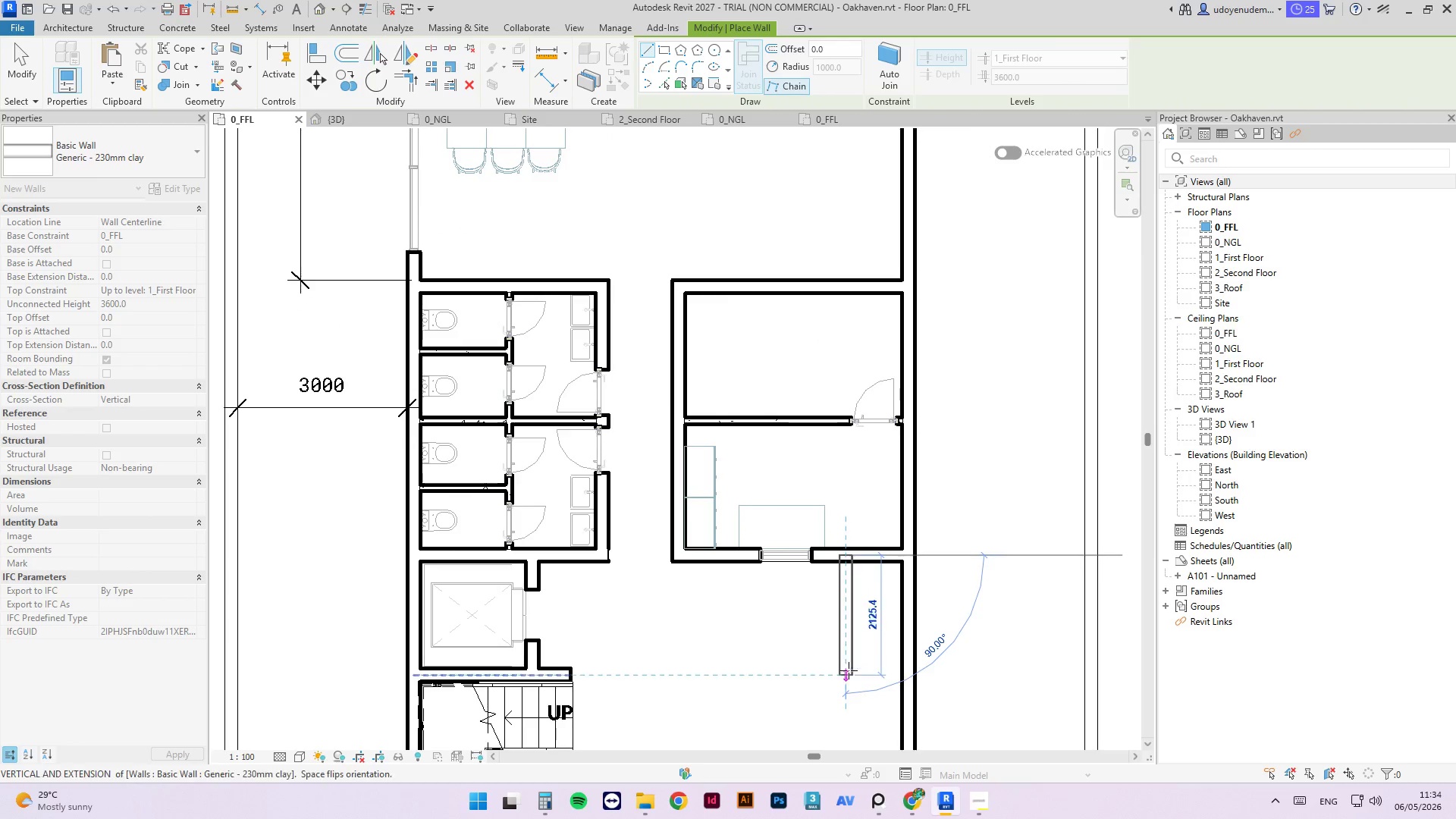 
left_click([849, 671])
 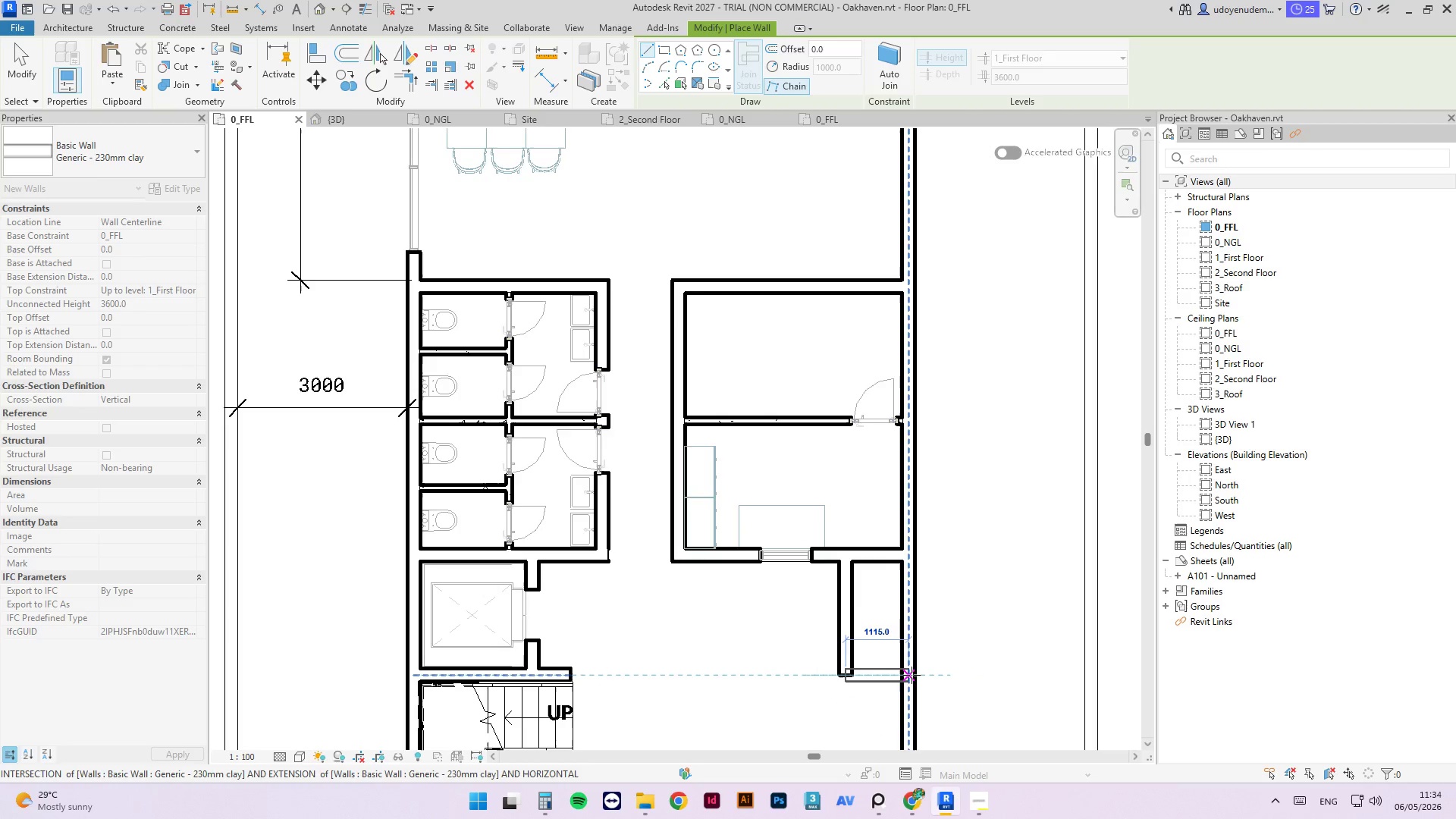 
left_click([912, 675])
 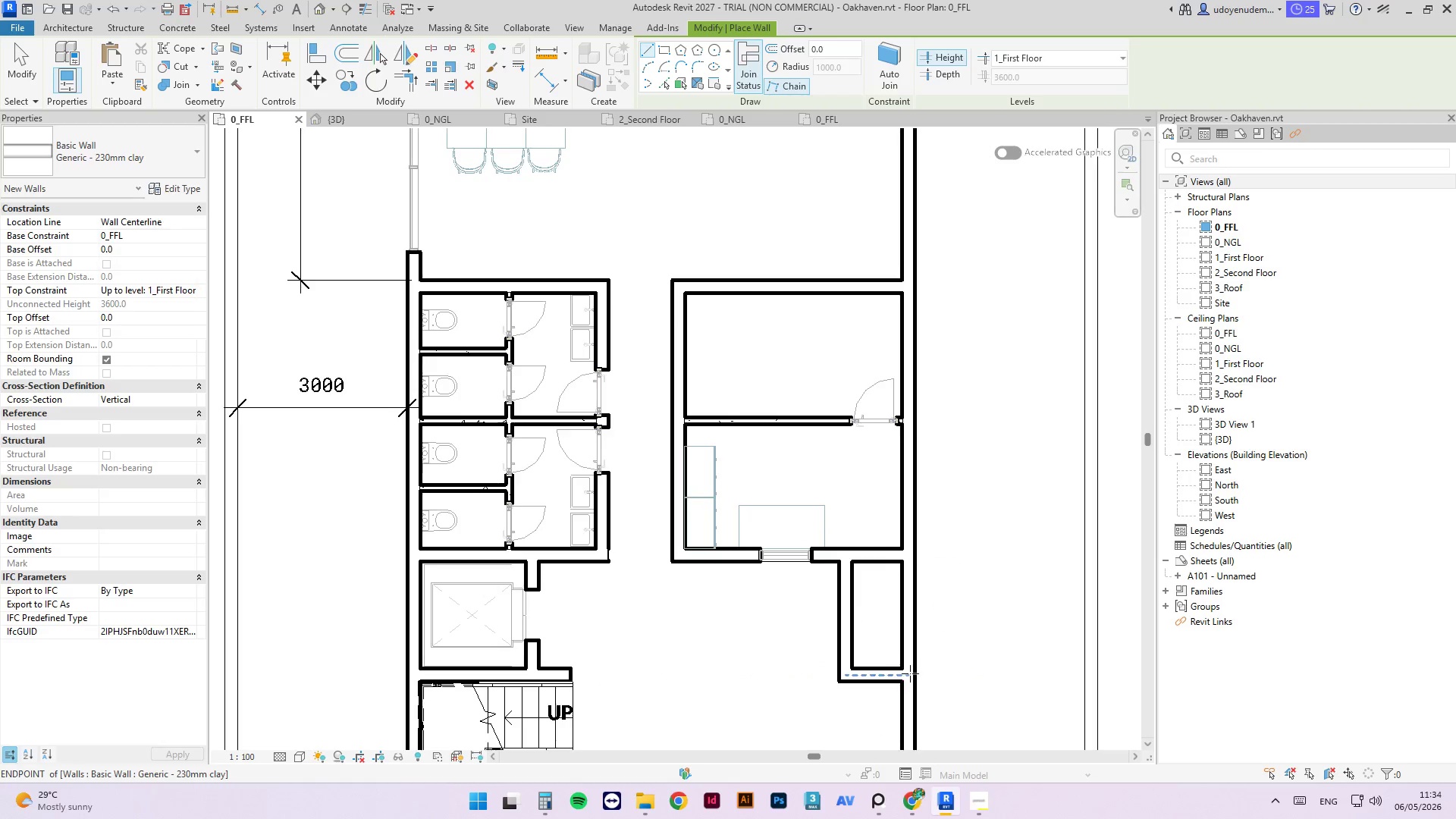 
key(Escape)
 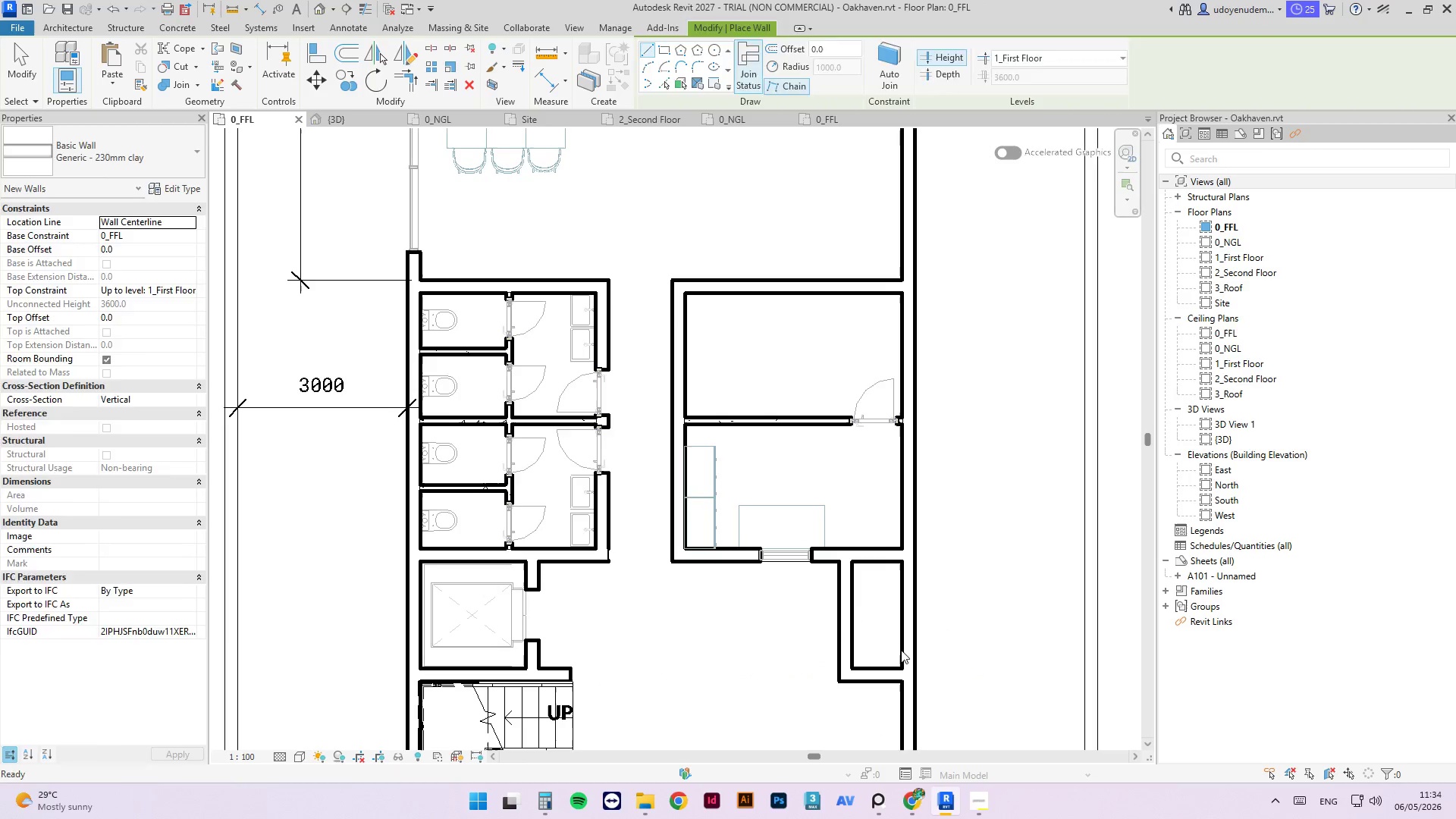 
key(Escape)
type(sl)
 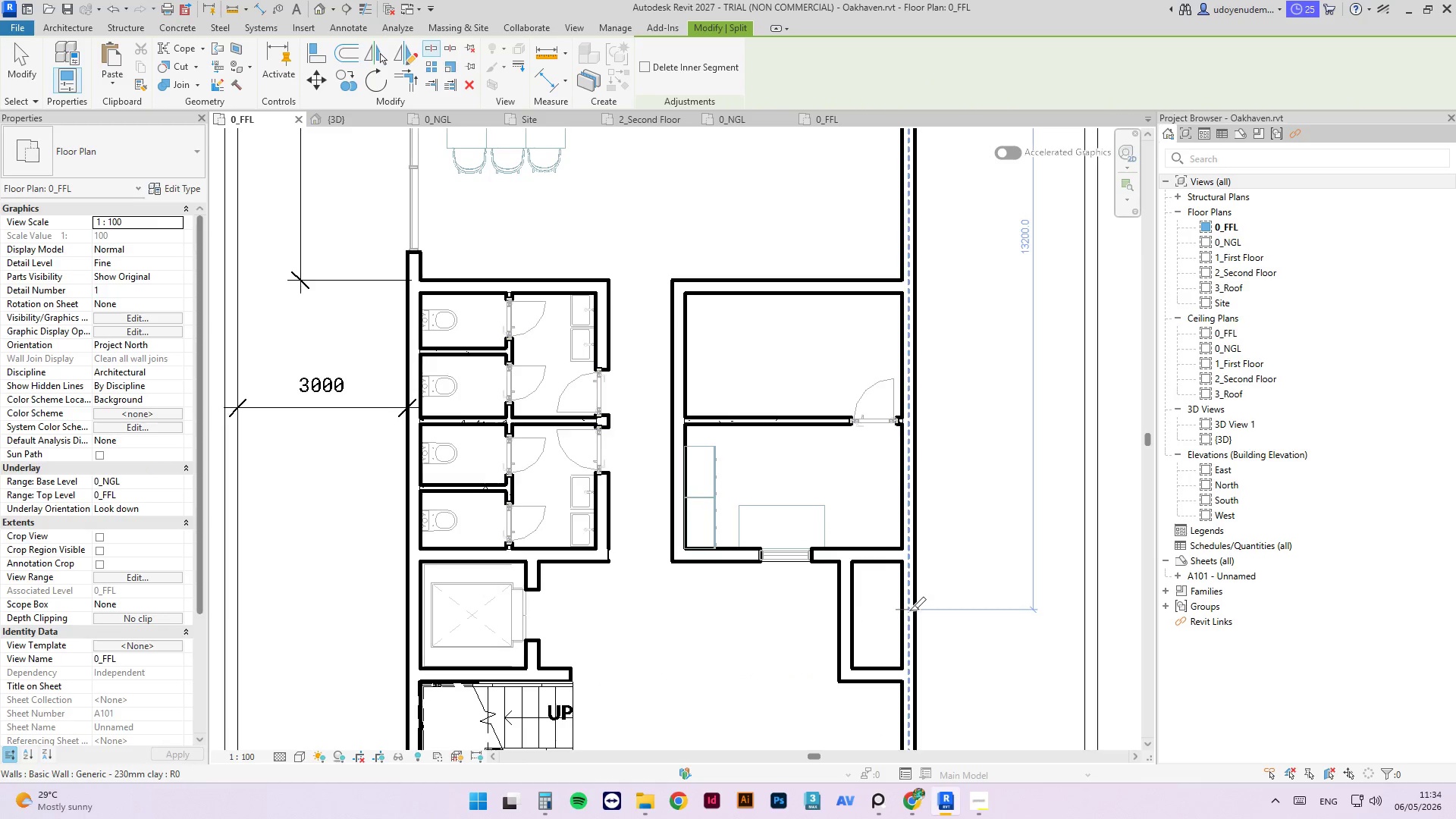 
left_click([907, 613])
 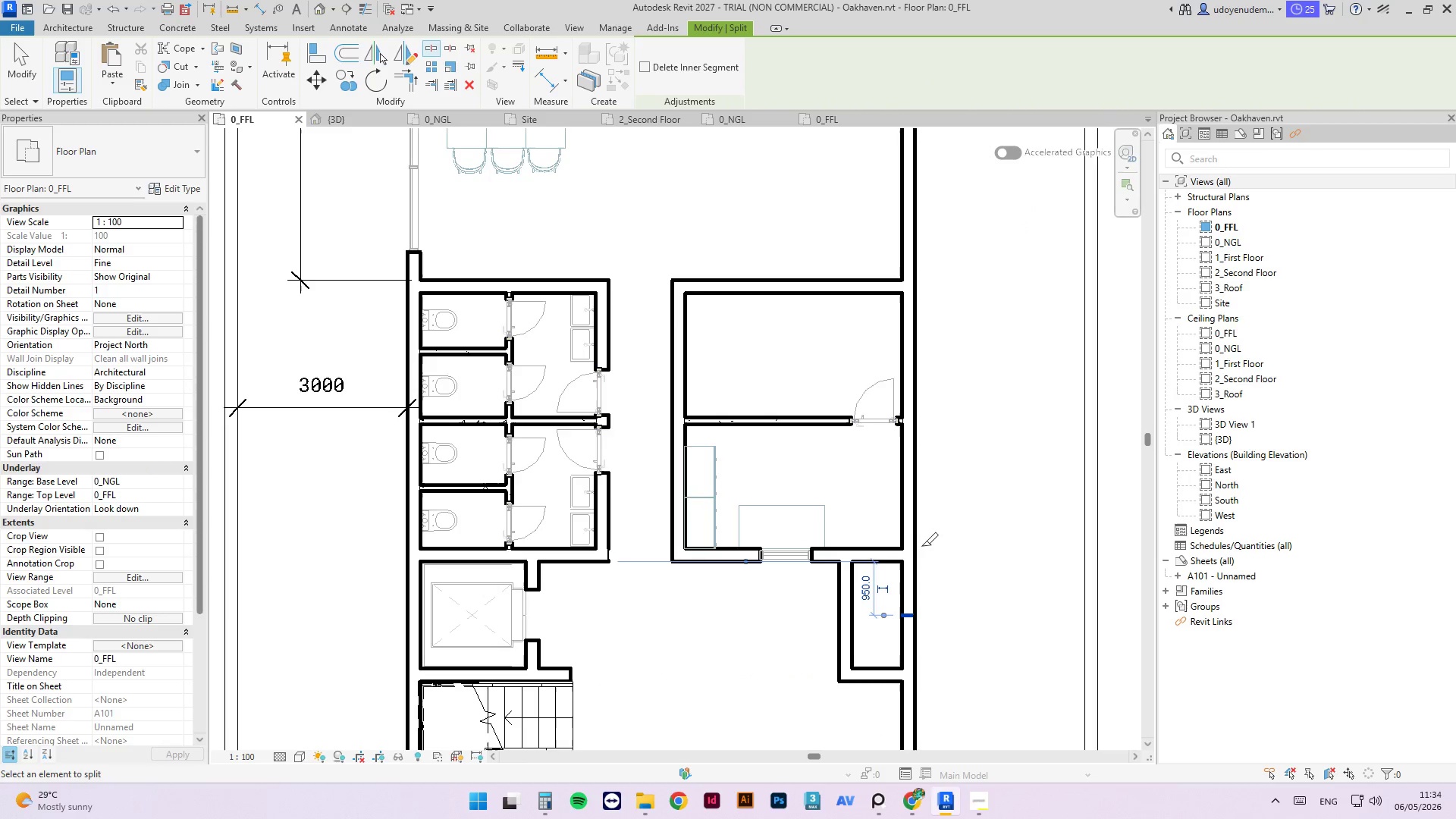 
key(Escape)
 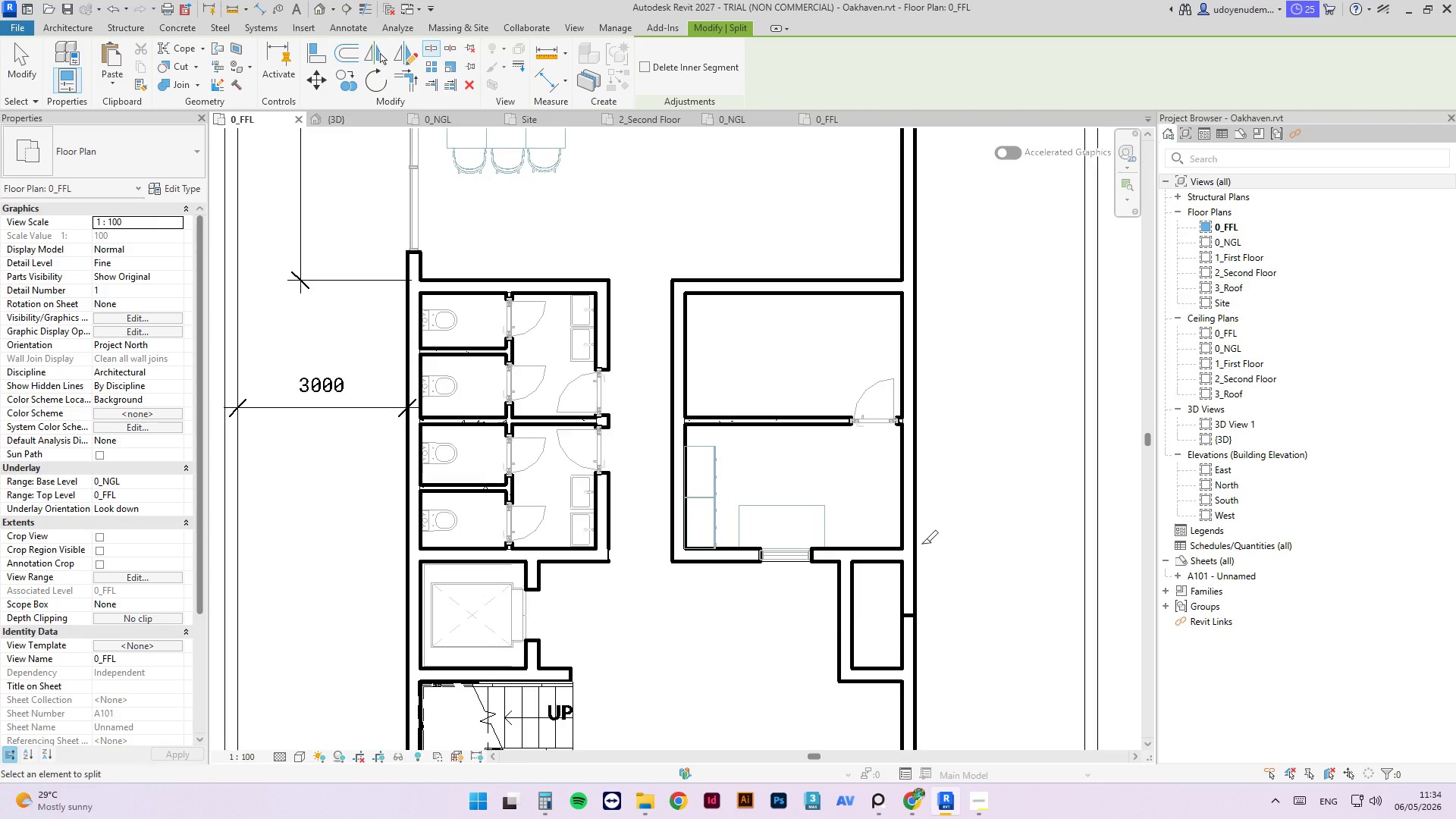 
type(tr)
 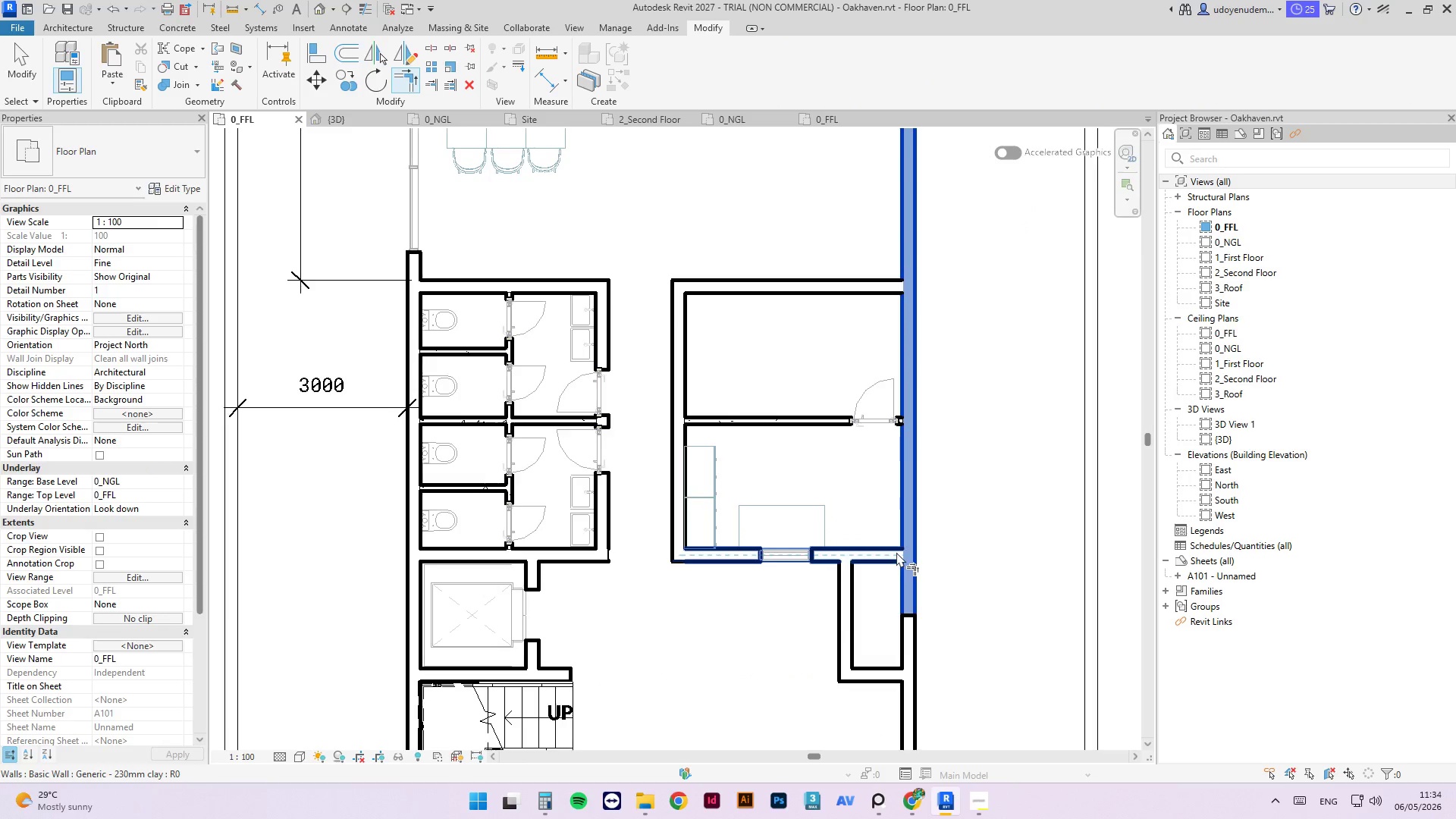 
double_click([890, 553])
 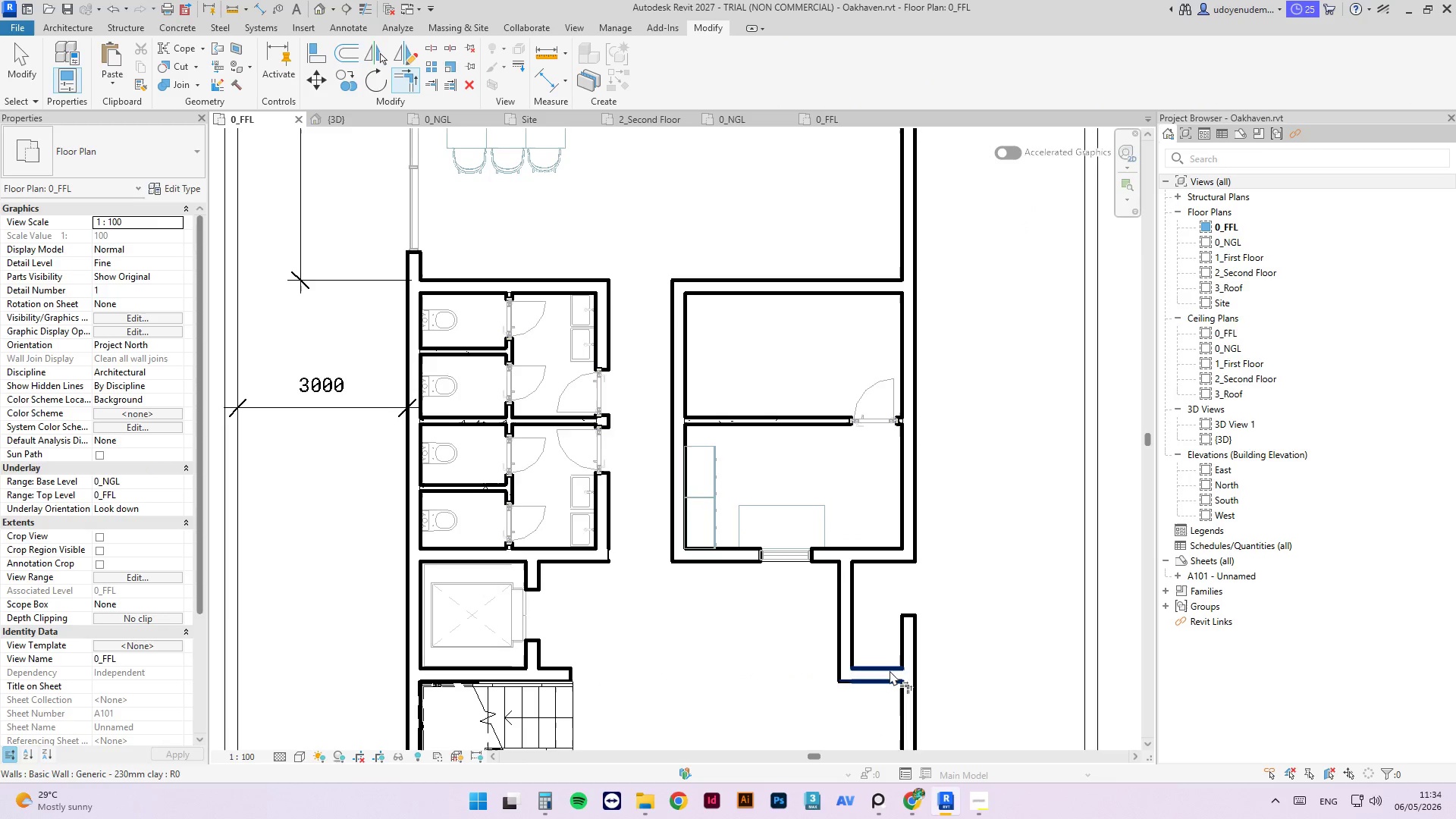 
left_click([886, 671])
 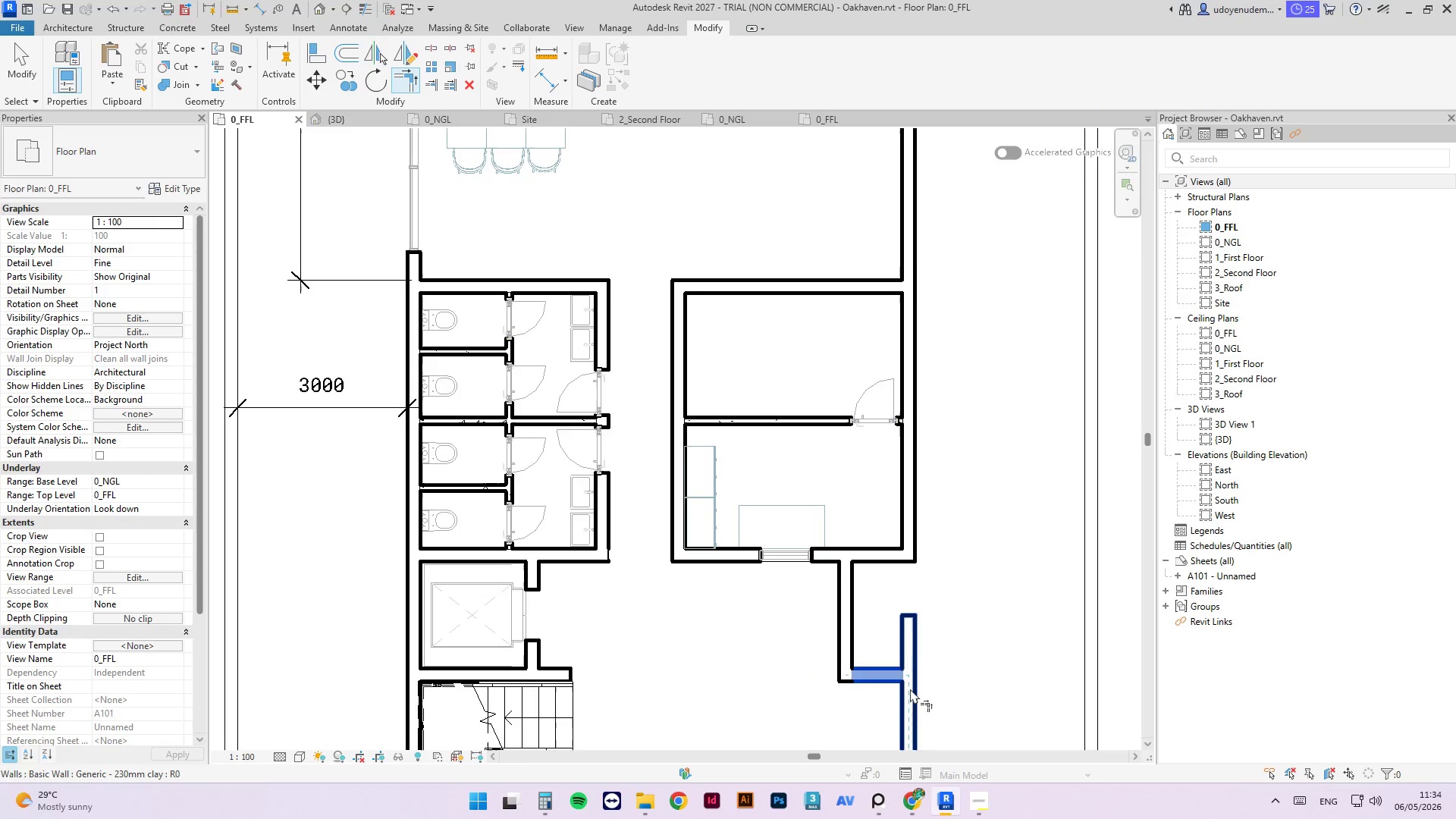 
left_click([910, 689])
 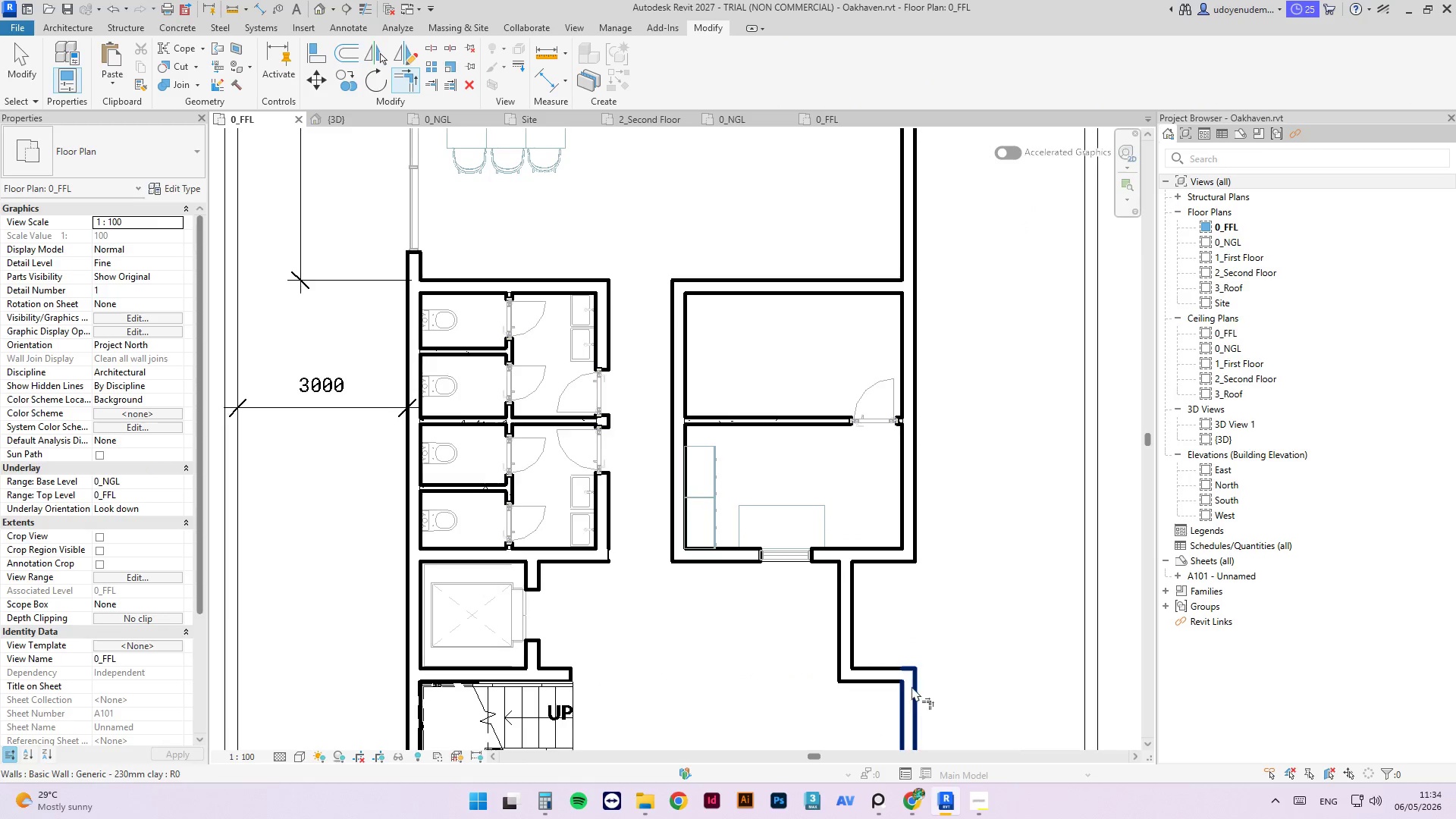 
key(Escape)
 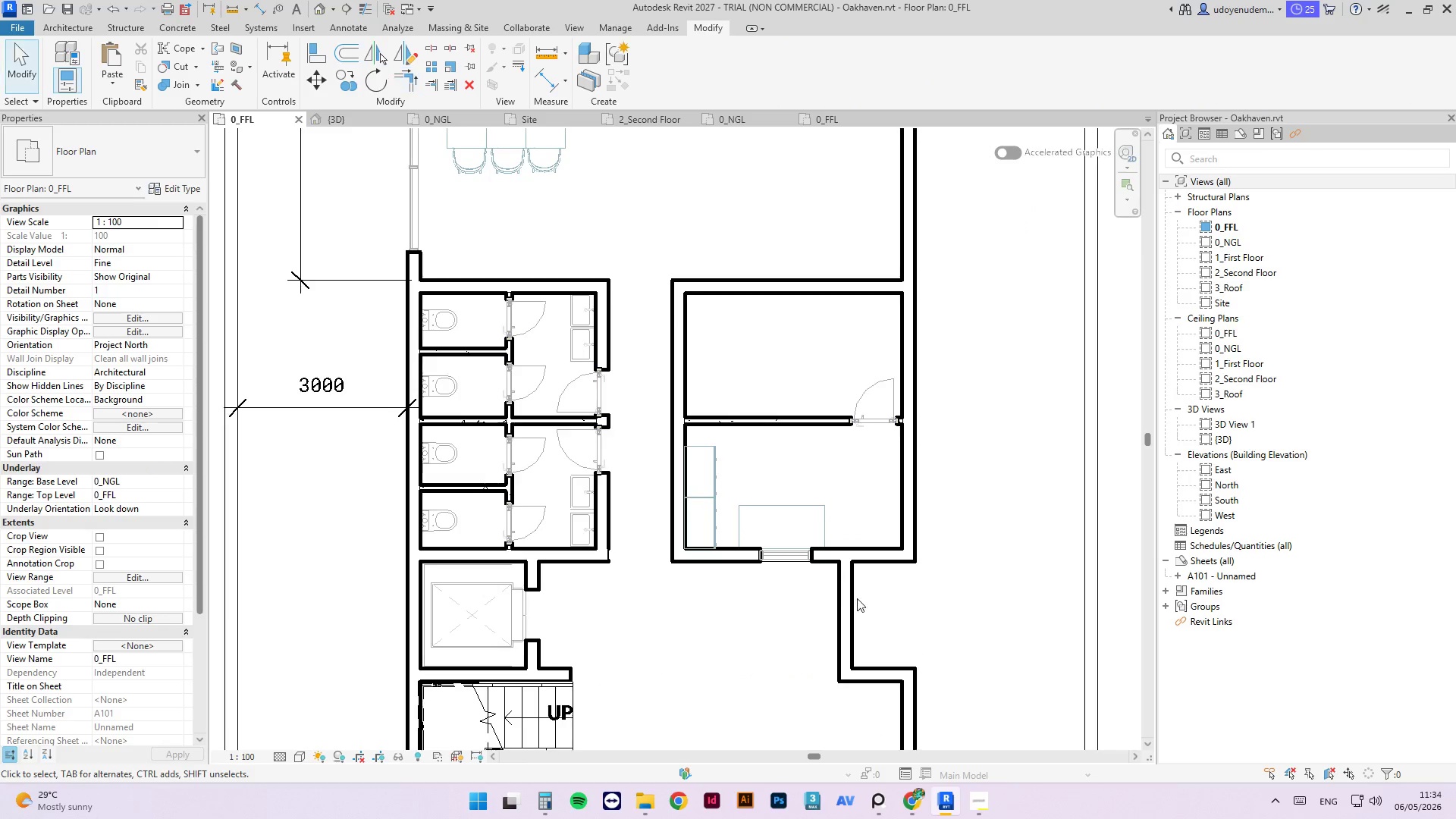 
key(Escape)
 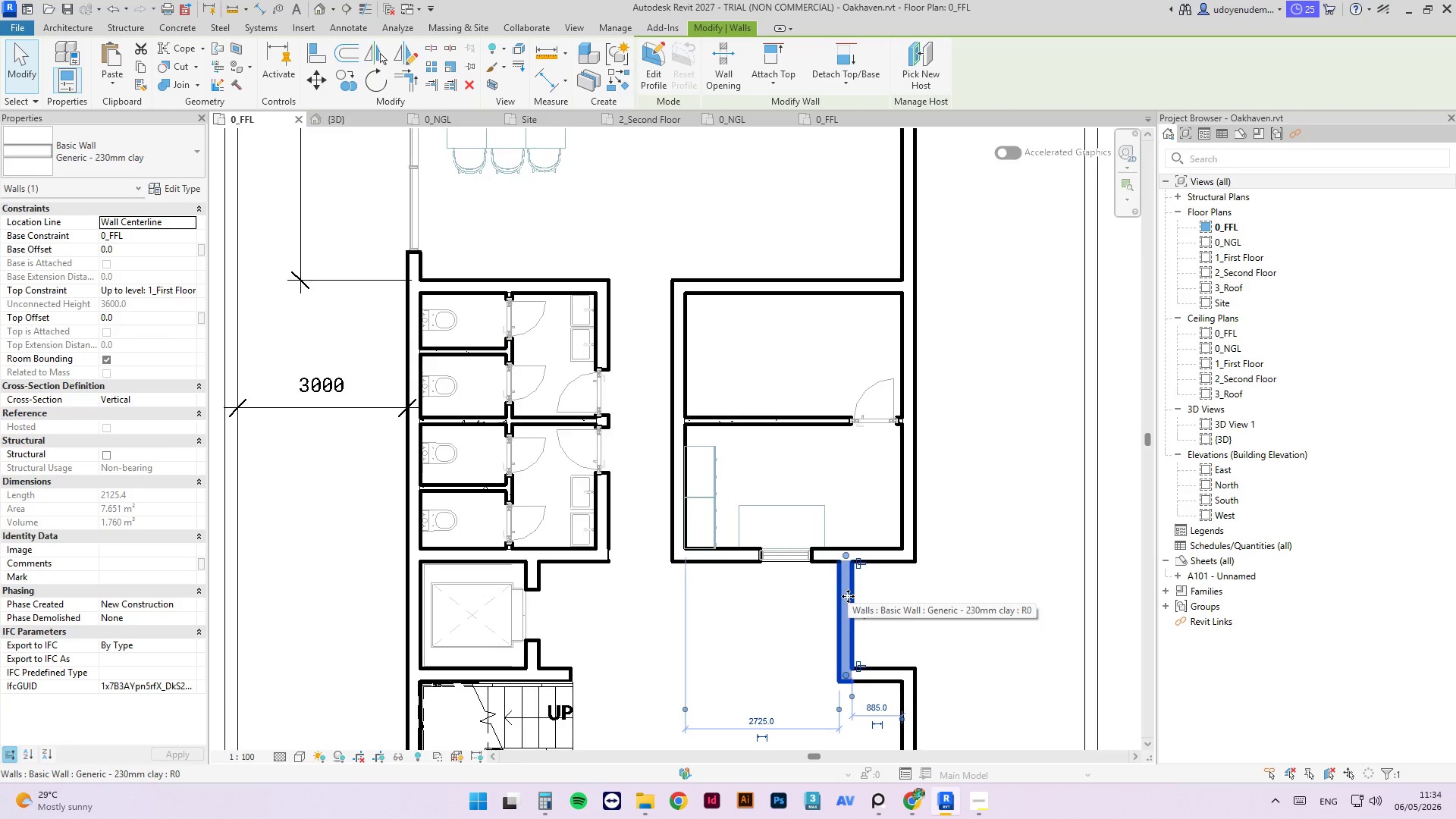 
key(Escape)
 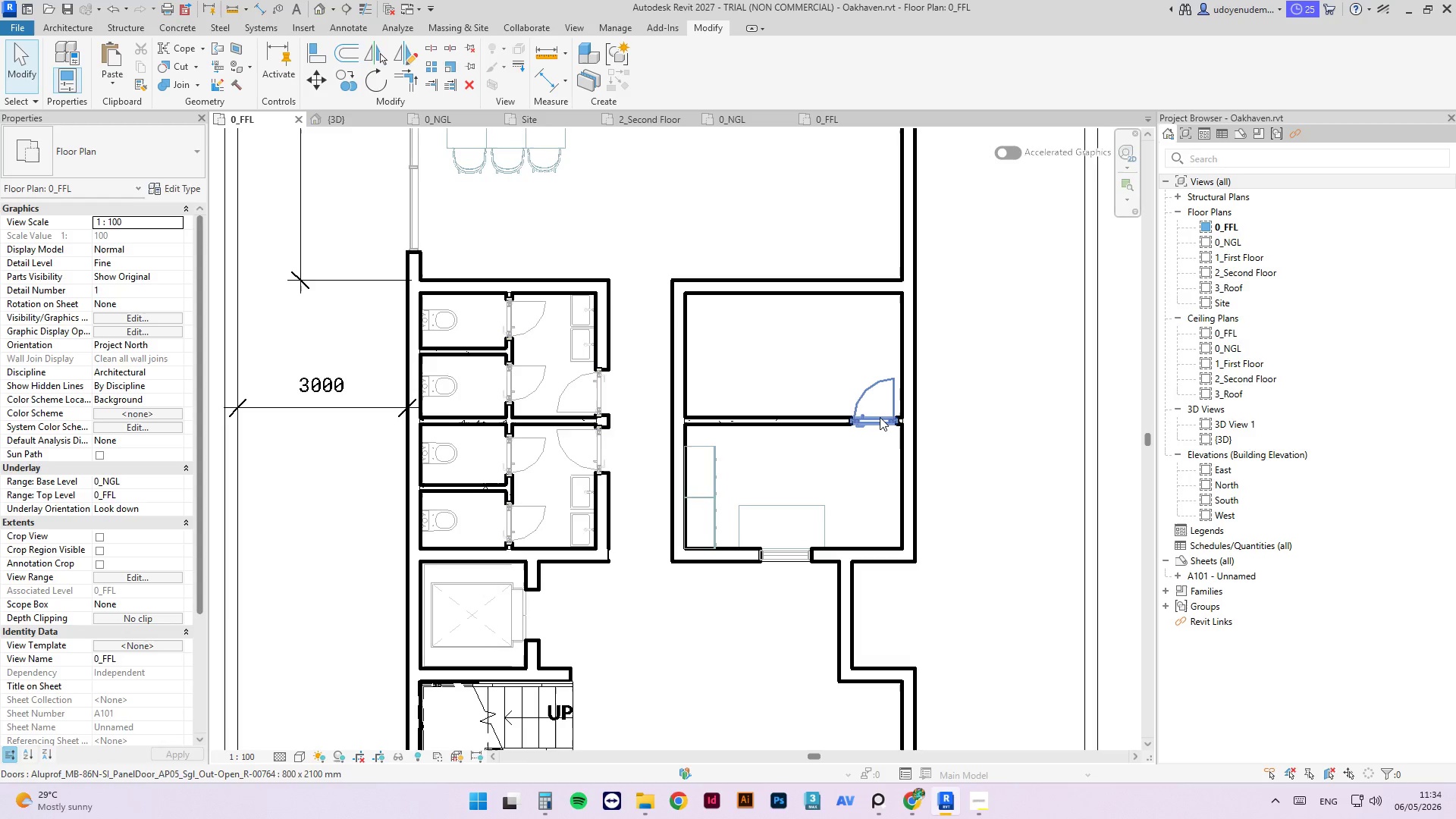 
left_click([880, 418])
 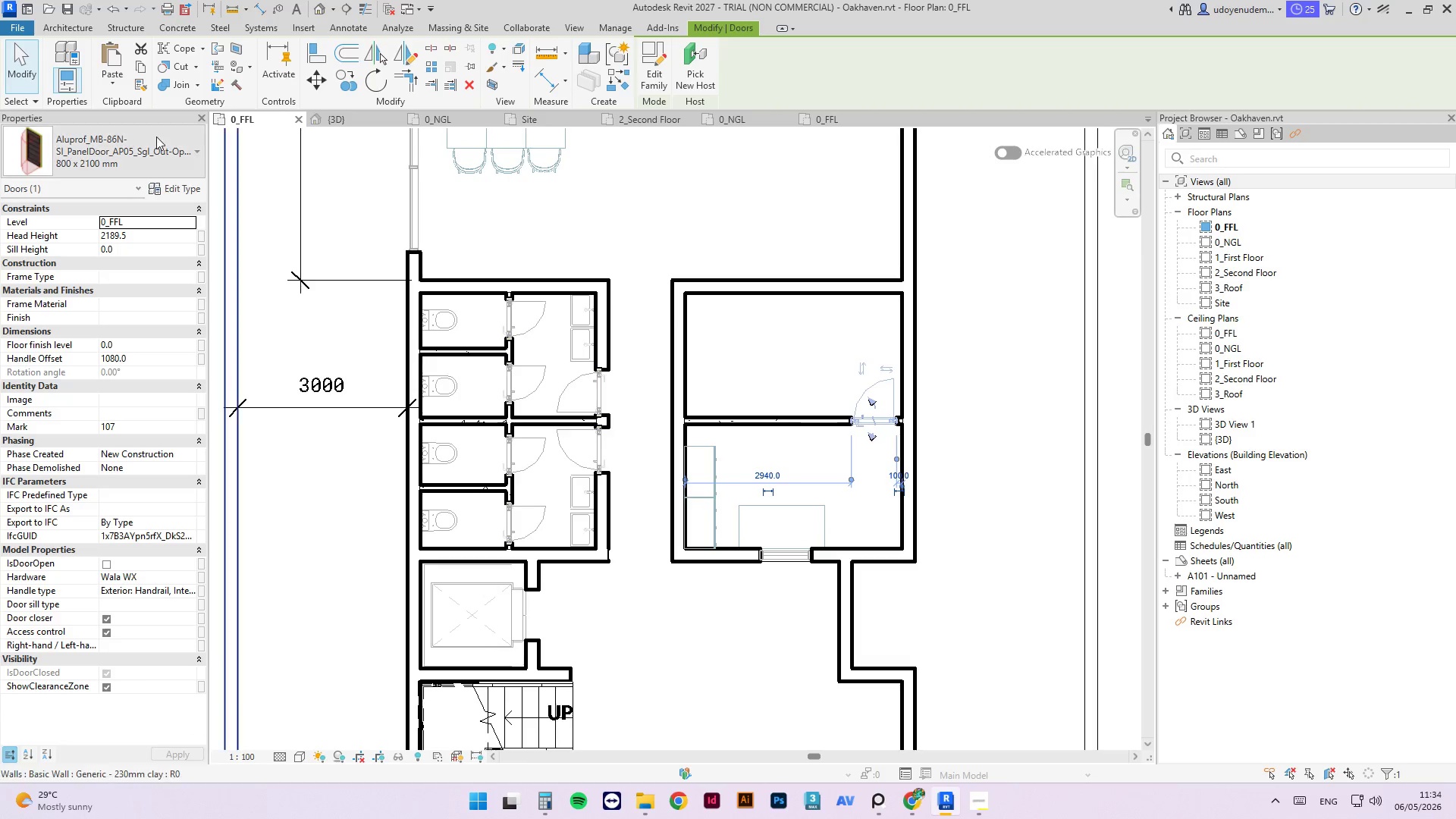 
left_click([121, 146])
 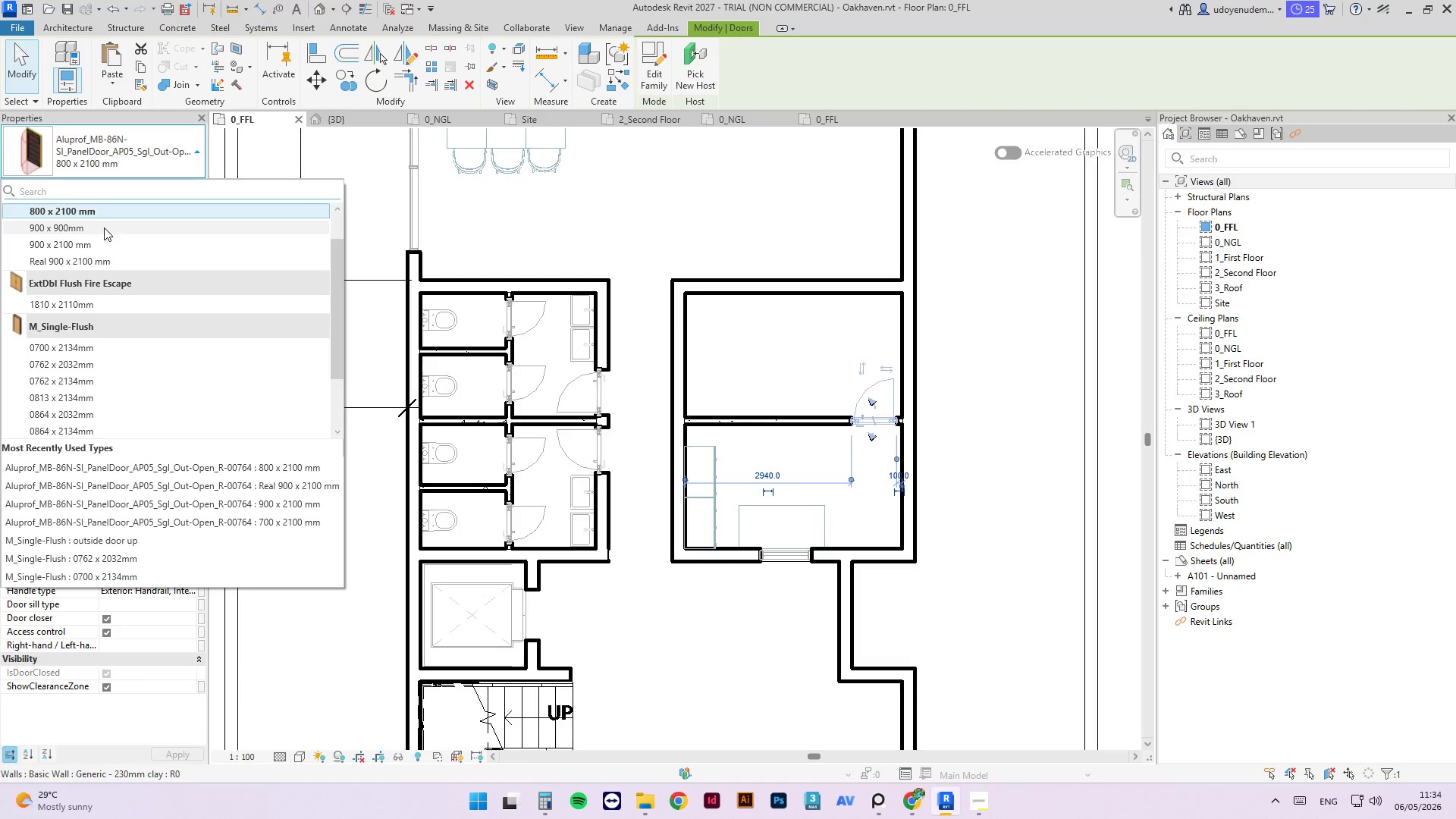 
left_click([84, 259])
 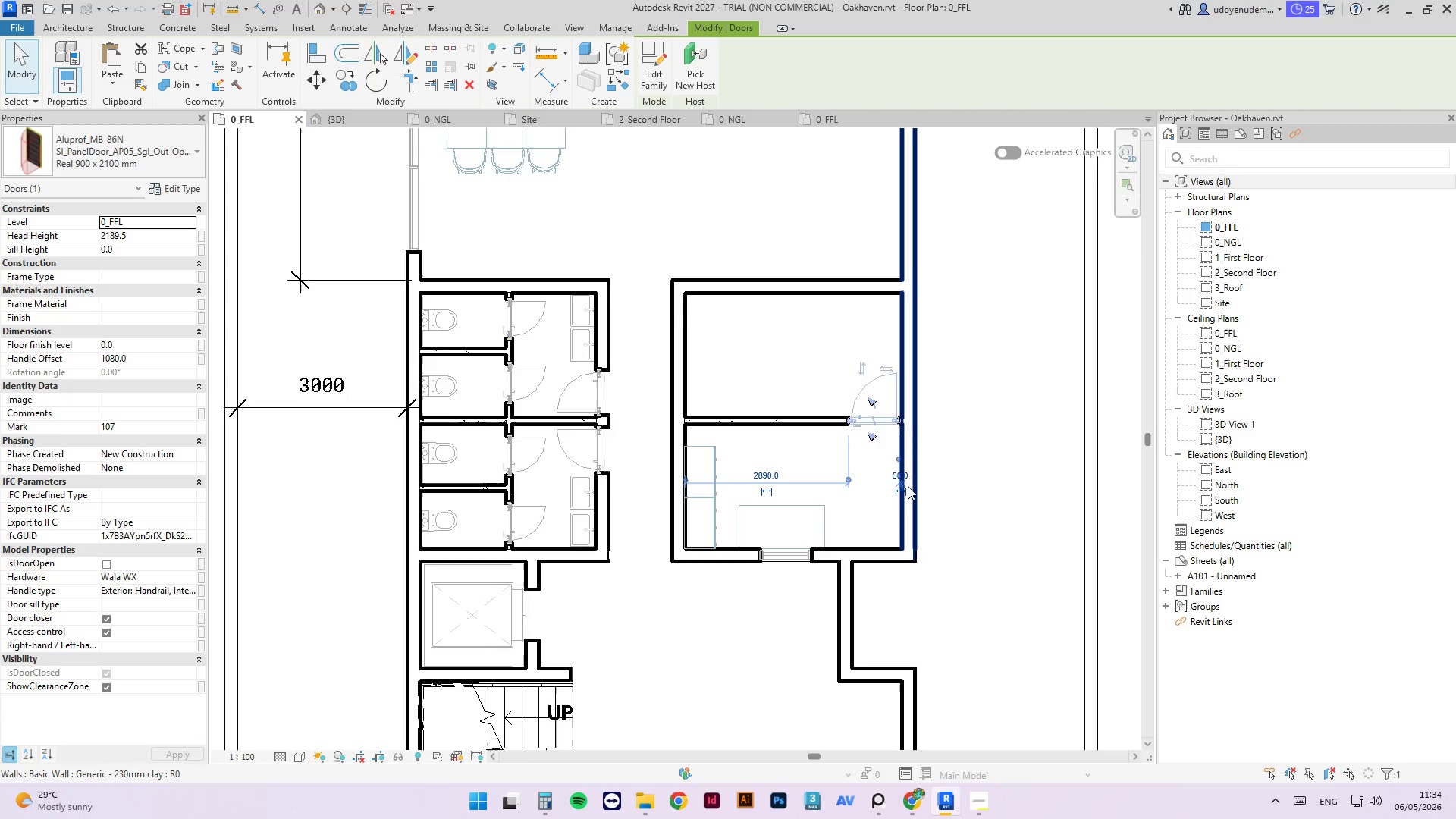 
key(Escape)
 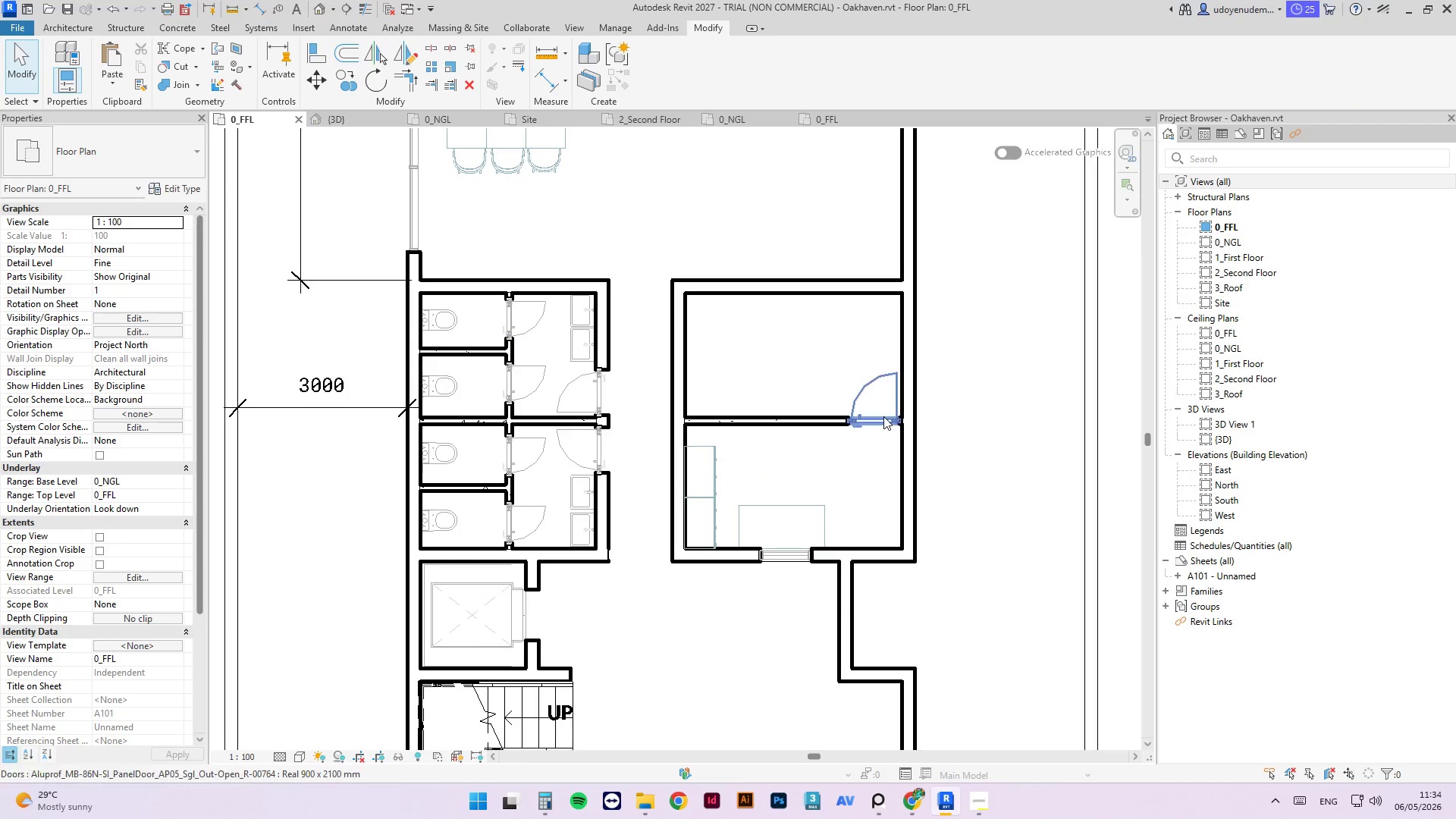 
left_click([883, 416])
 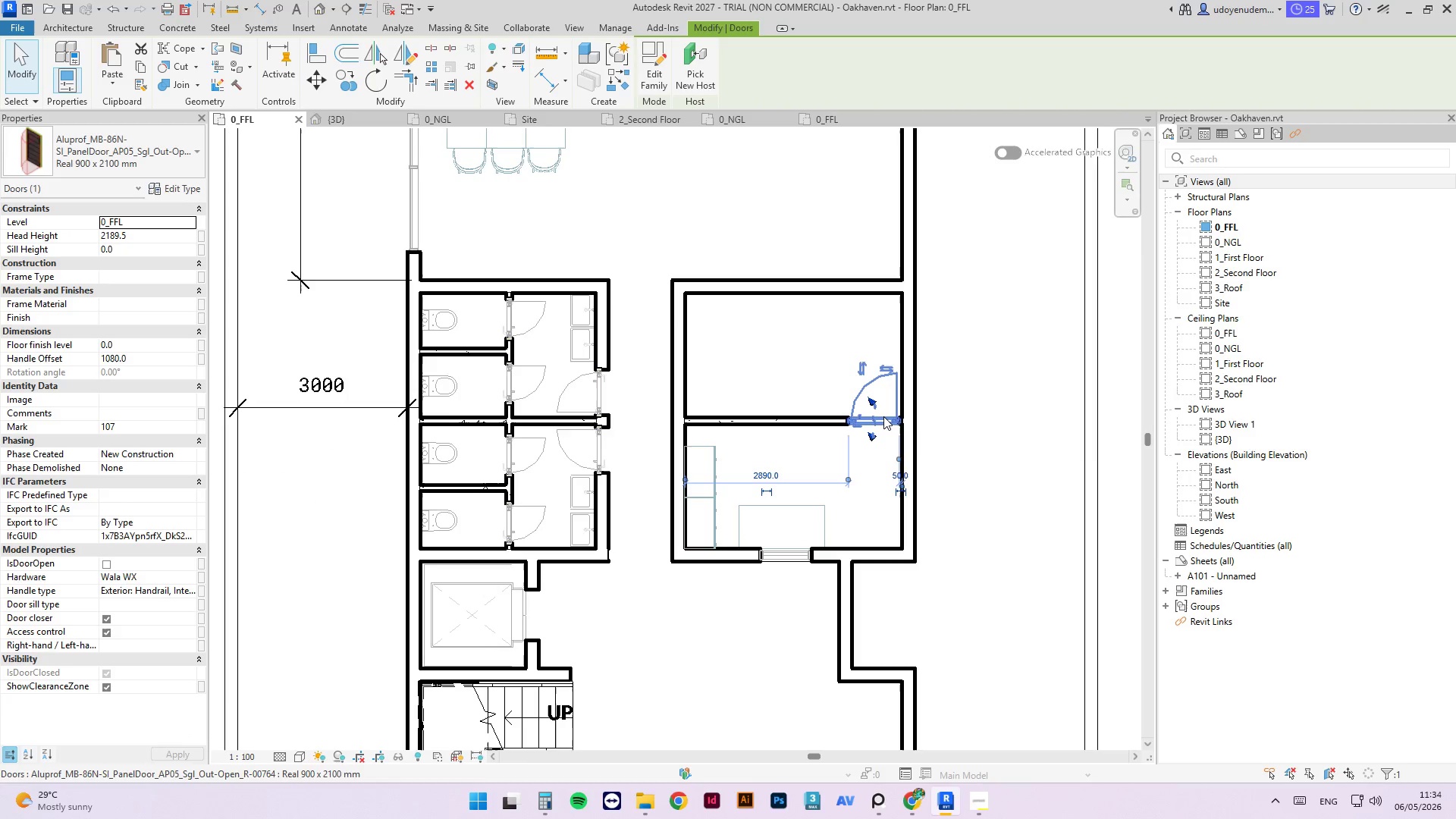 
hold_key(key=C, duration=0.34)
 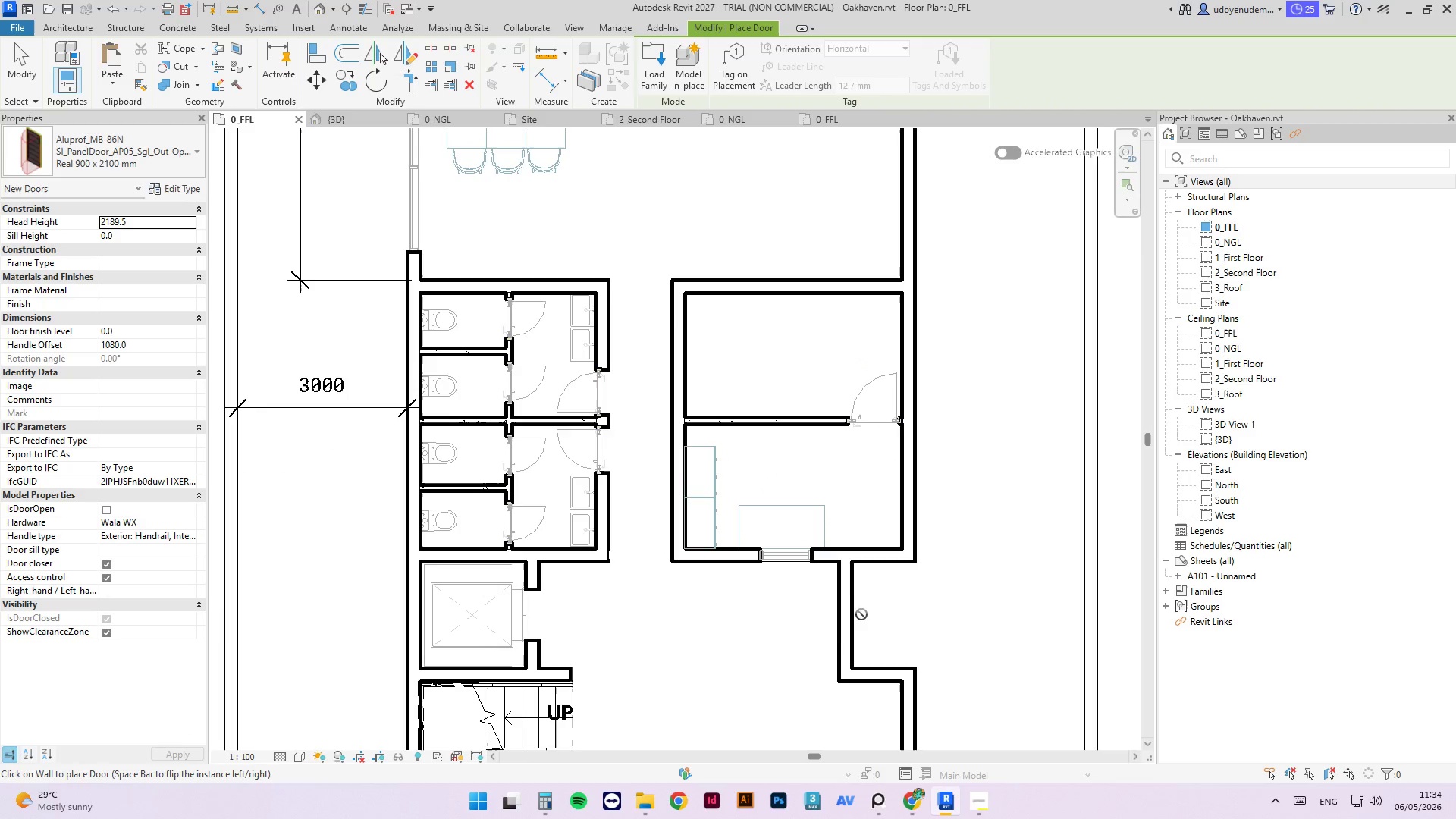 
key(S)
 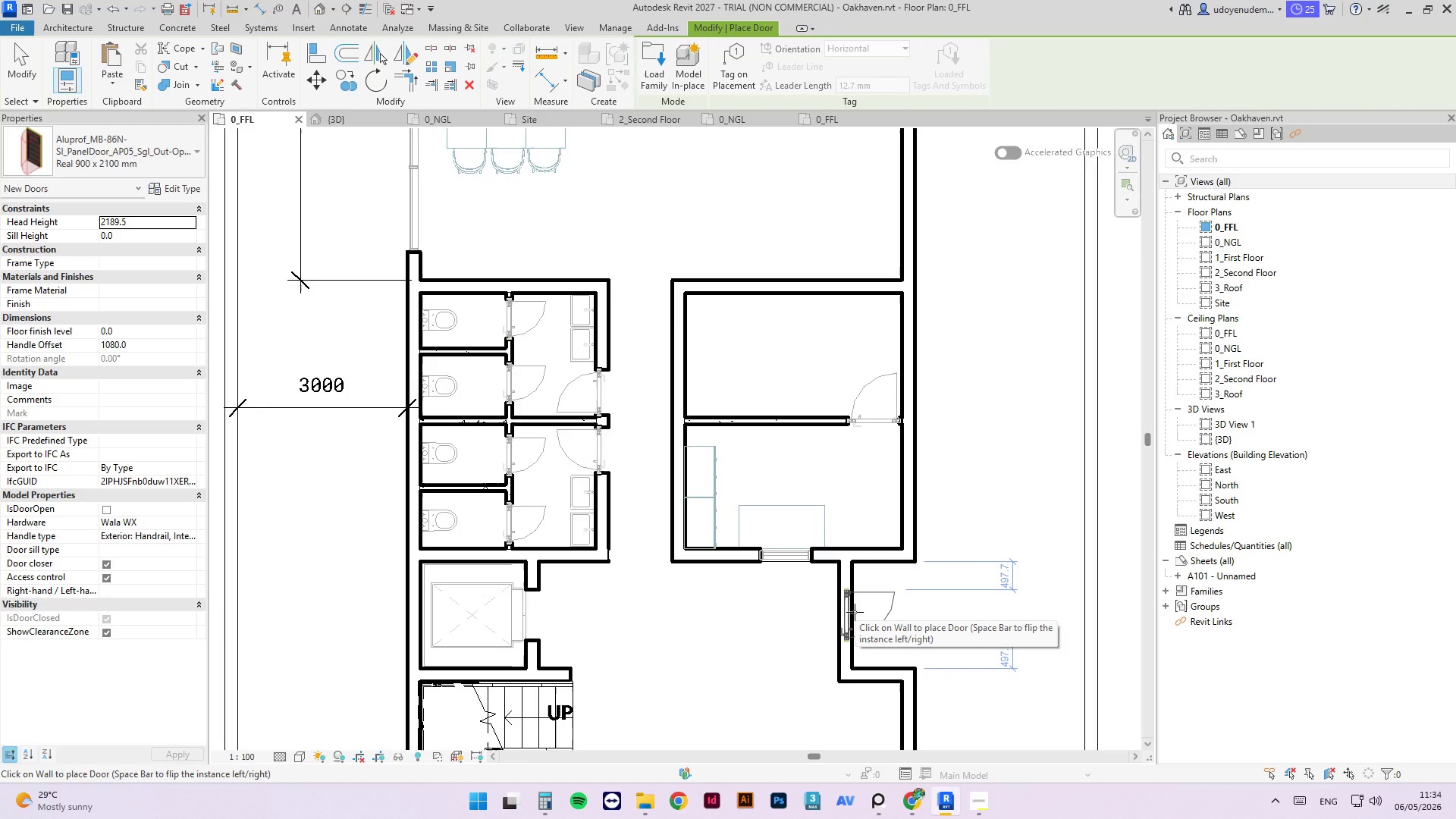 
wait(8.72)
 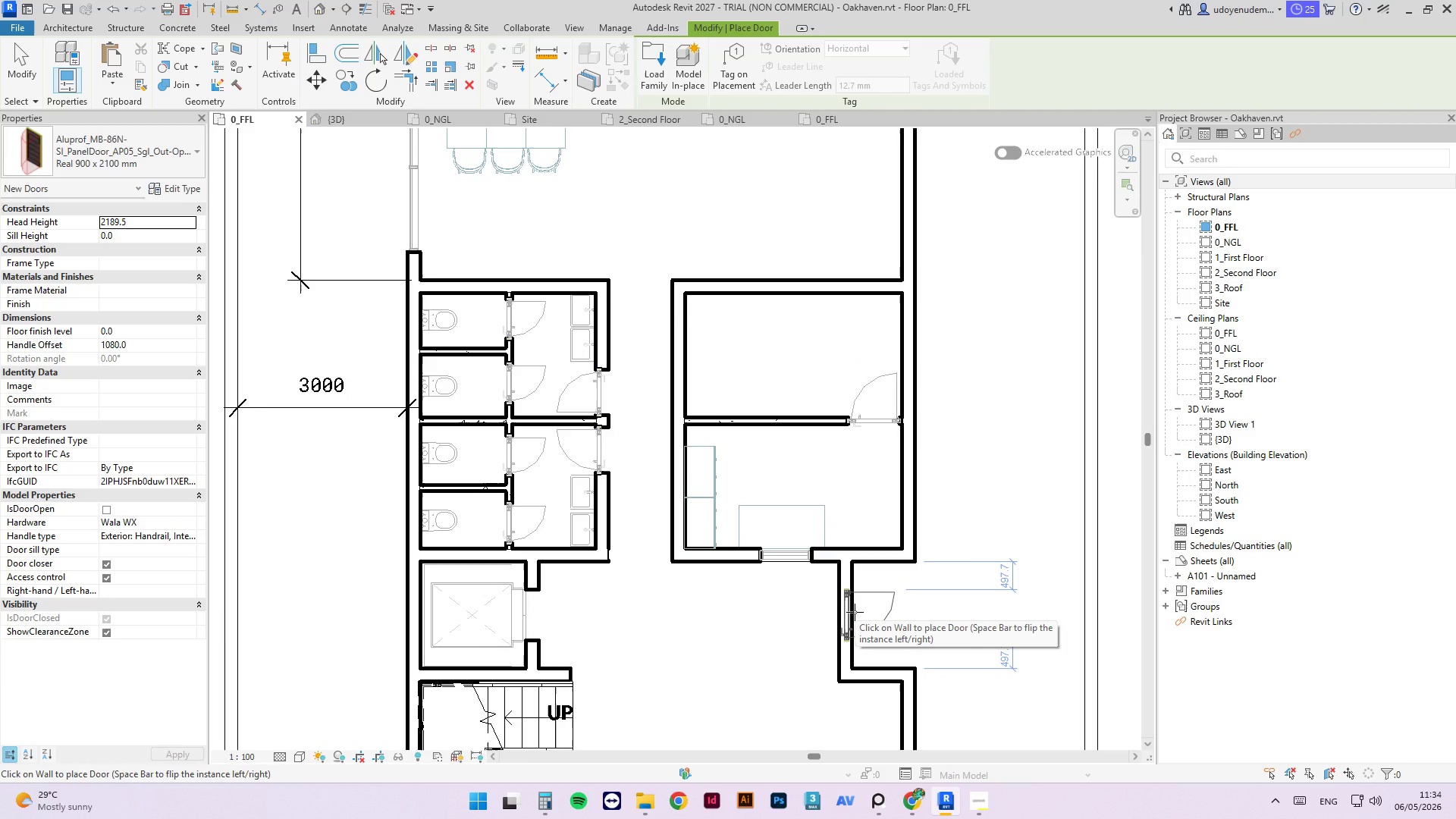 
left_click([854, 611])
 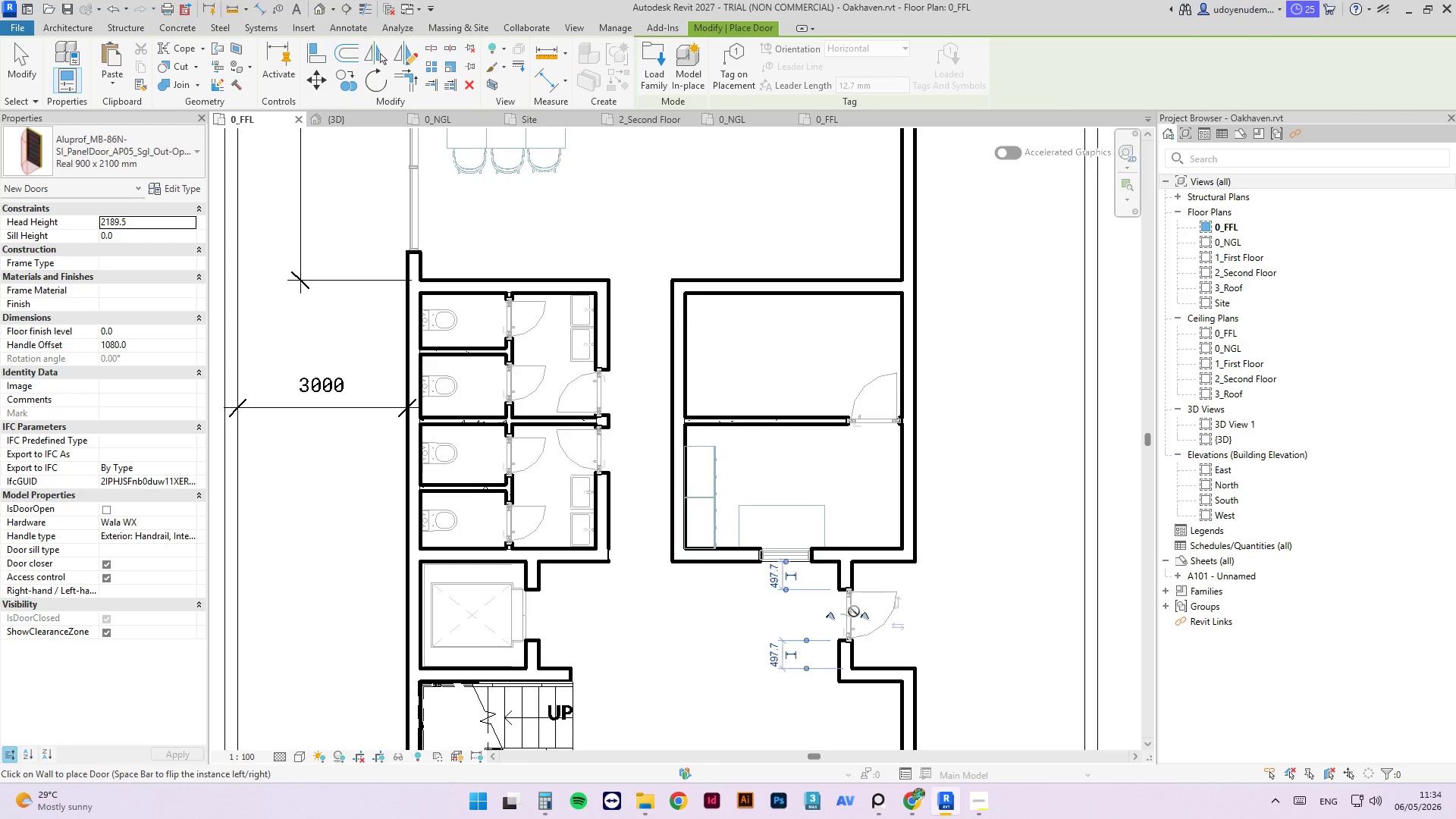 
key(Escape)
 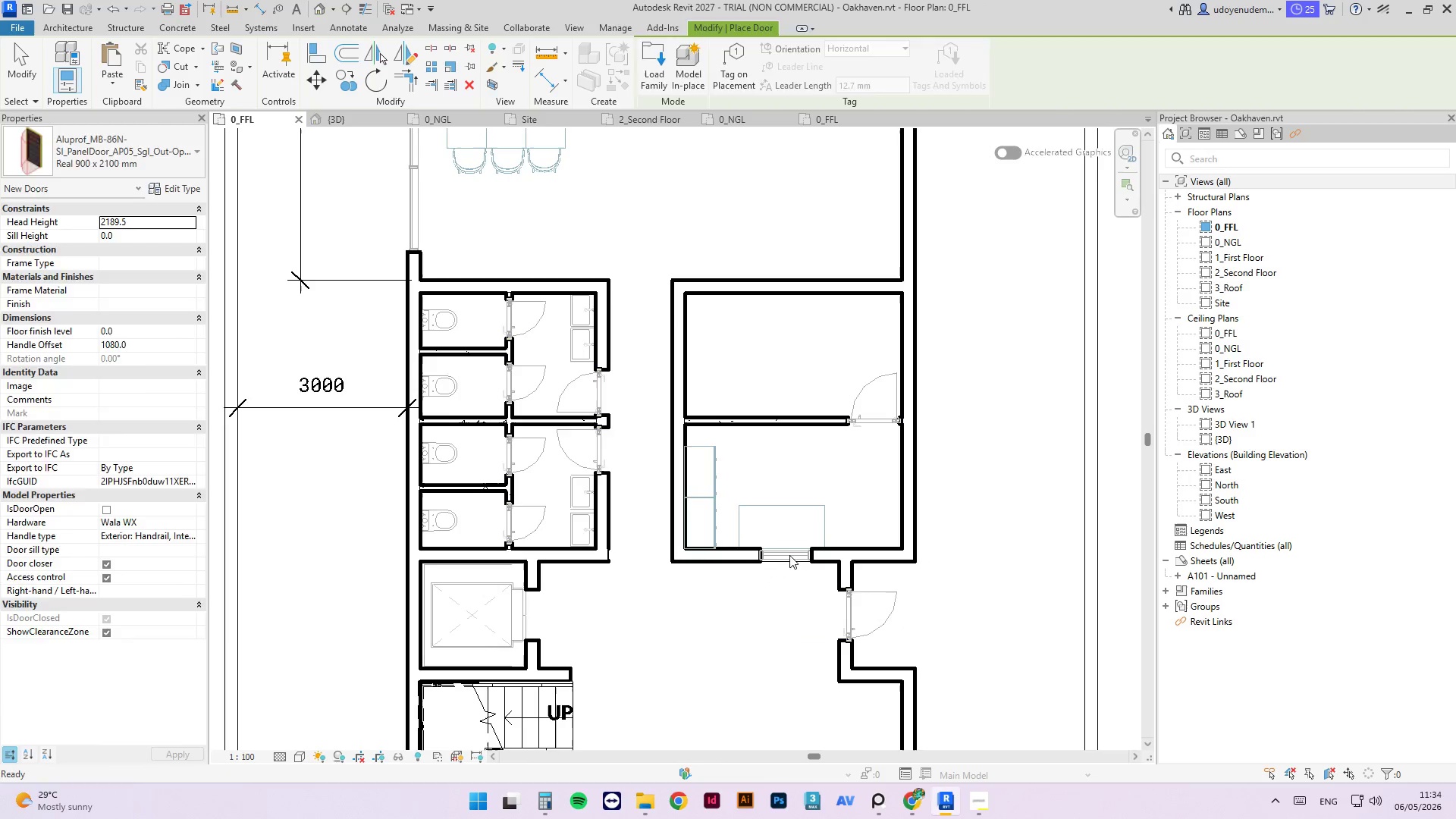 
key(Escape)
 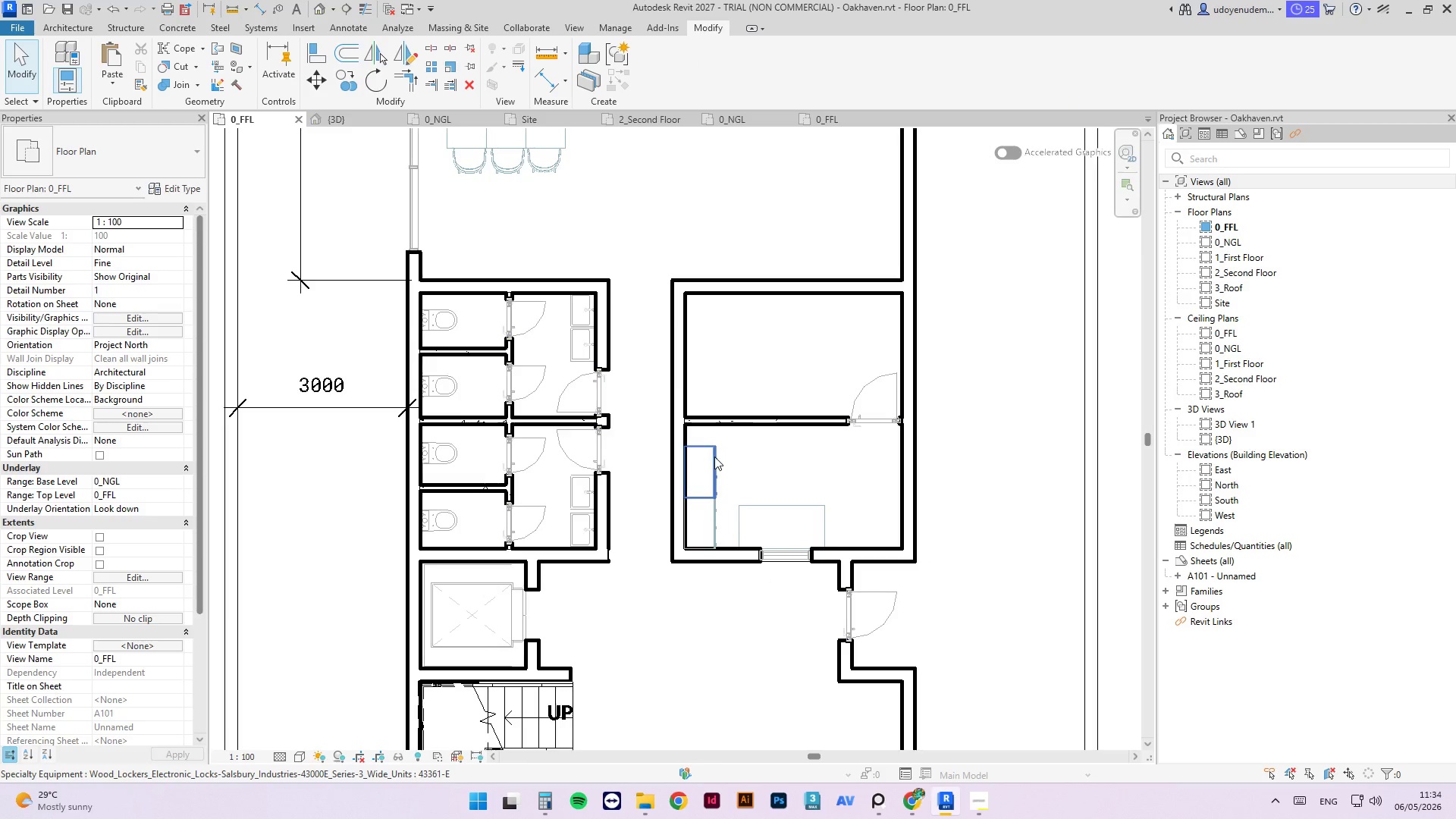 
left_click([713, 457])
 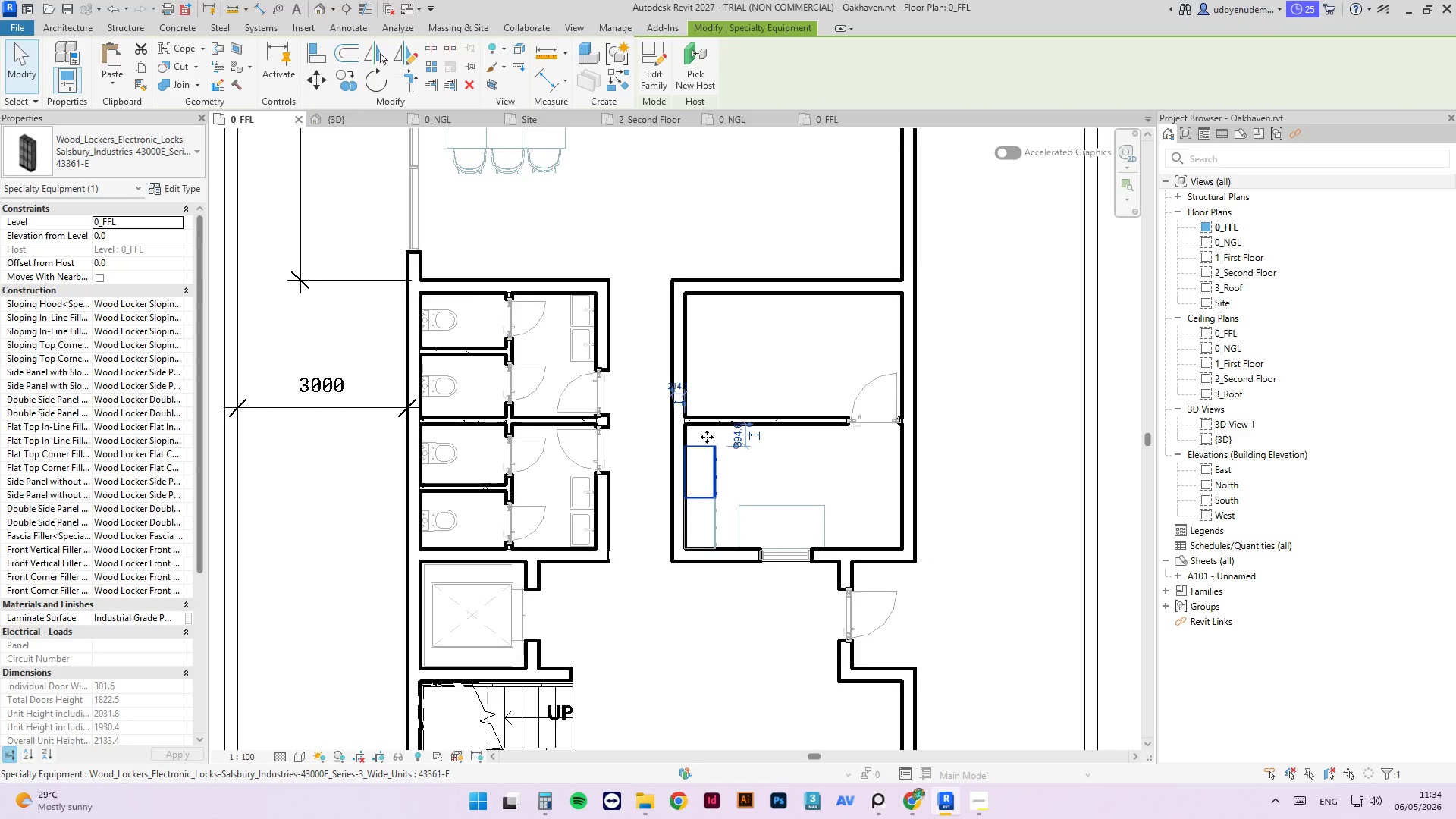 
left_click_drag(start_coordinate=[707, 447], to_coordinate=[708, 416])
 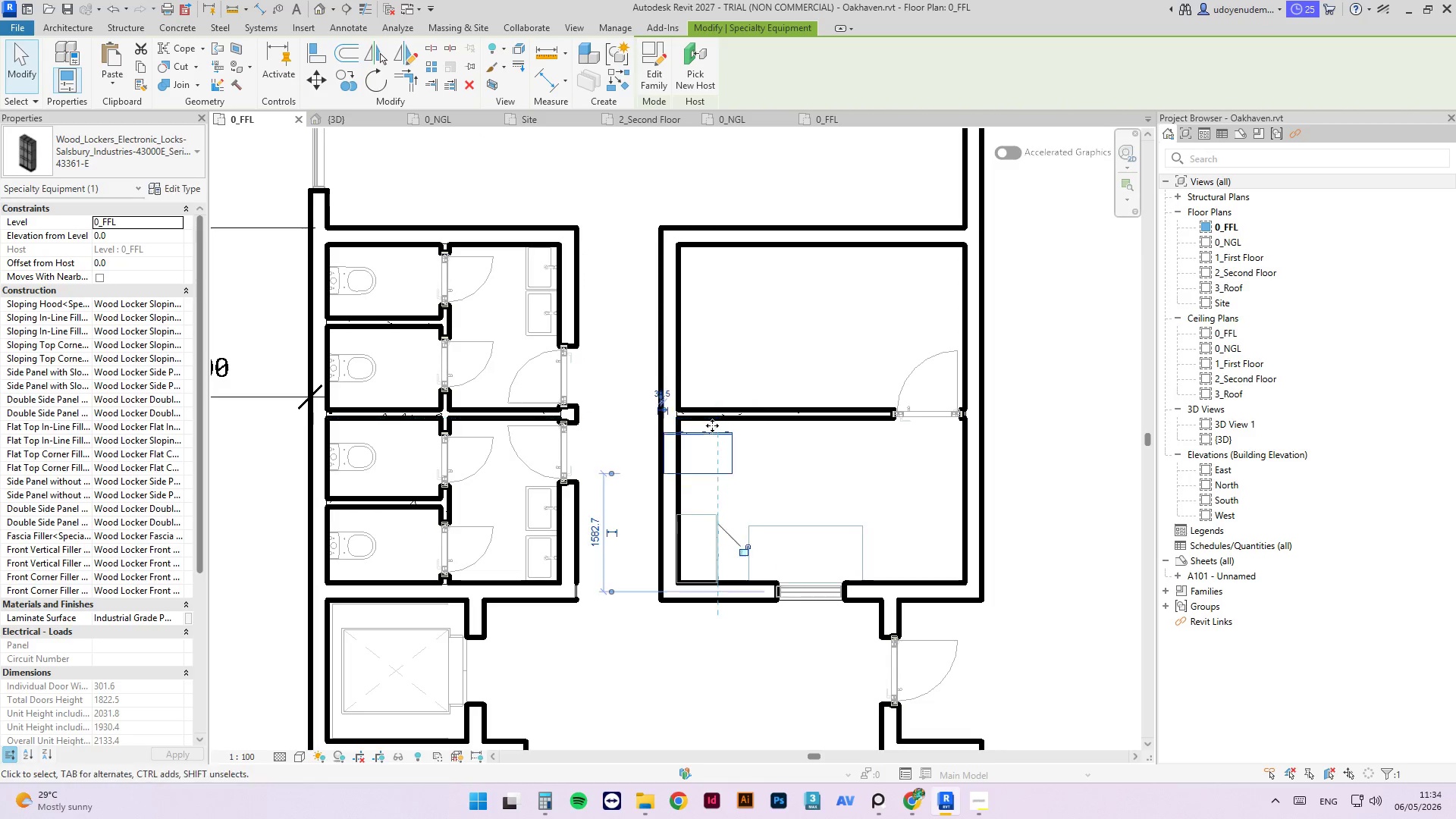 
scroll: coordinate [708, 442], scroll_direction: up, amount: 2.0
 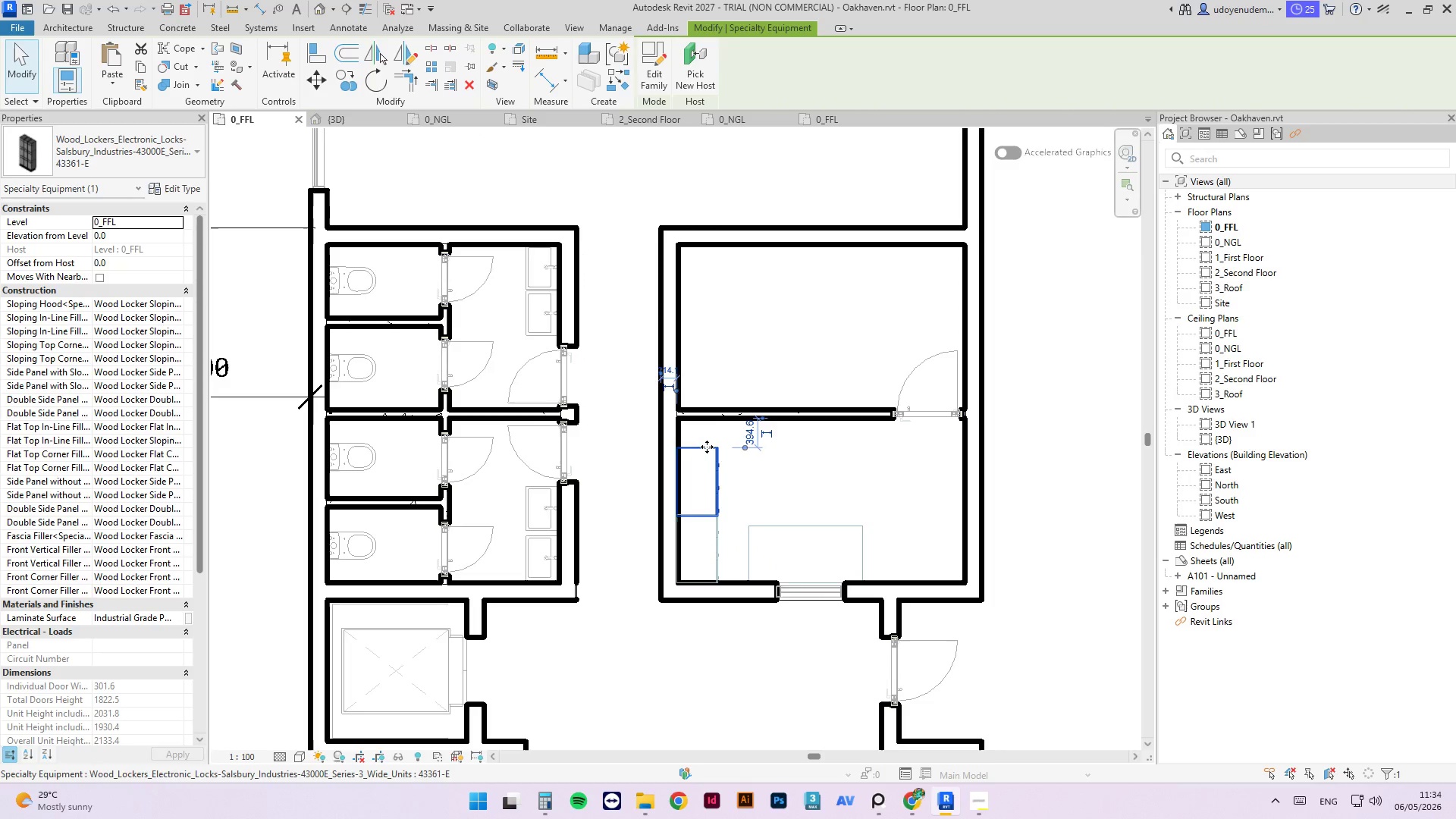 
key(Space)
 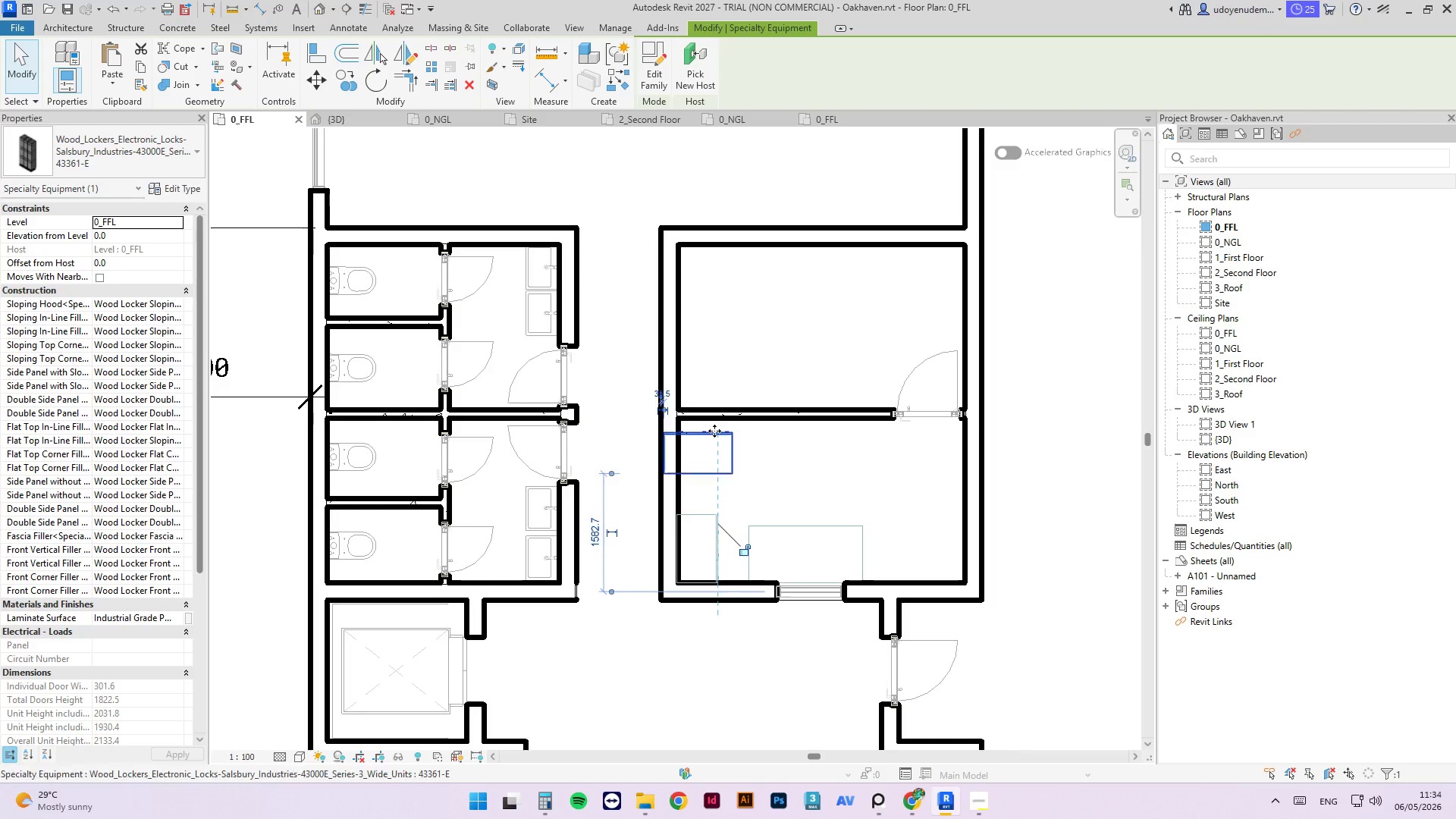 
key(Space)
 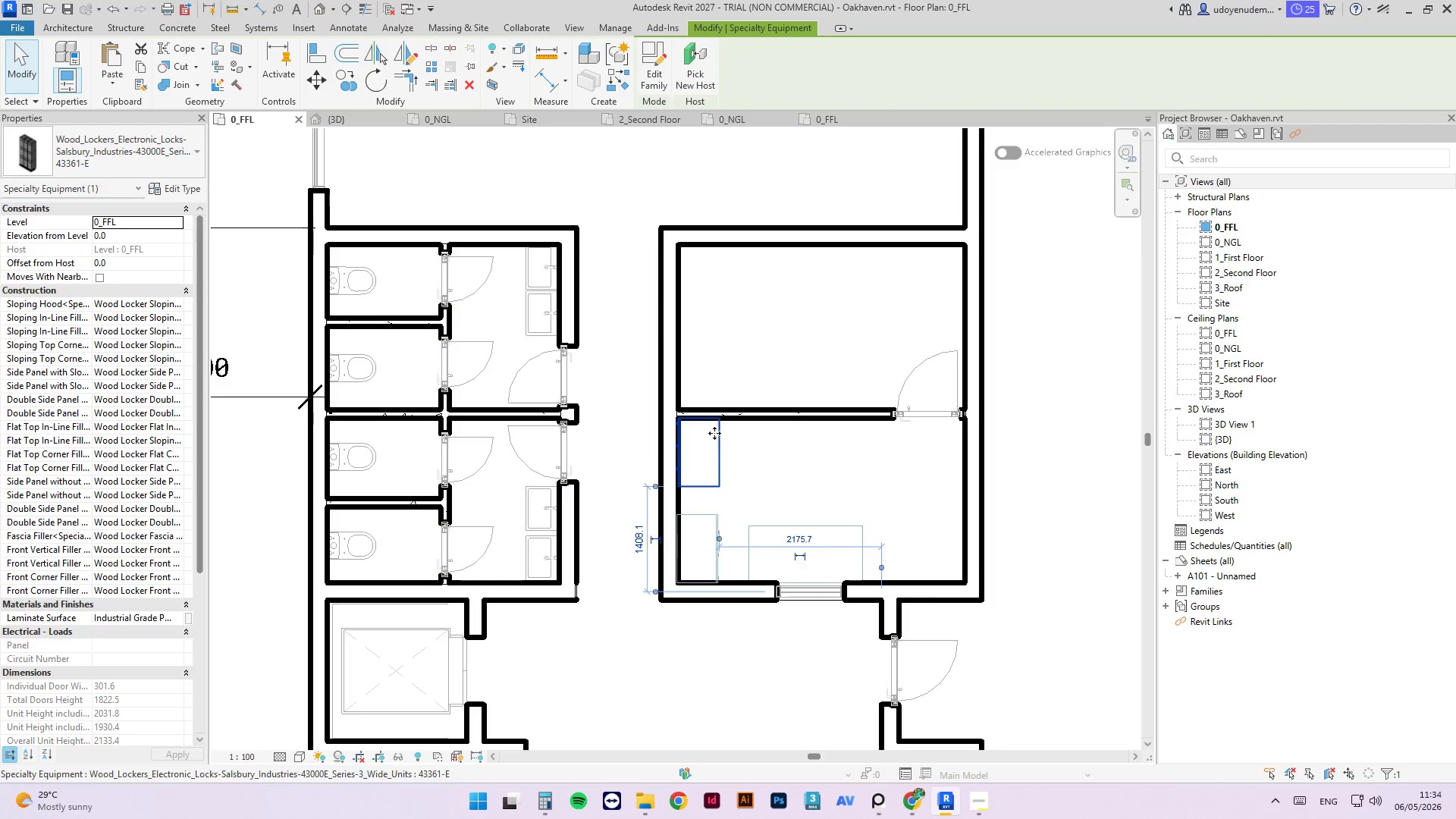 
key(Space)
 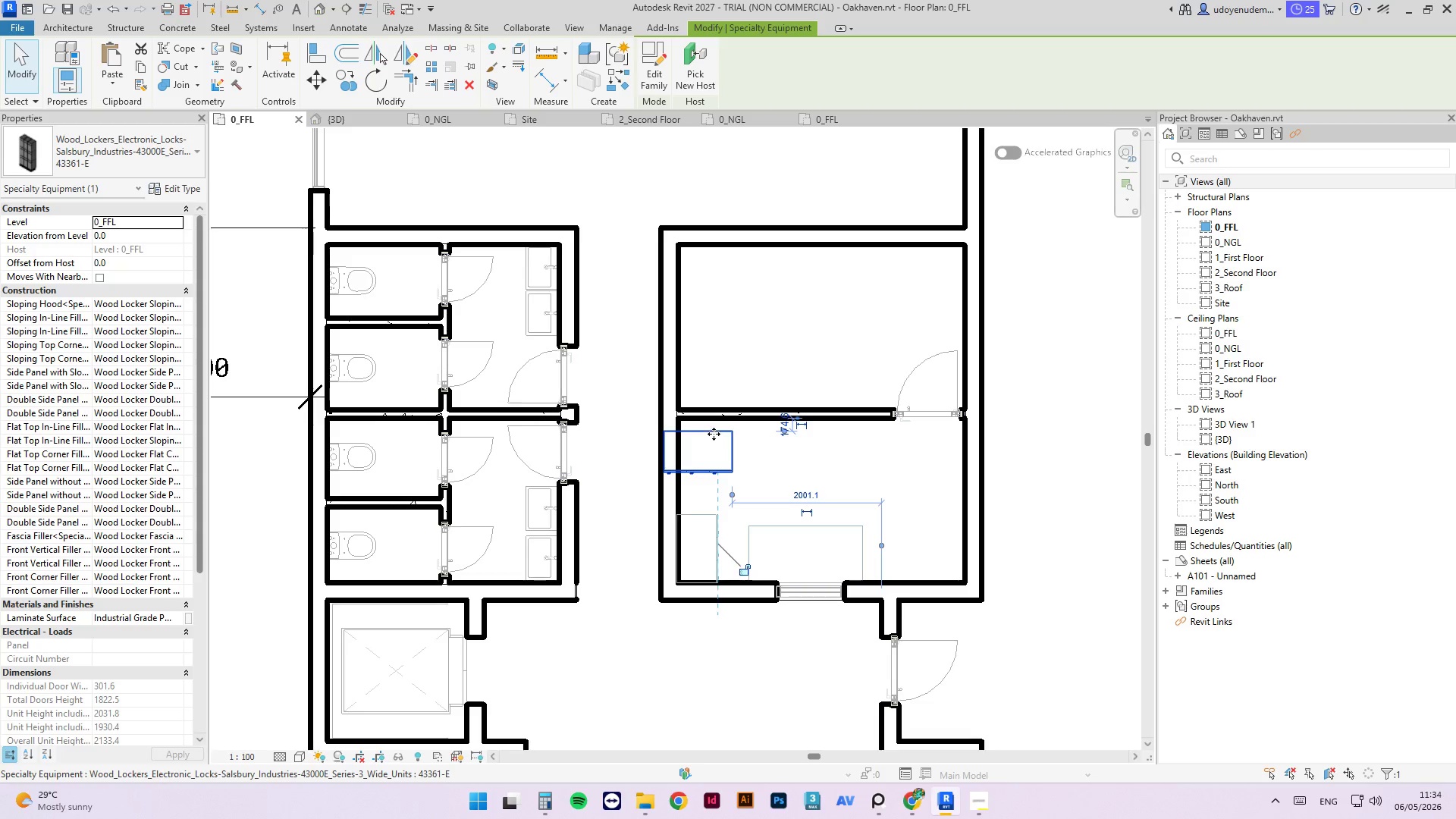 
left_click_drag(start_coordinate=[714, 433], to_coordinate=[729, 420])
 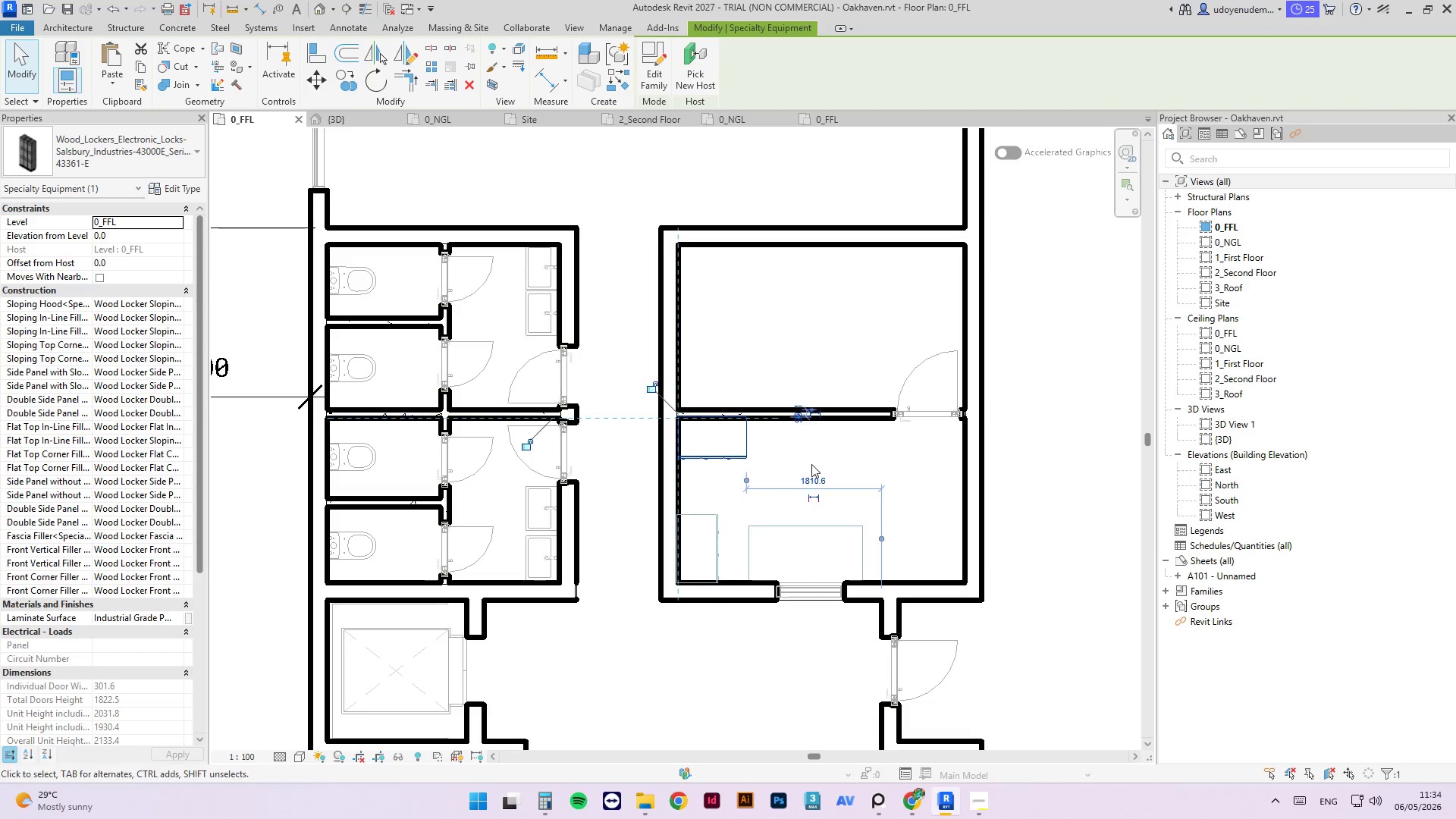 
left_click([811, 464])
 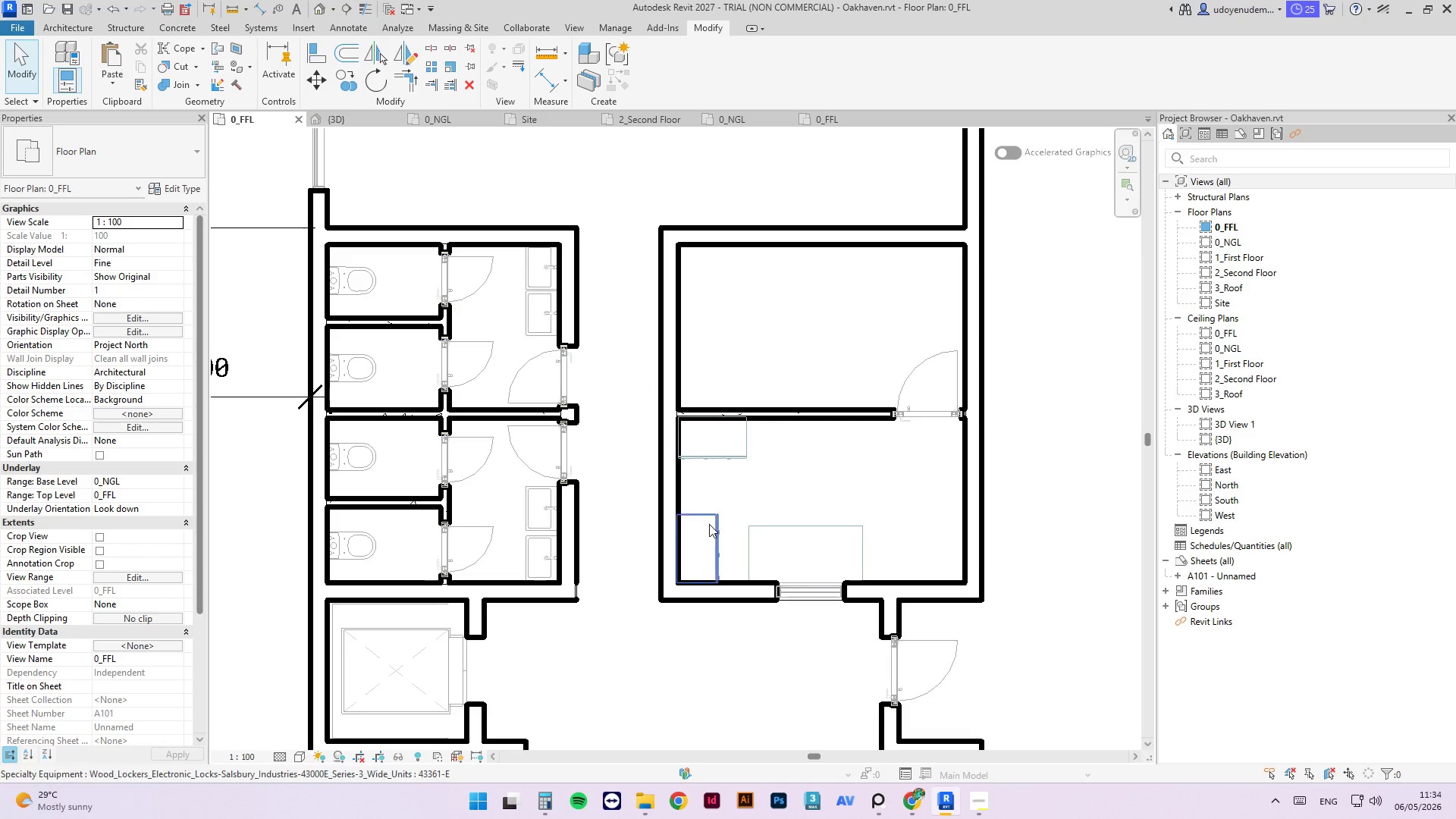 
left_click([709, 524])
 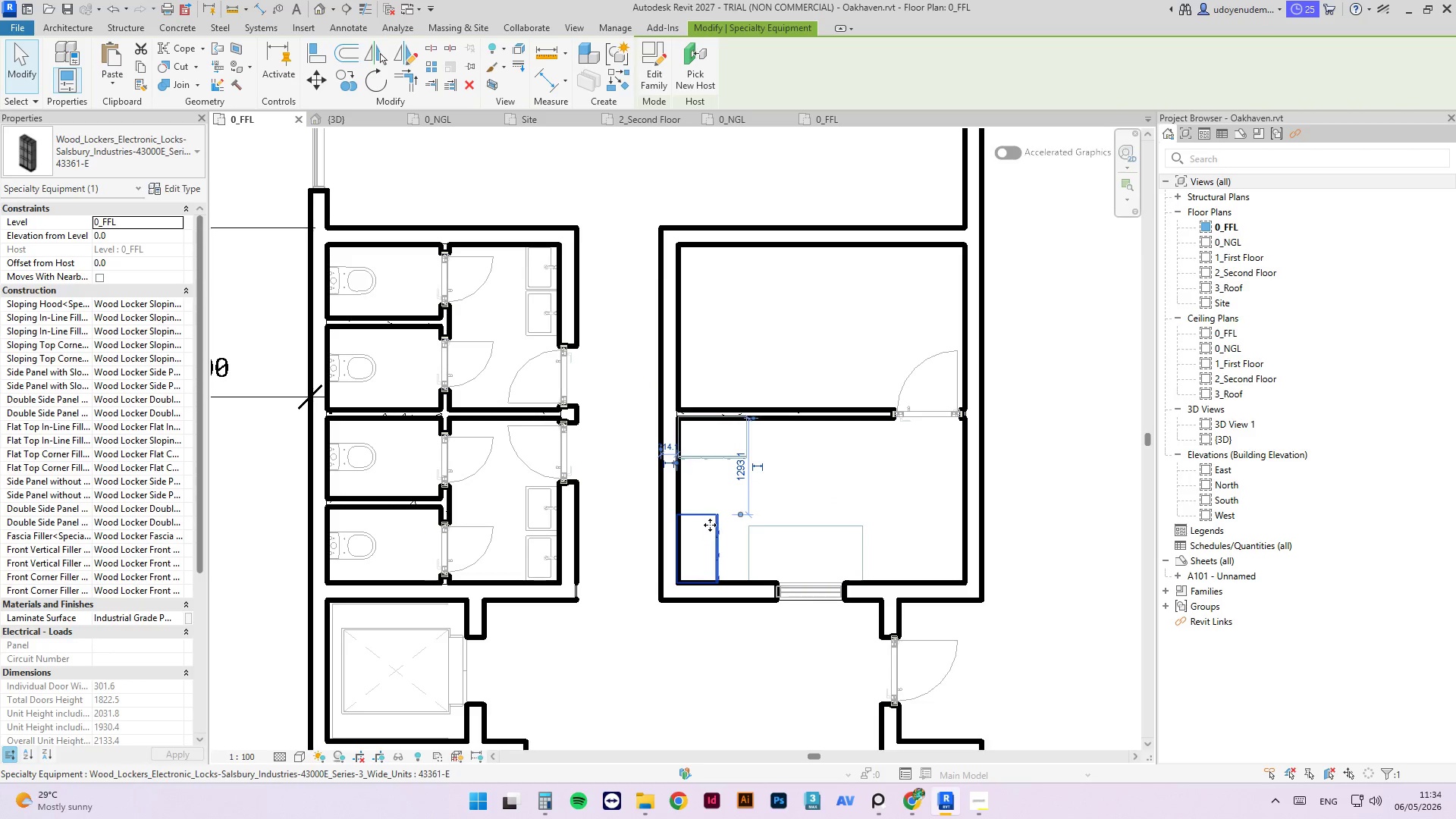 
key(Space)
 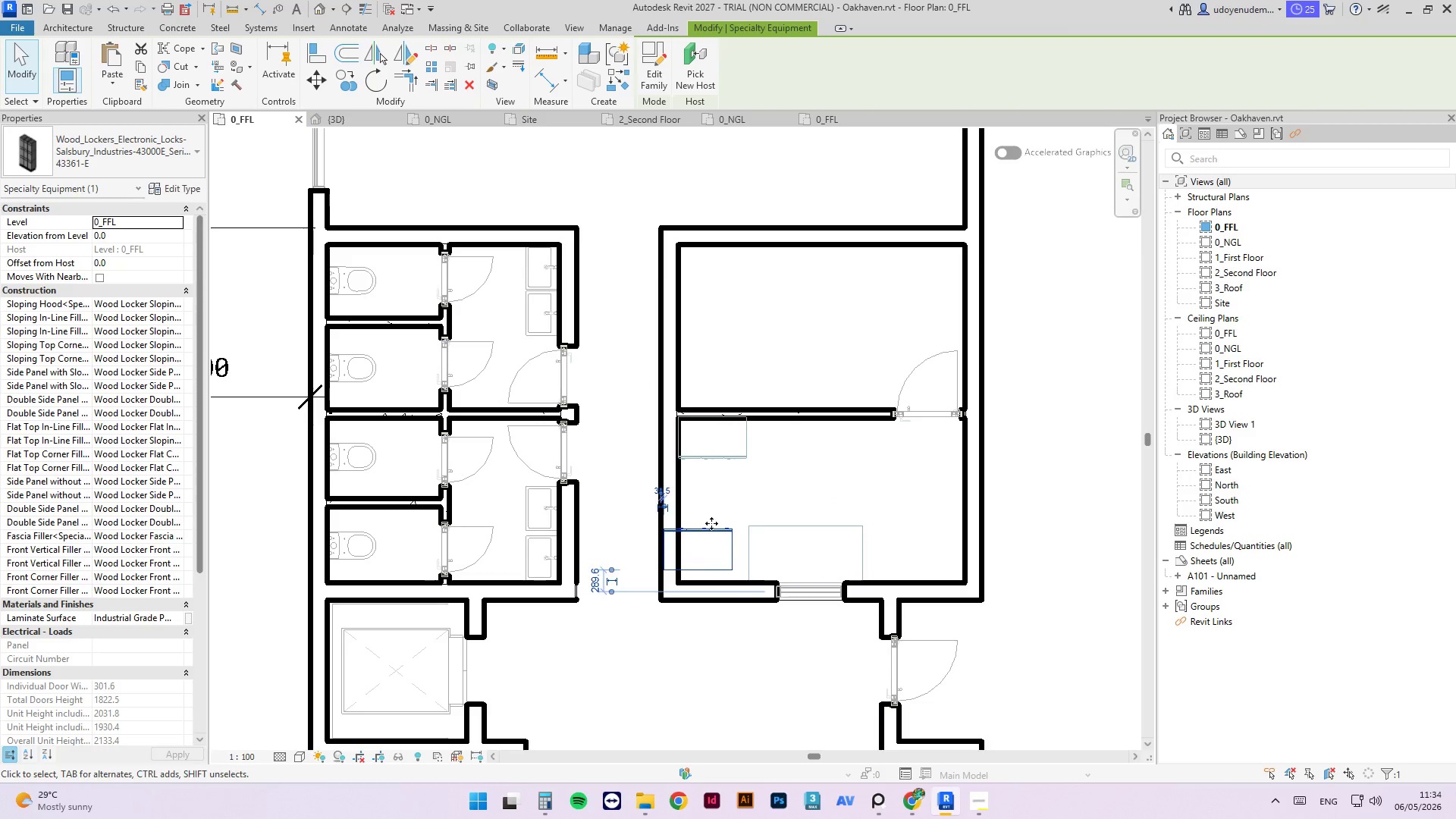 
key(Space)
 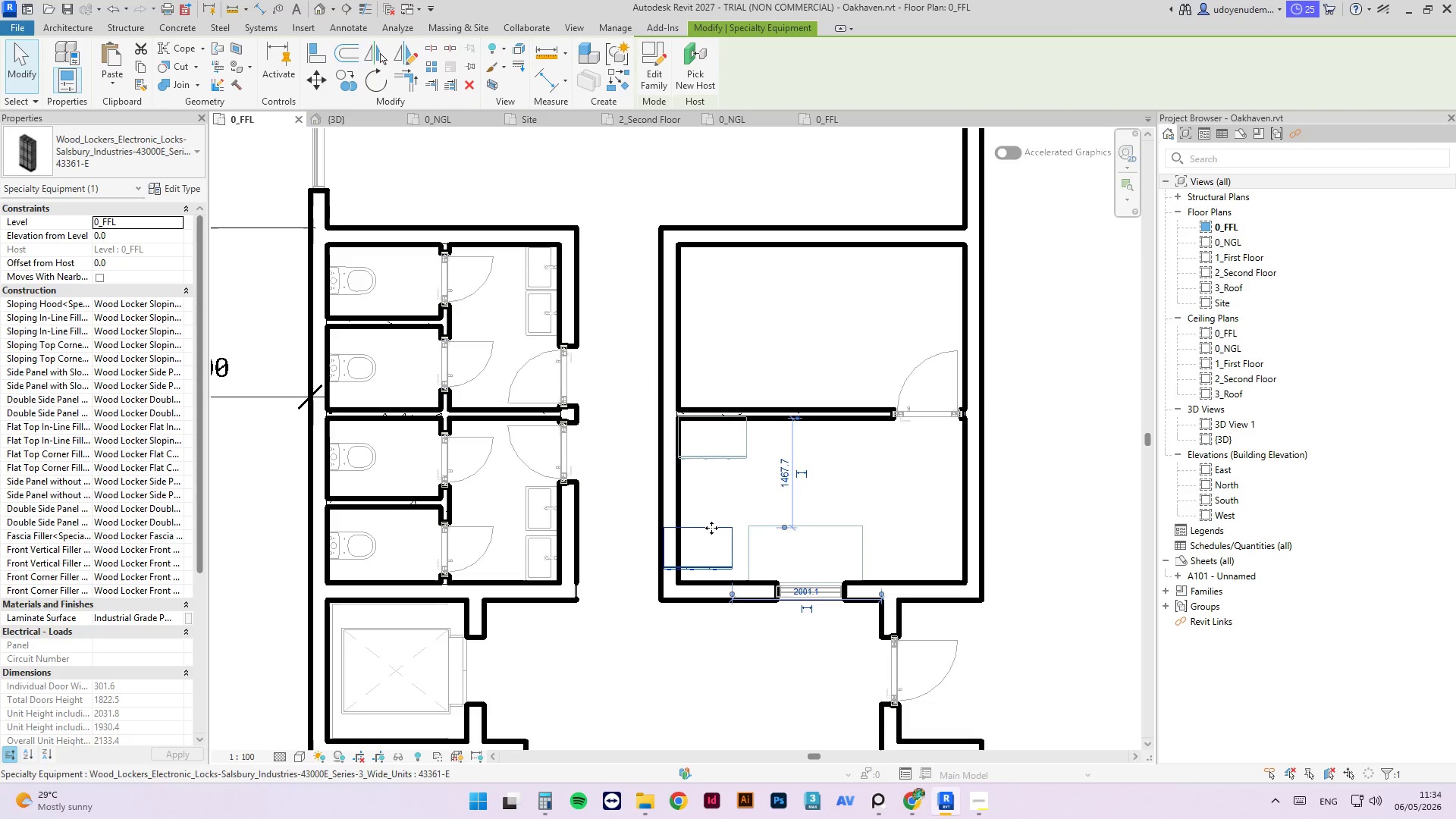 
key(Space)
 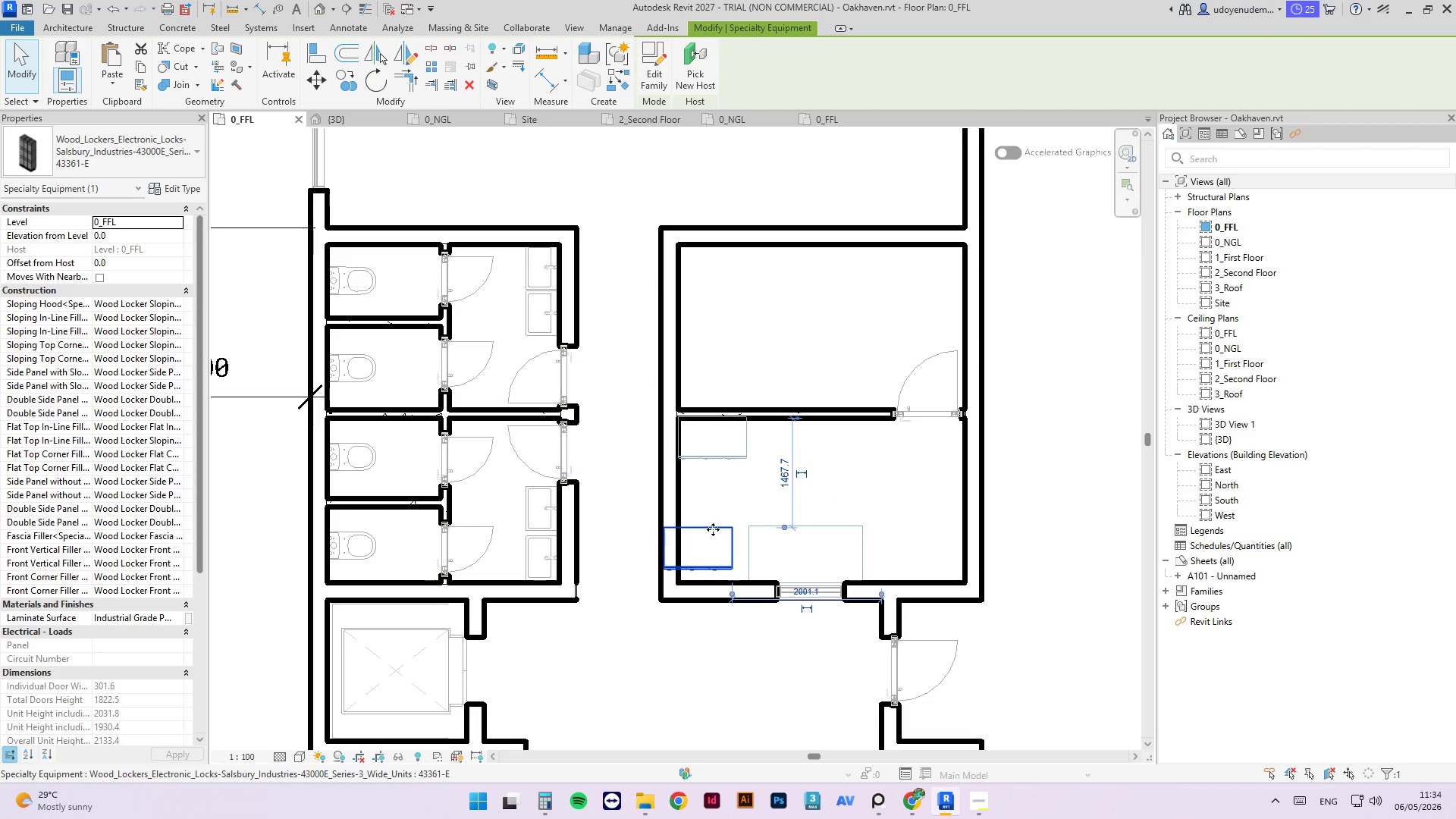 
left_click_drag(start_coordinate=[713, 530], to_coordinate=[801, 423])
 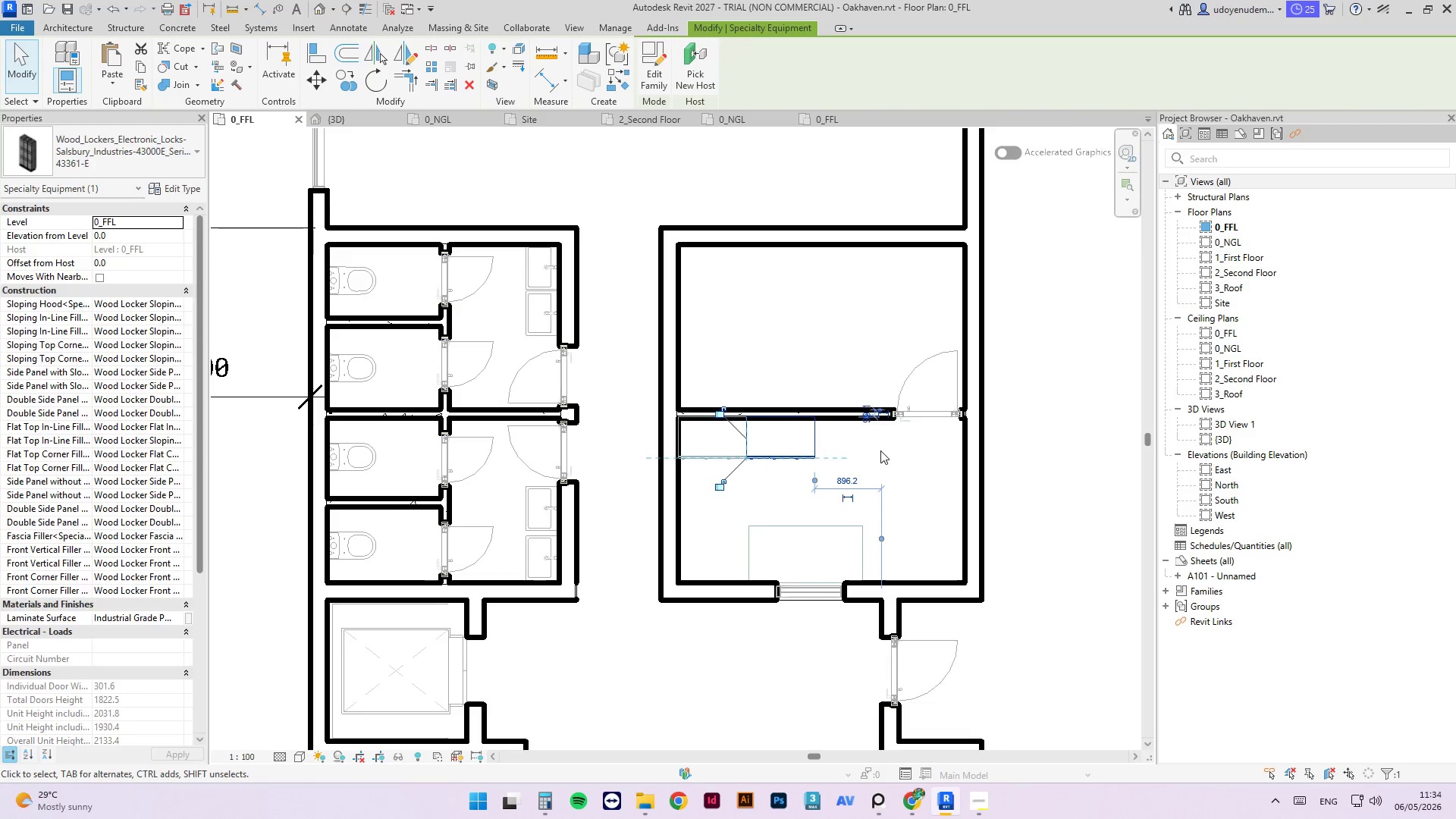 
left_click([880, 450])
 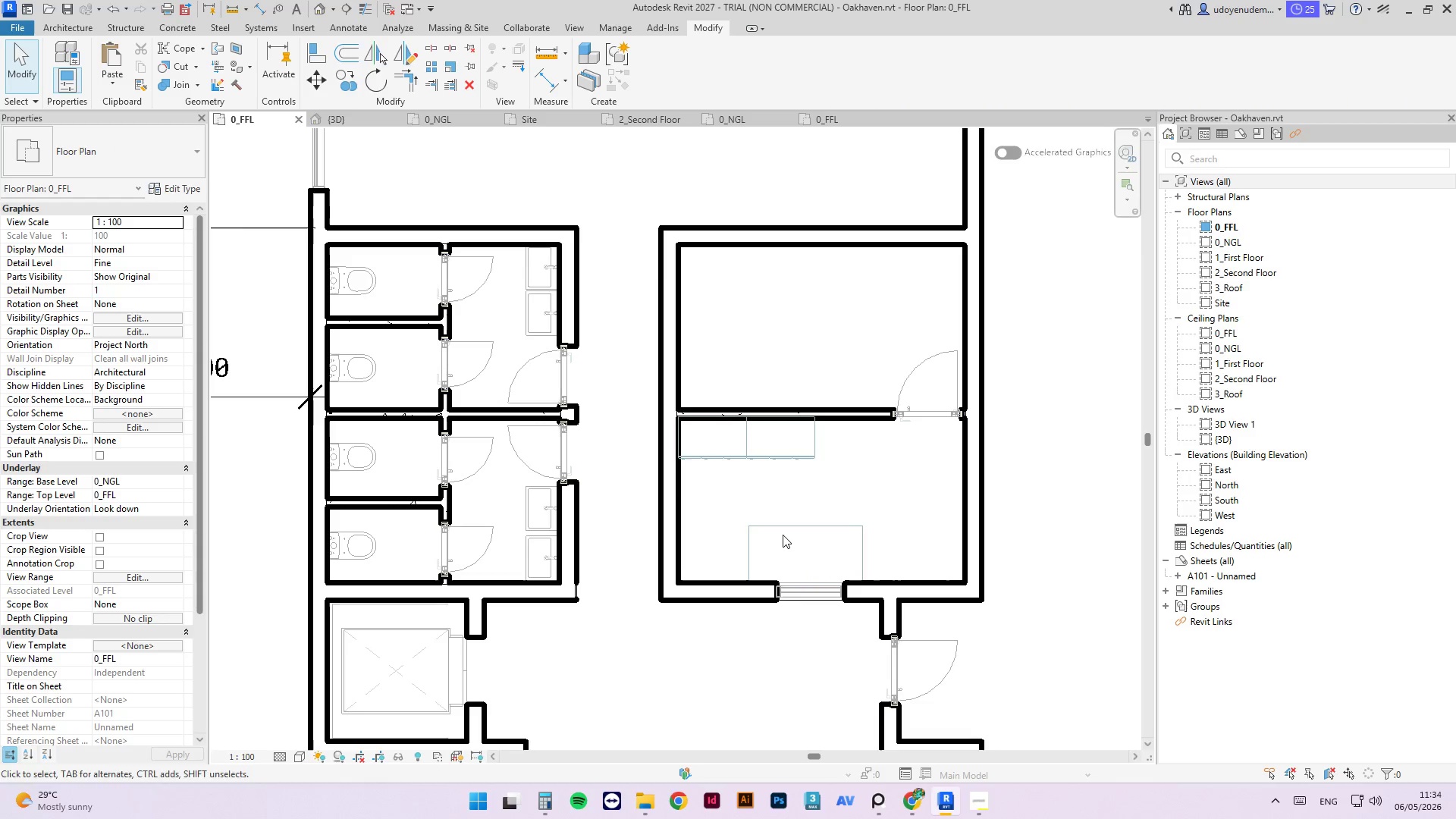 
left_click([776, 520])
 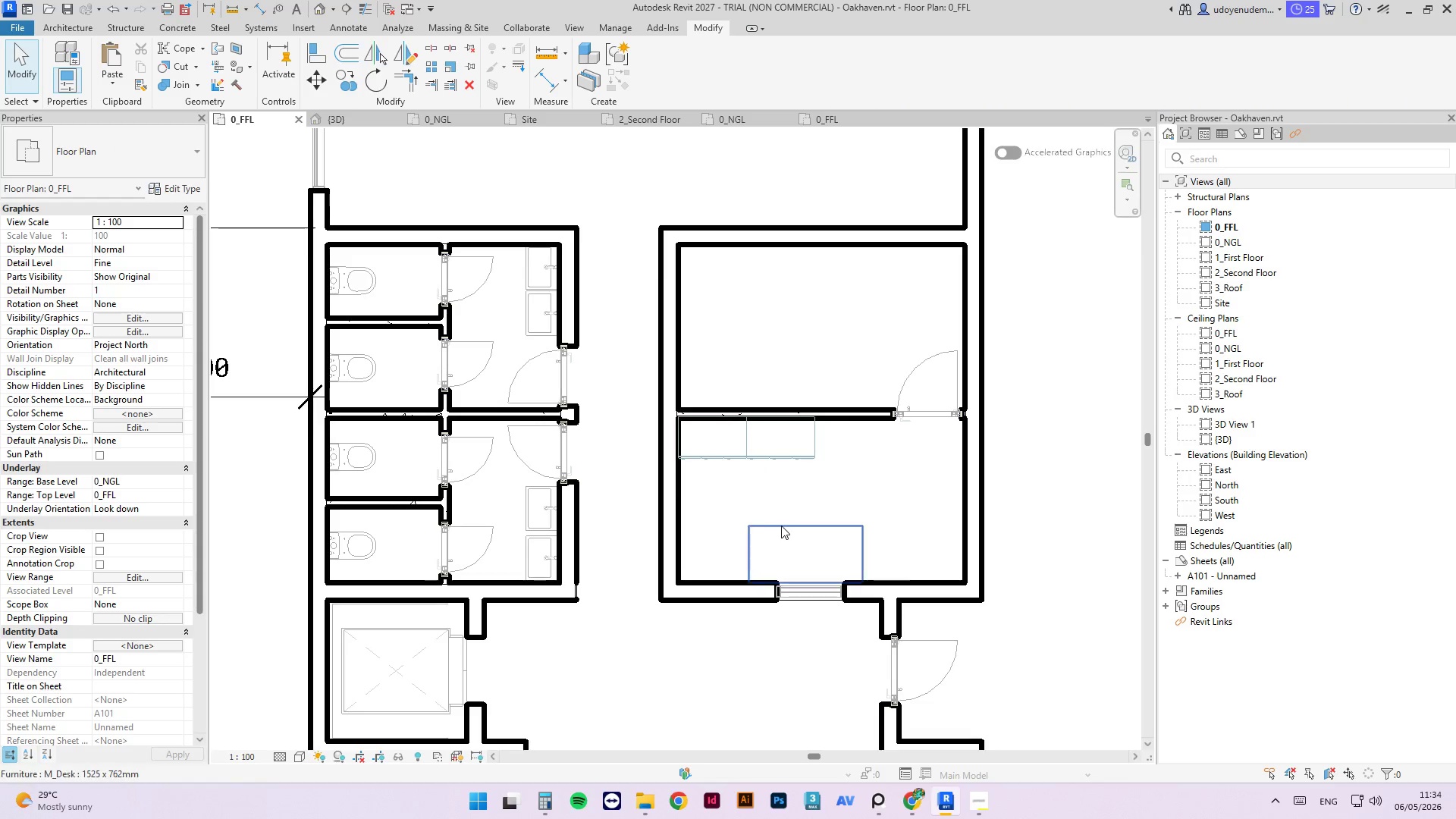 
left_click_drag(start_coordinate=[781, 526], to_coordinate=[713, 521])
 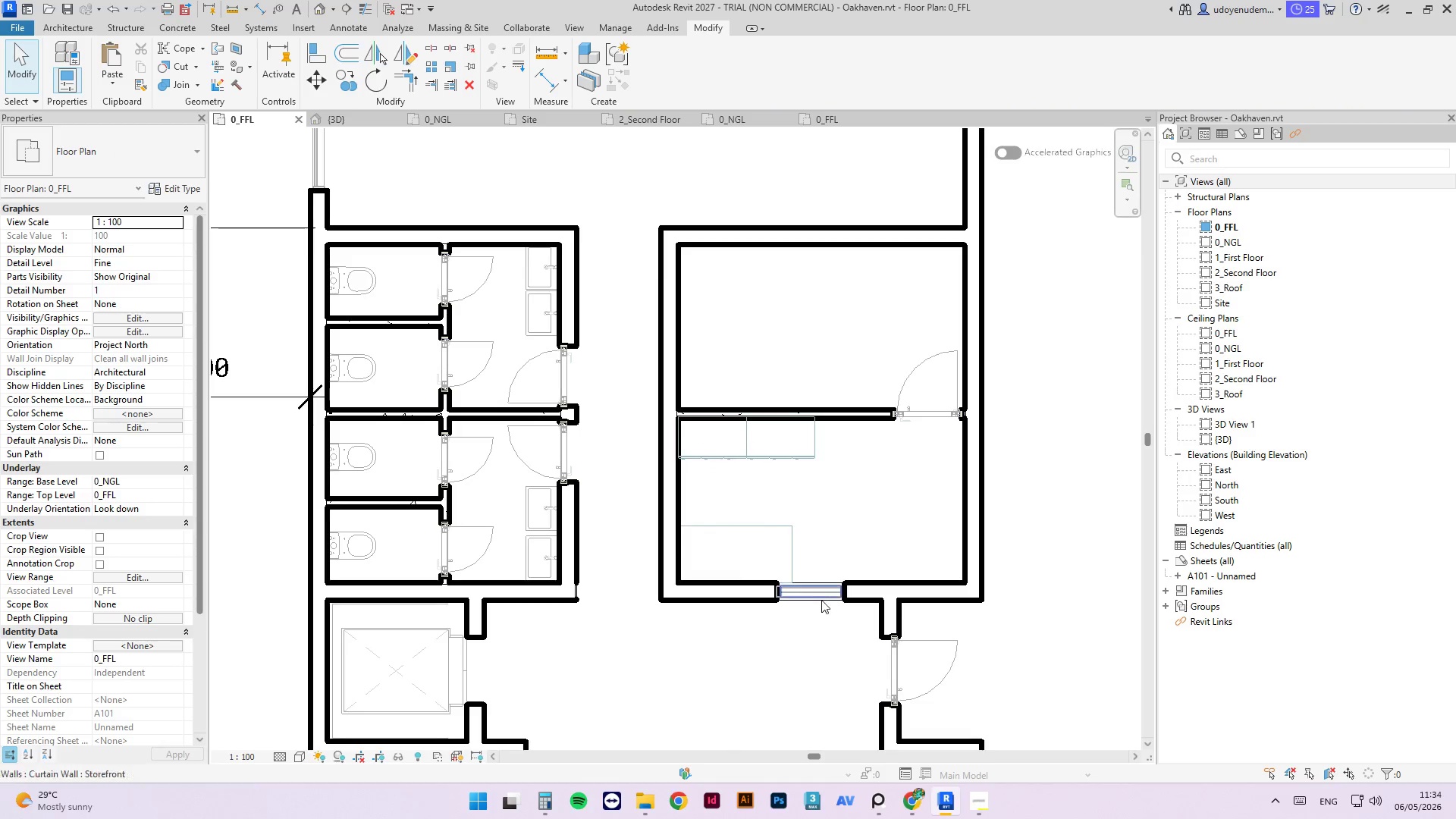 
left_click([822, 585])
 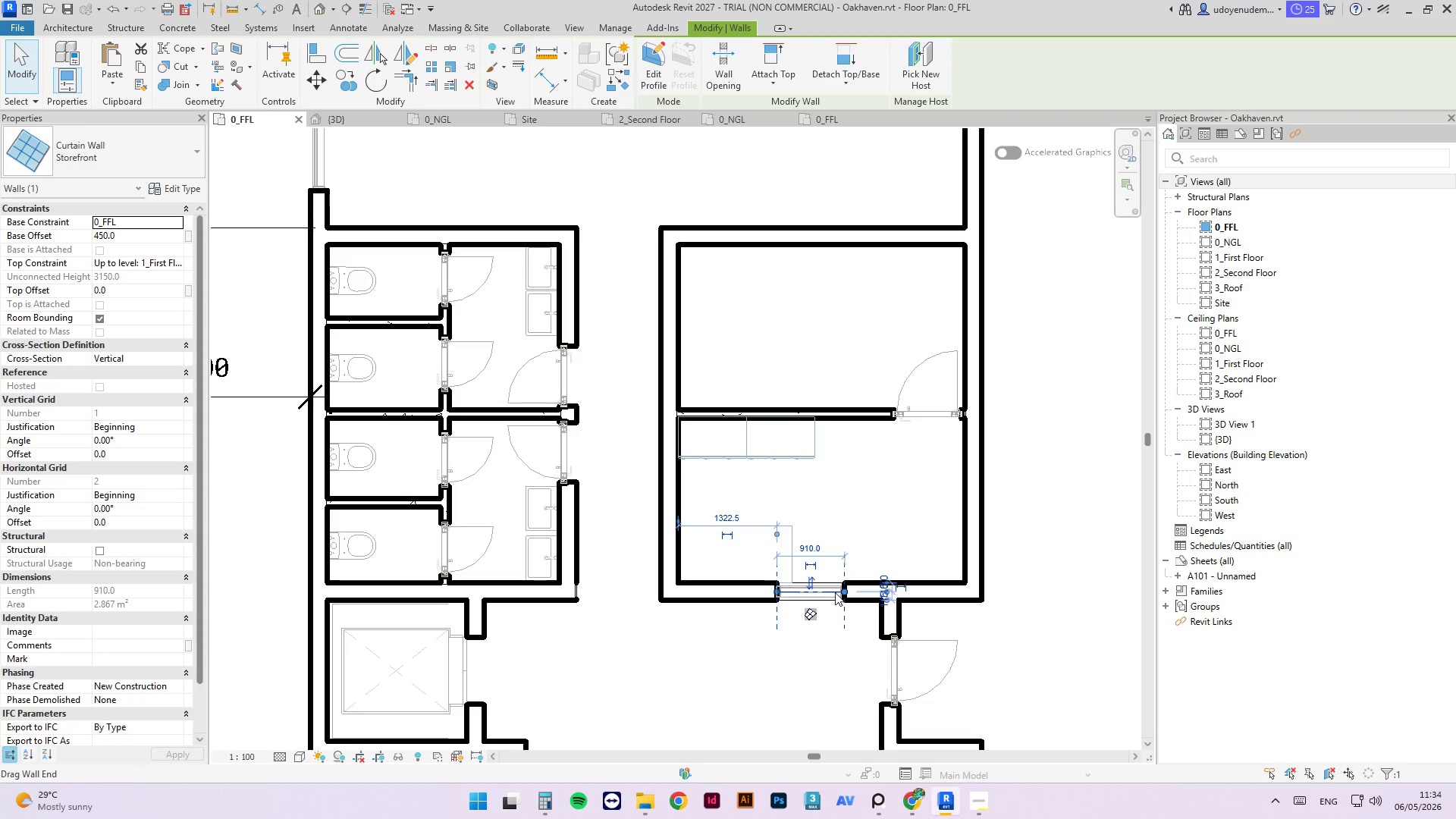 
left_click_drag(start_coordinate=[831, 590], to_coordinate=[736, 592])
 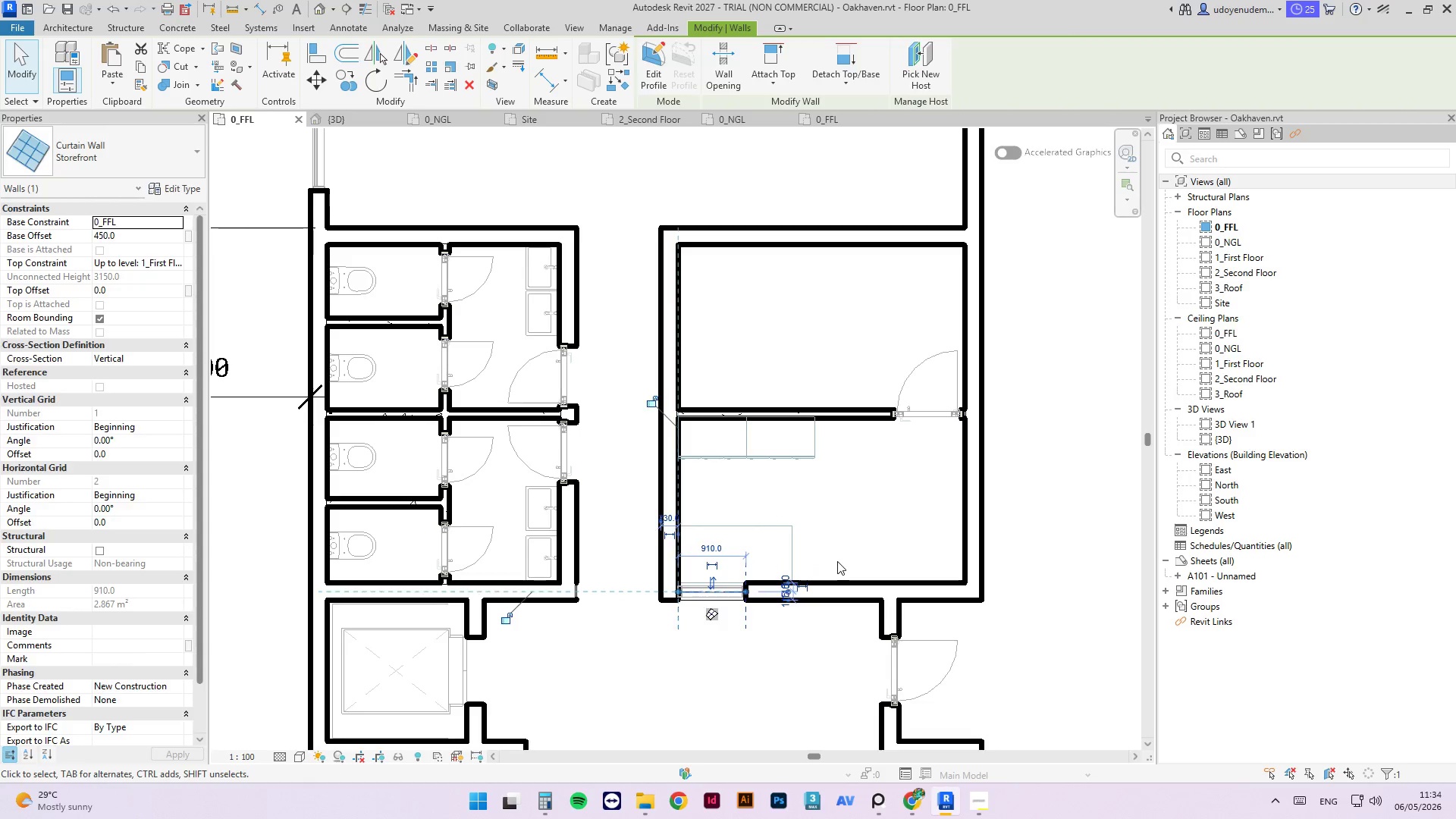 
left_click([837, 561])
 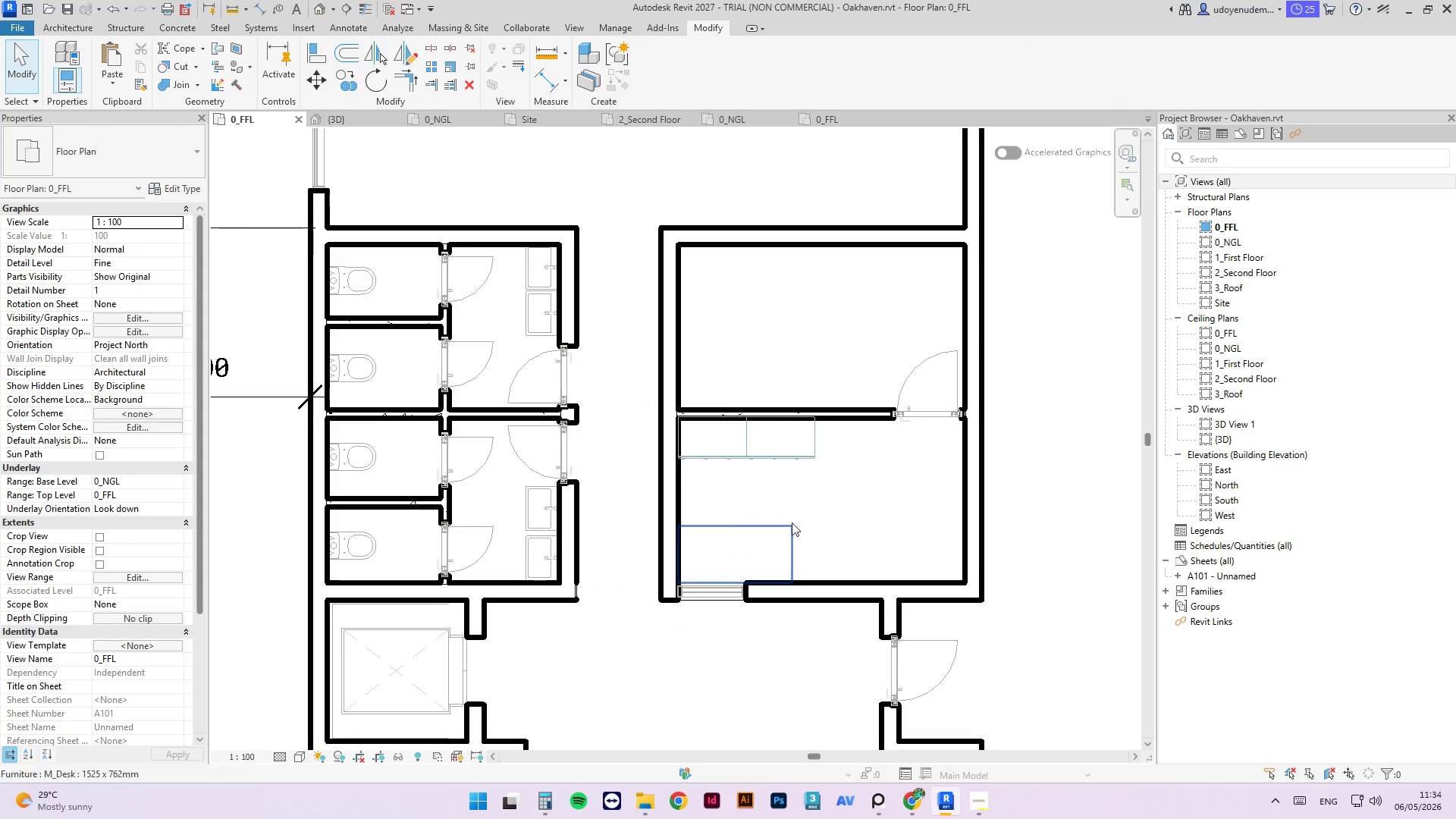 
scroll: coordinate [788, 529], scroll_direction: down, amount: 2.0
 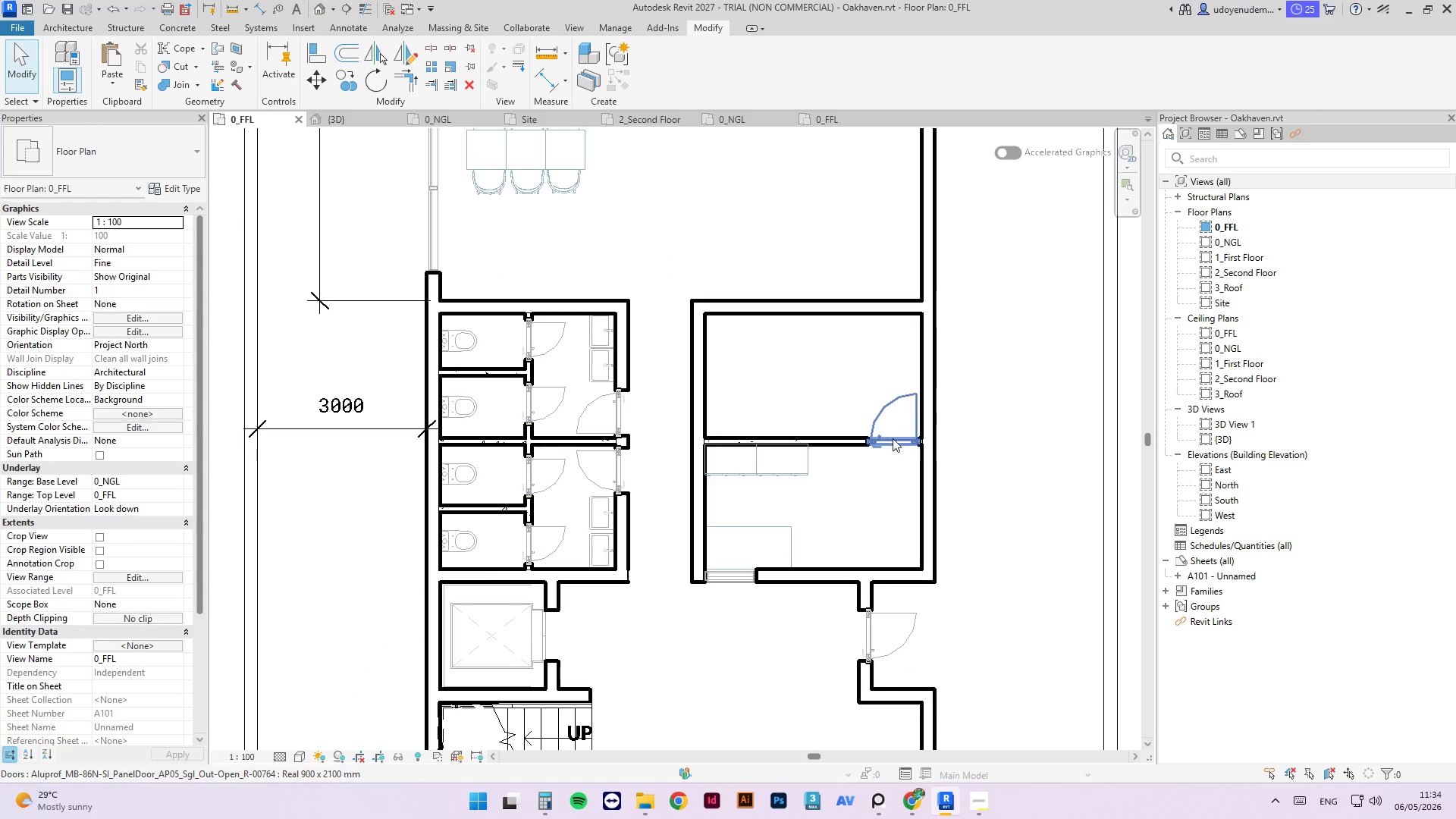 
left_click([893, 439])
 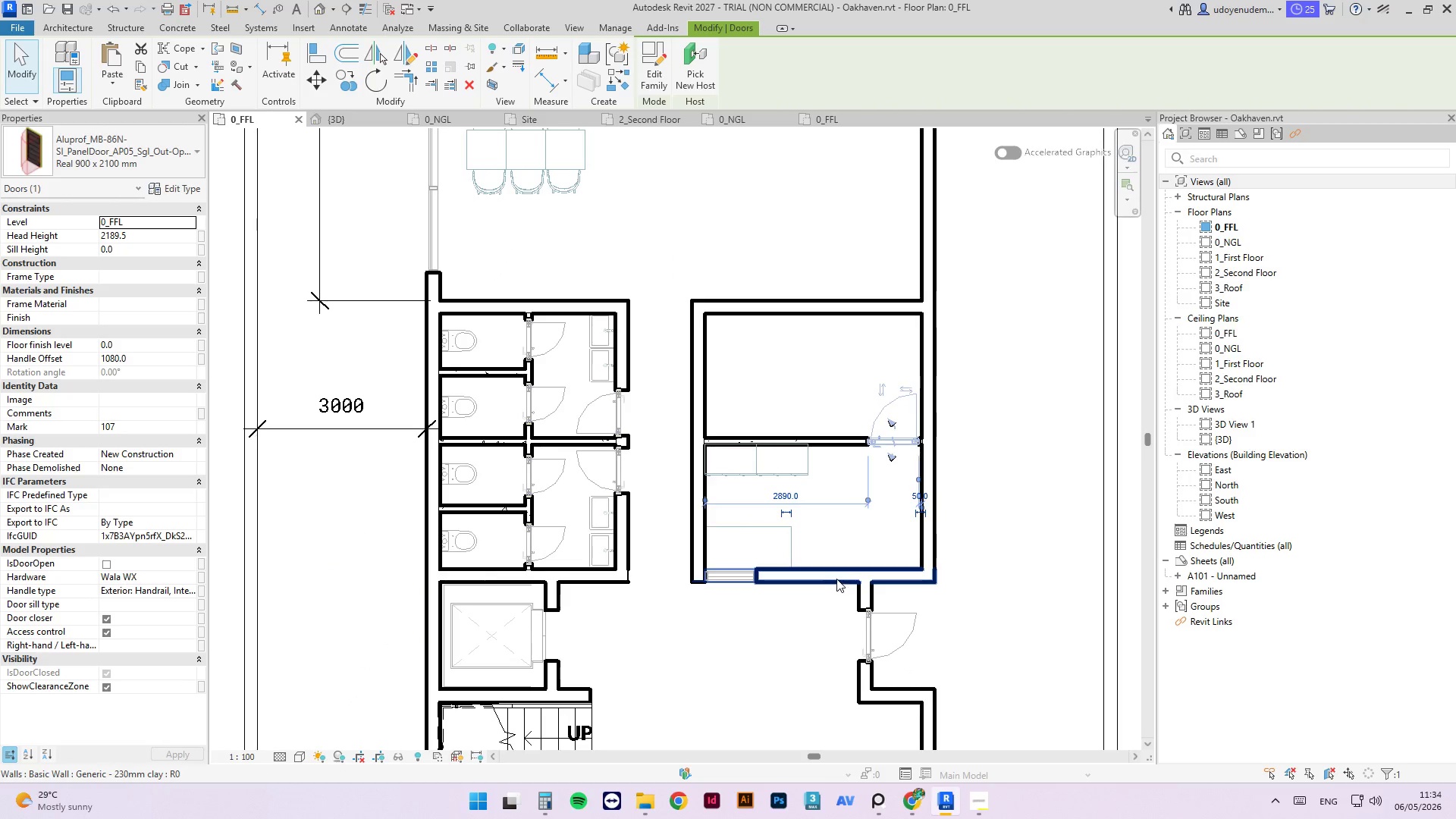 
type(cs )
 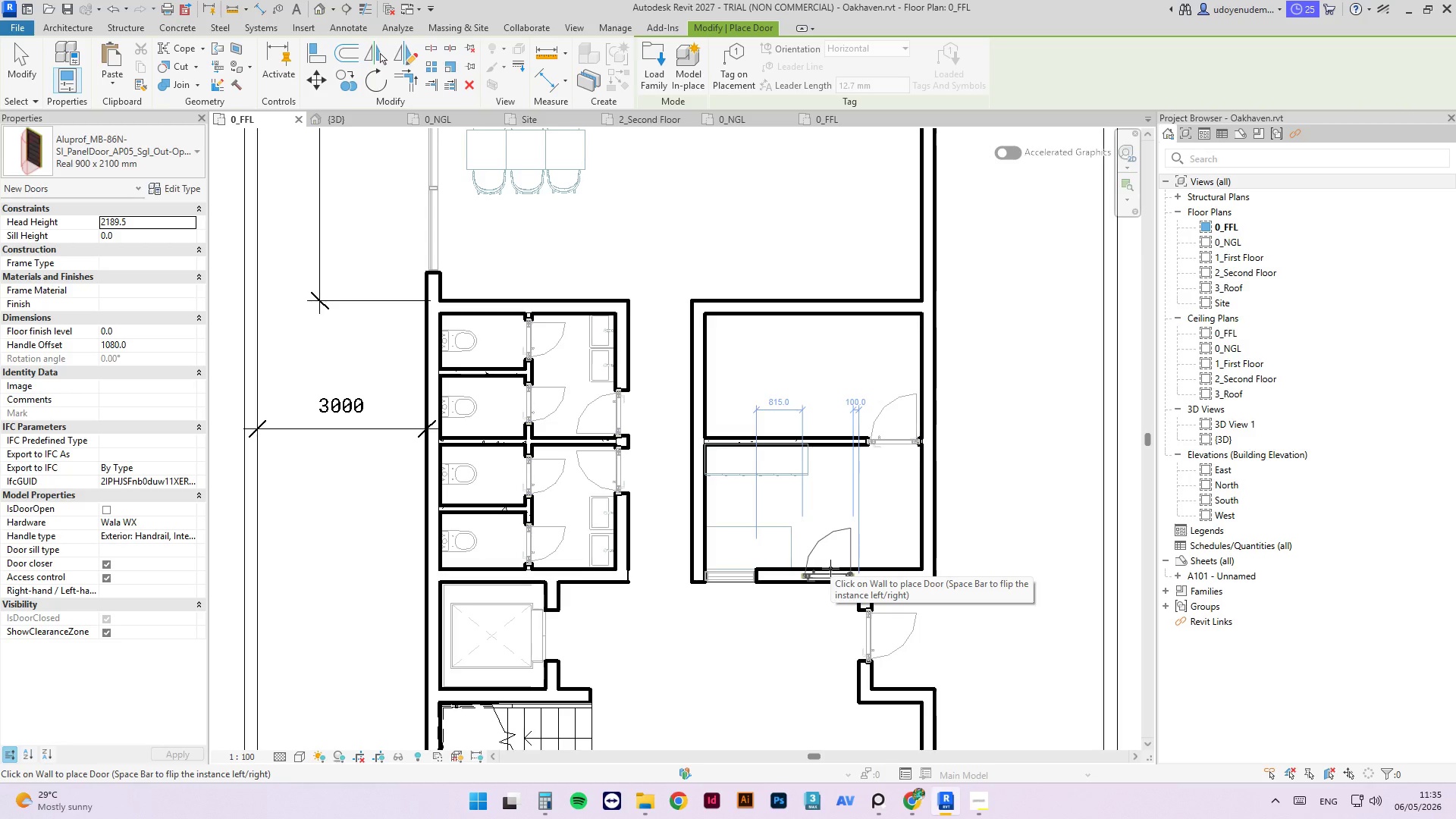 
wait(7.88)
 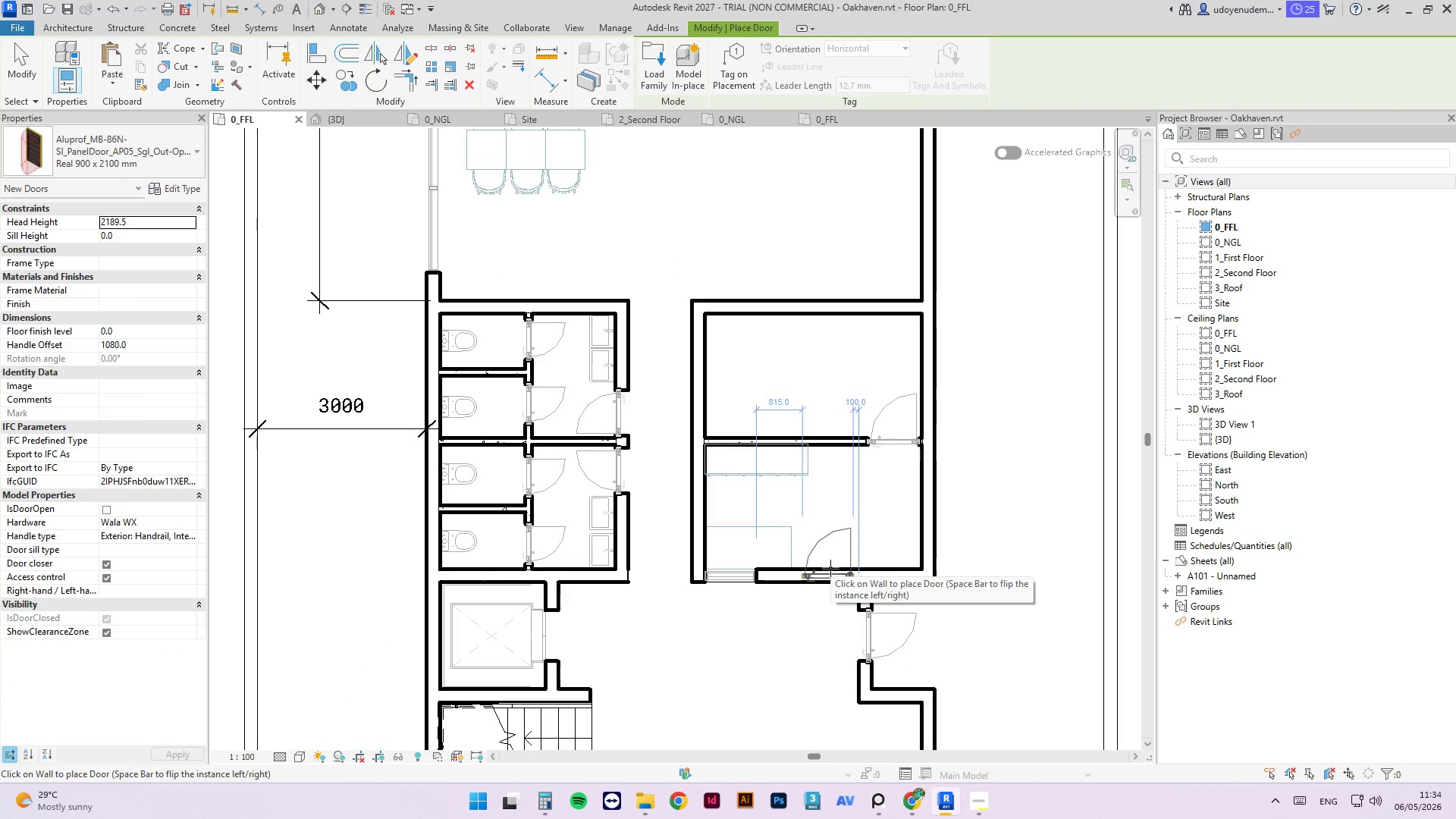 
left_click([830, 567])
 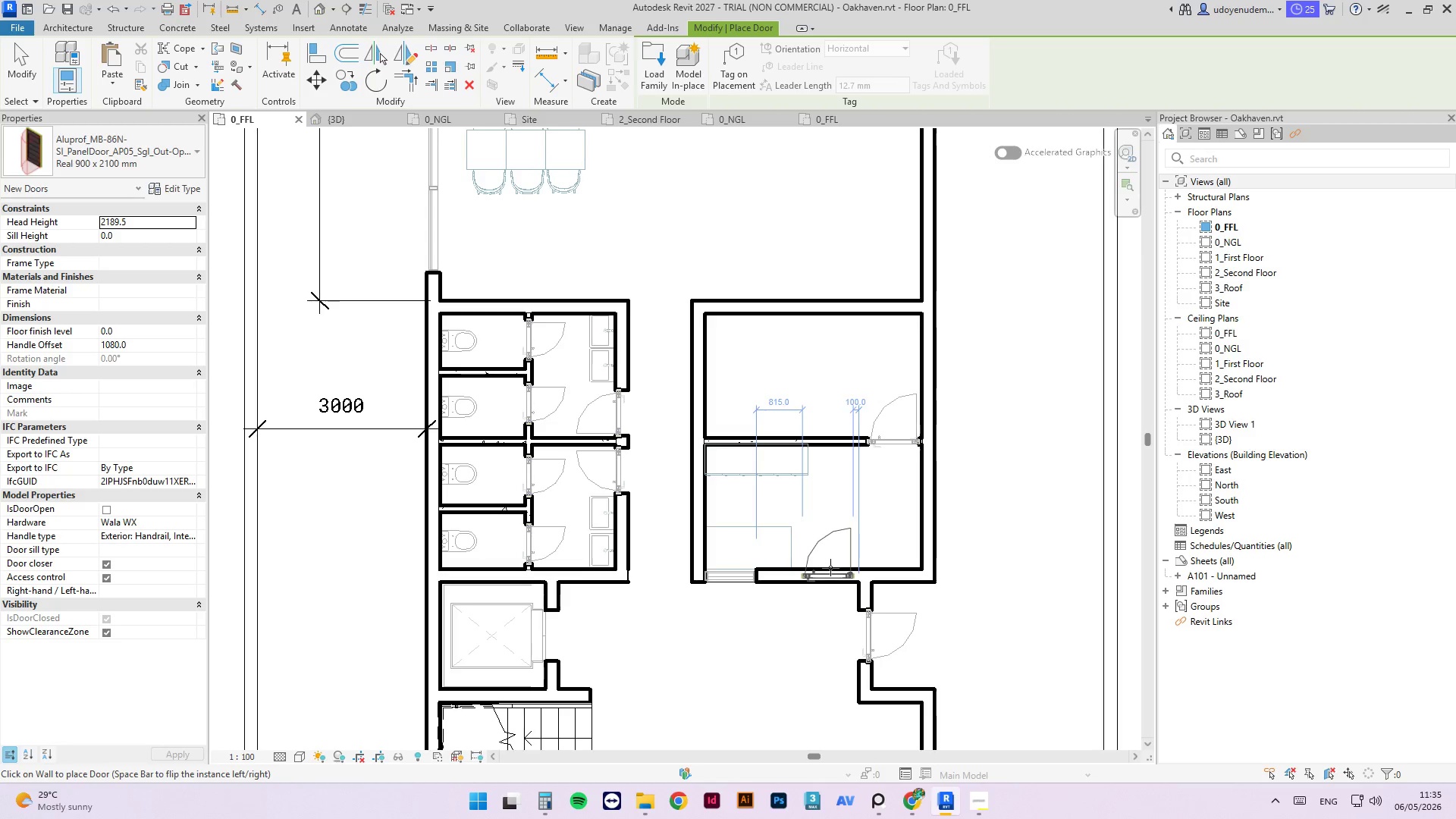 
key(Escape)
 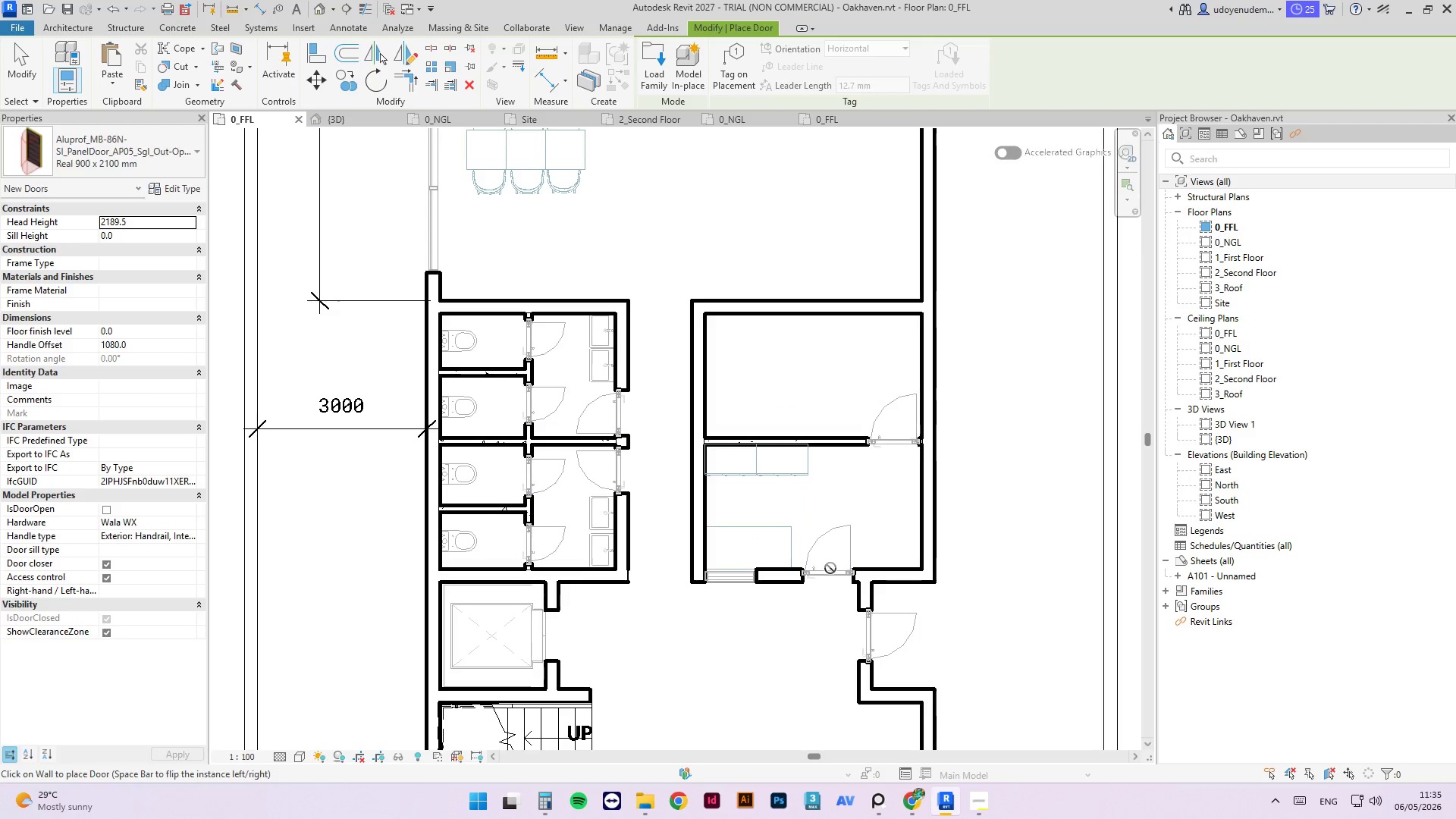 
key(Escape)
 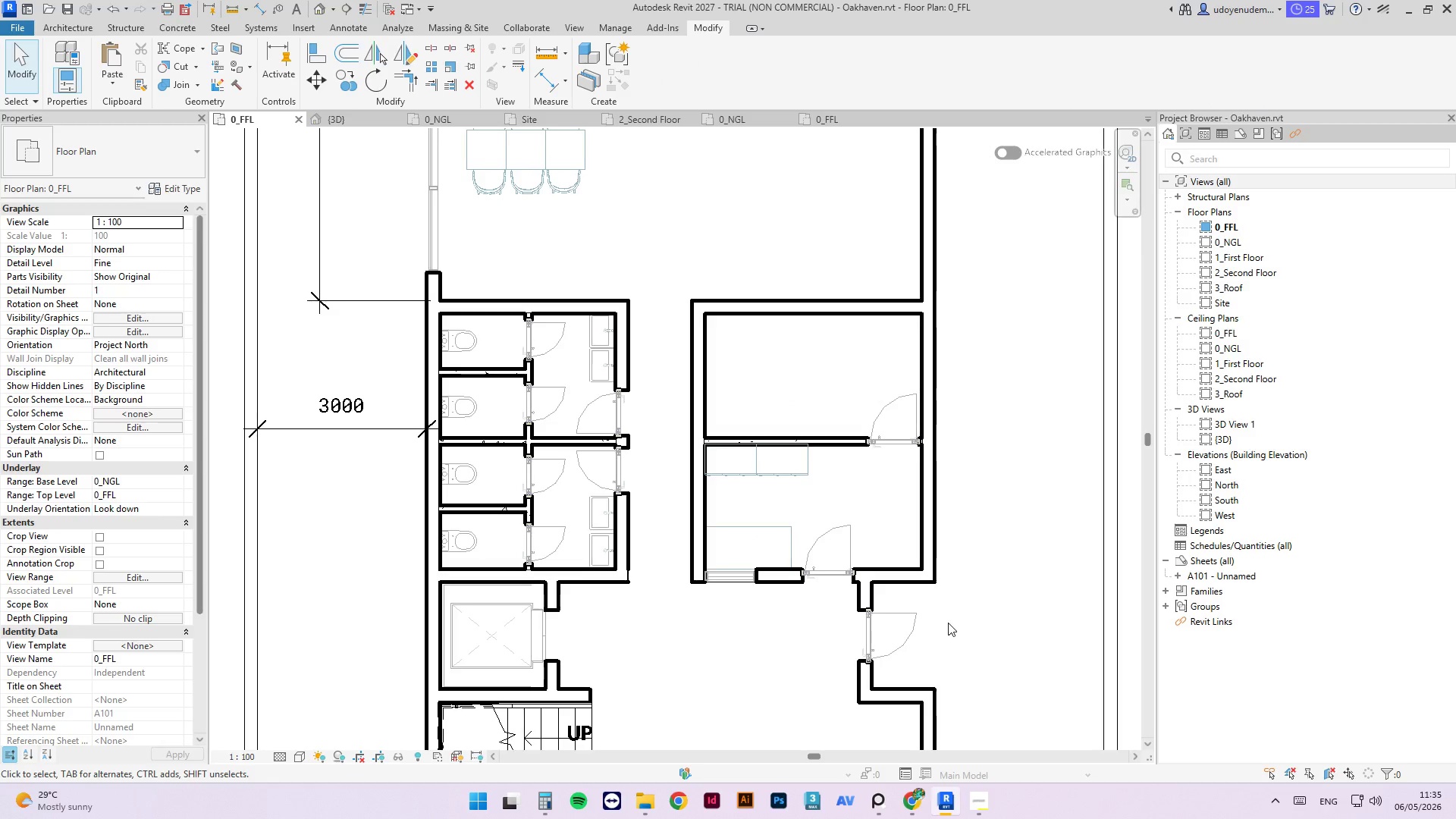 
type(al)
 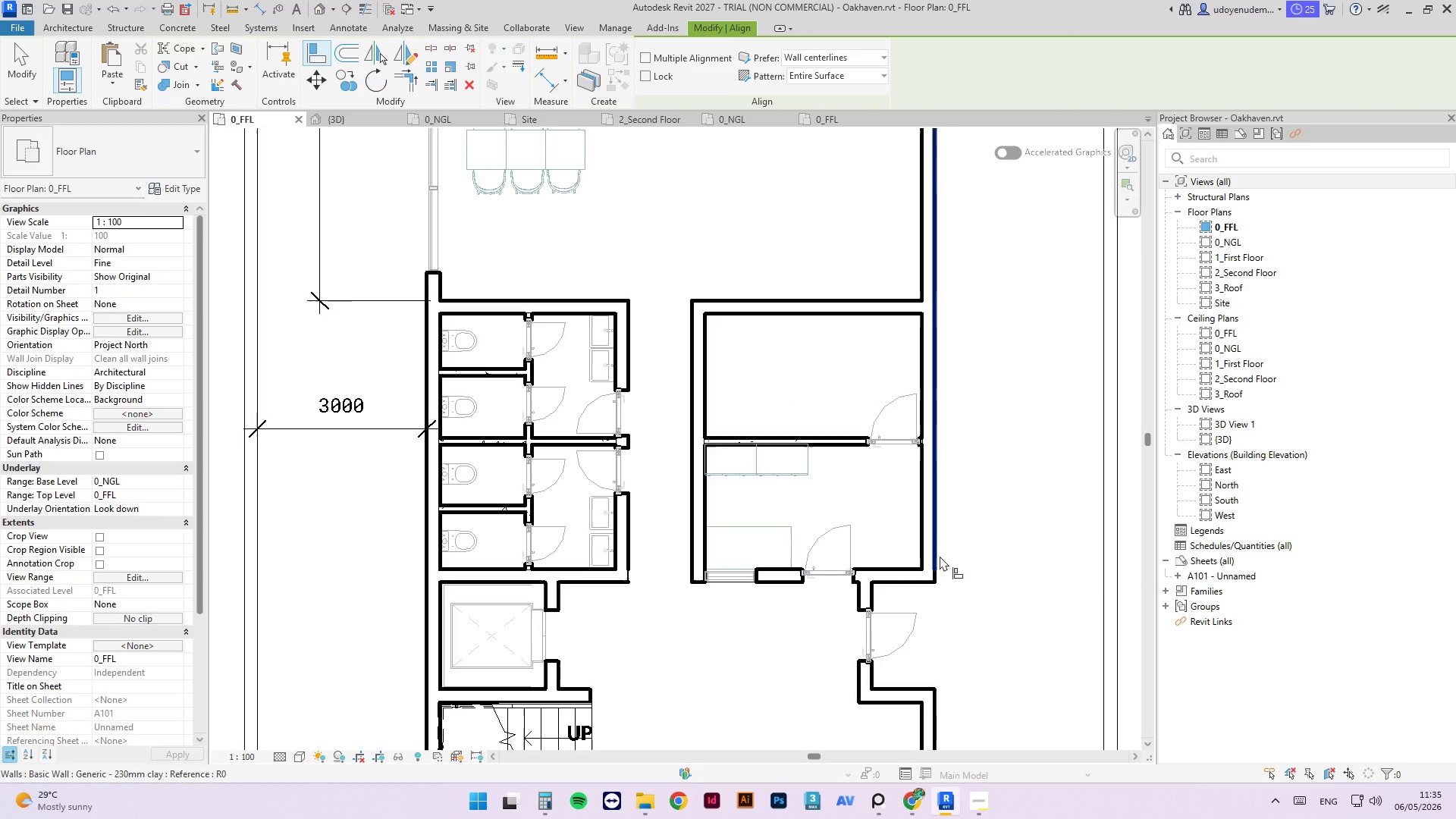 
left_click([940, 556])
 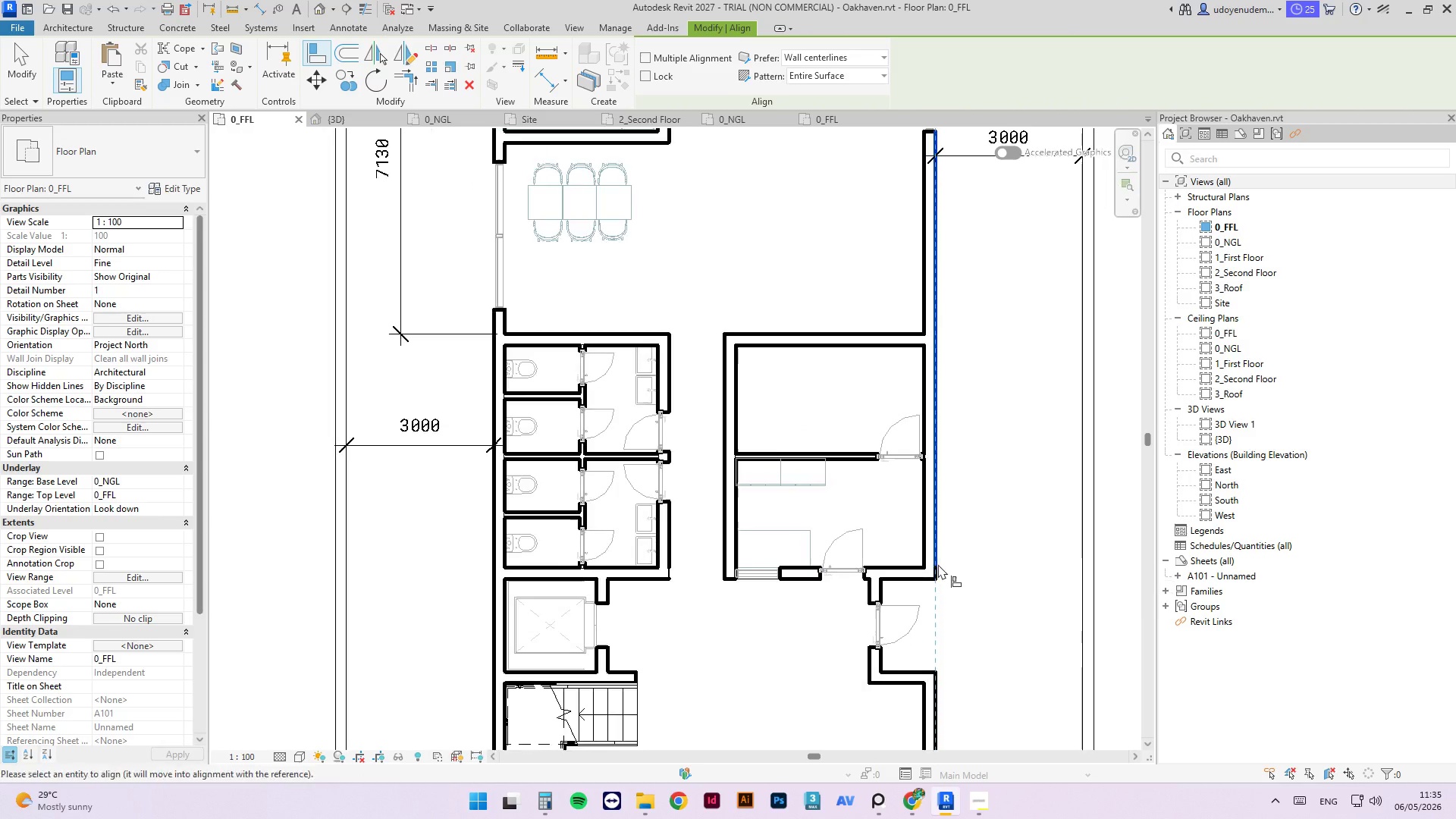 
scroll: coordinate [952, 529], scroll_direction: up, amount: 8.0
 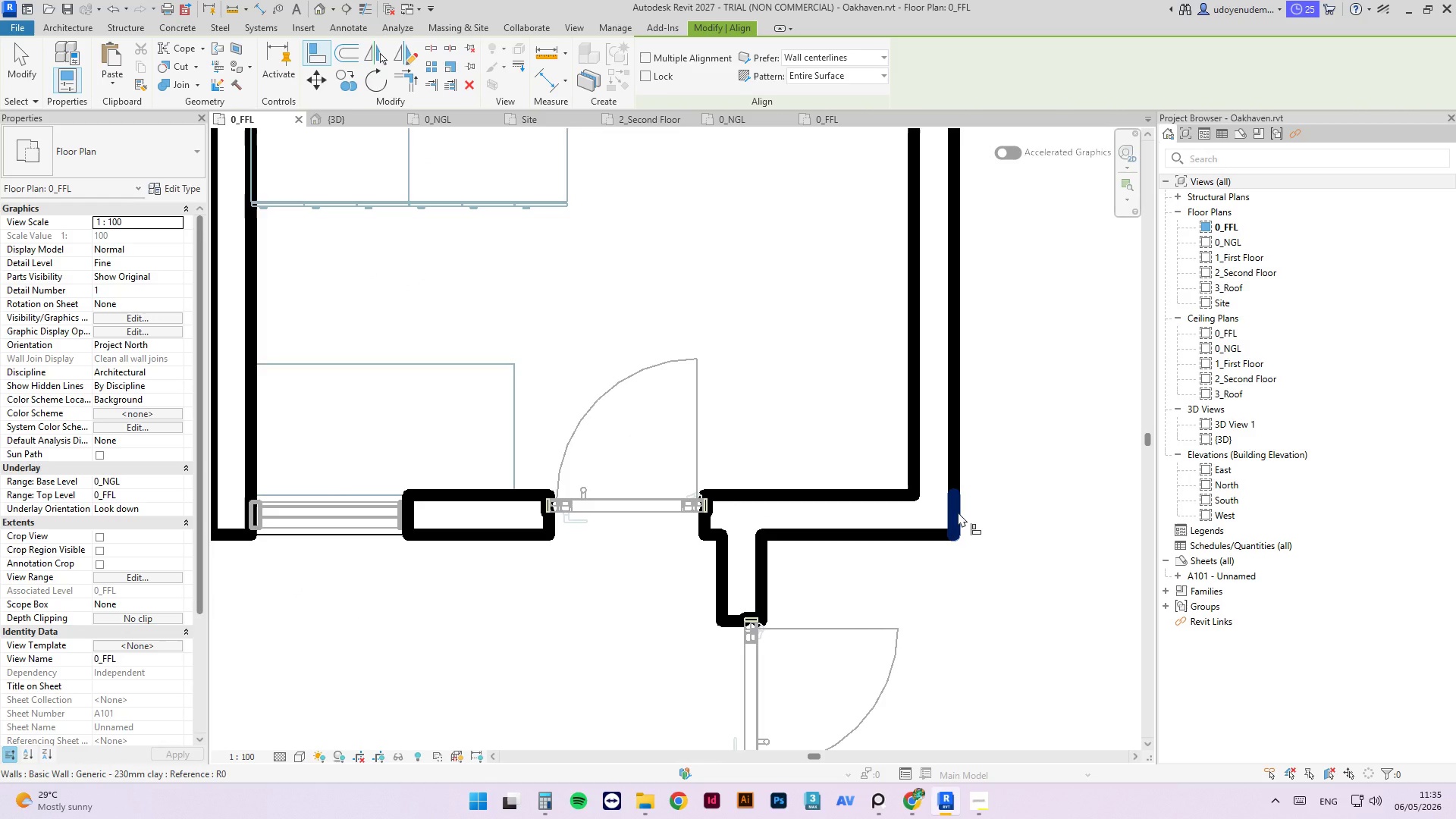 
left_click([958, 512])
 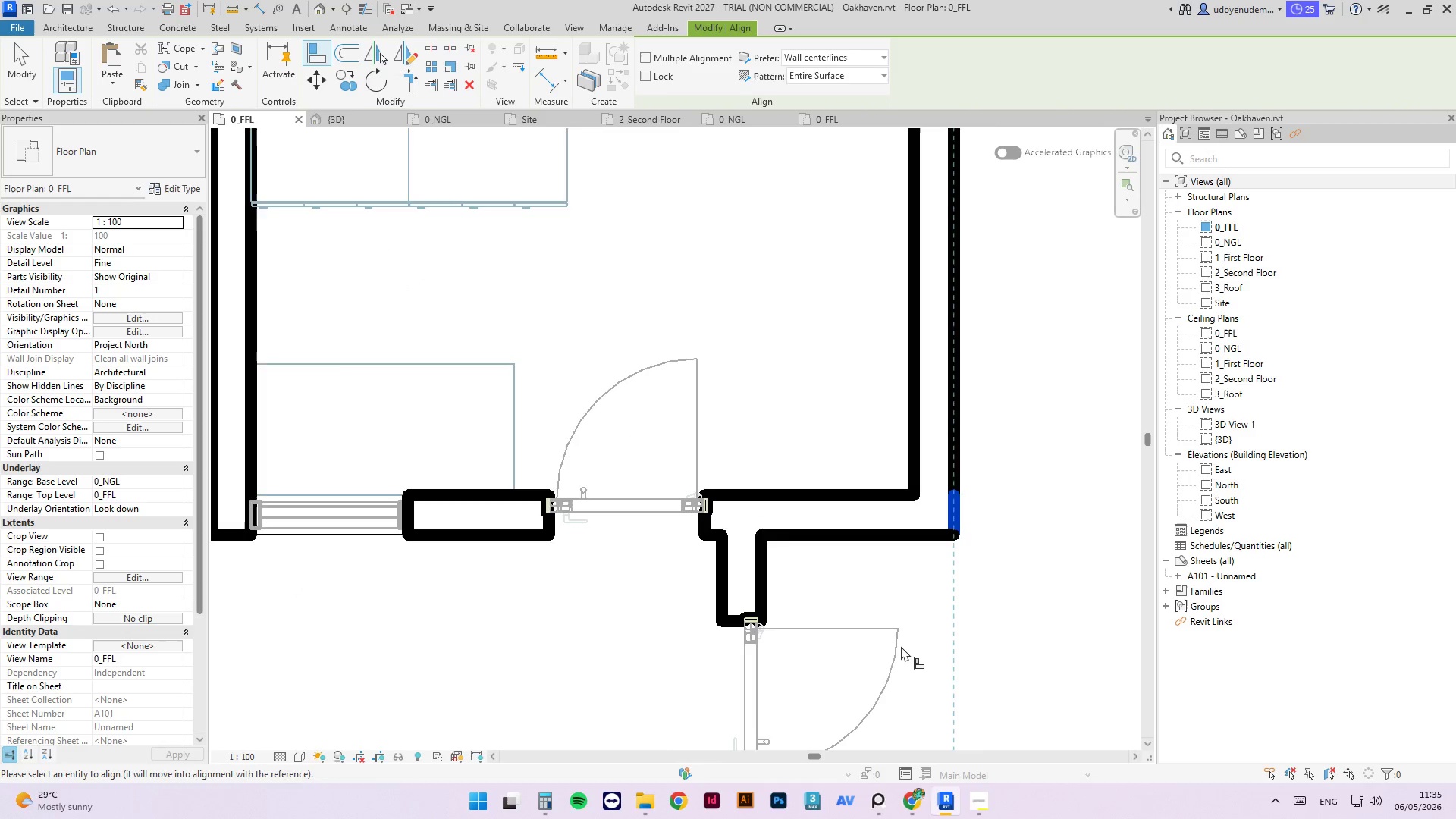 
scroll: coordinate [899, 621], scroll_direction: up, amount: 4.0
 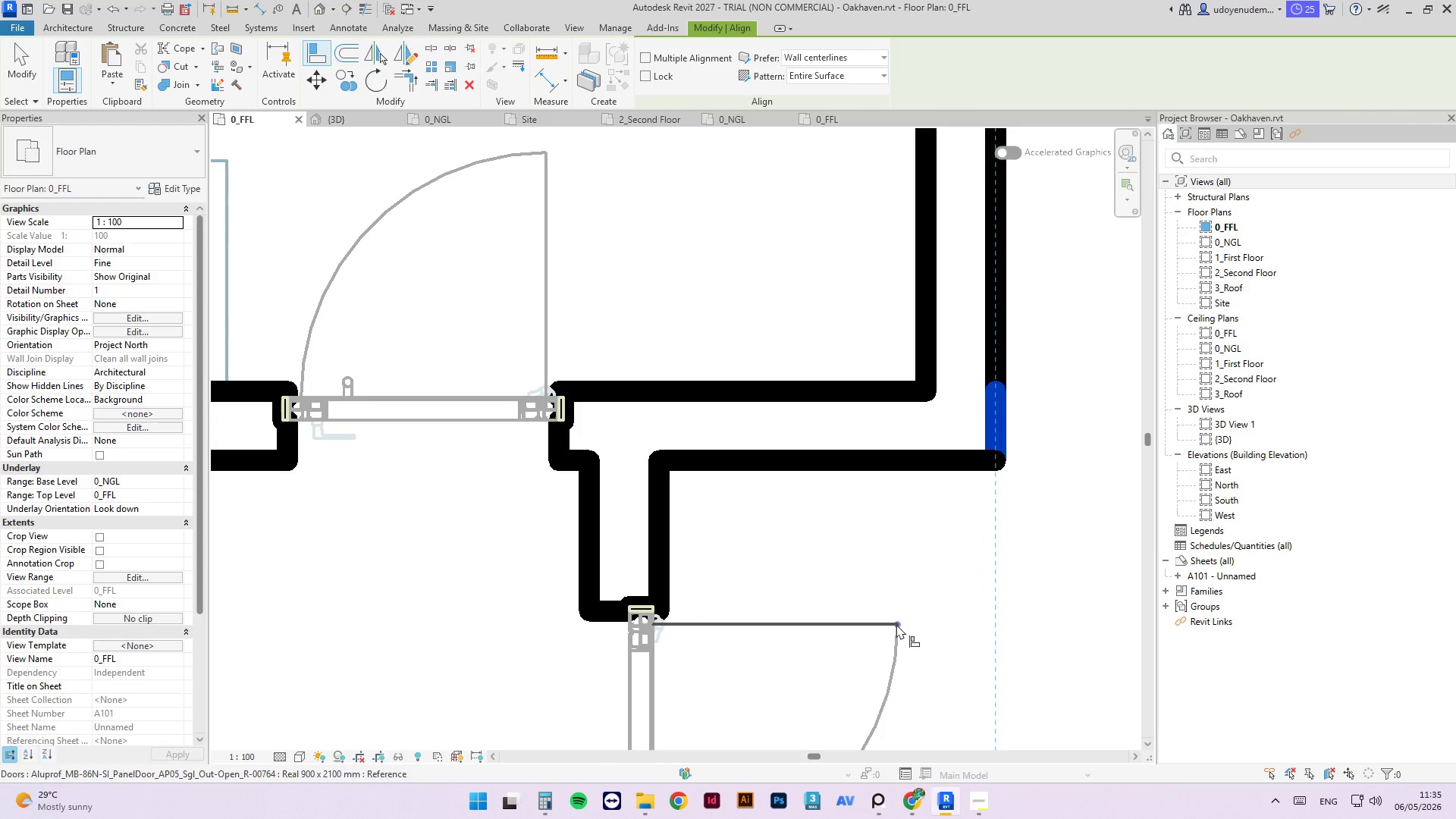 
left_click([896, 624])
 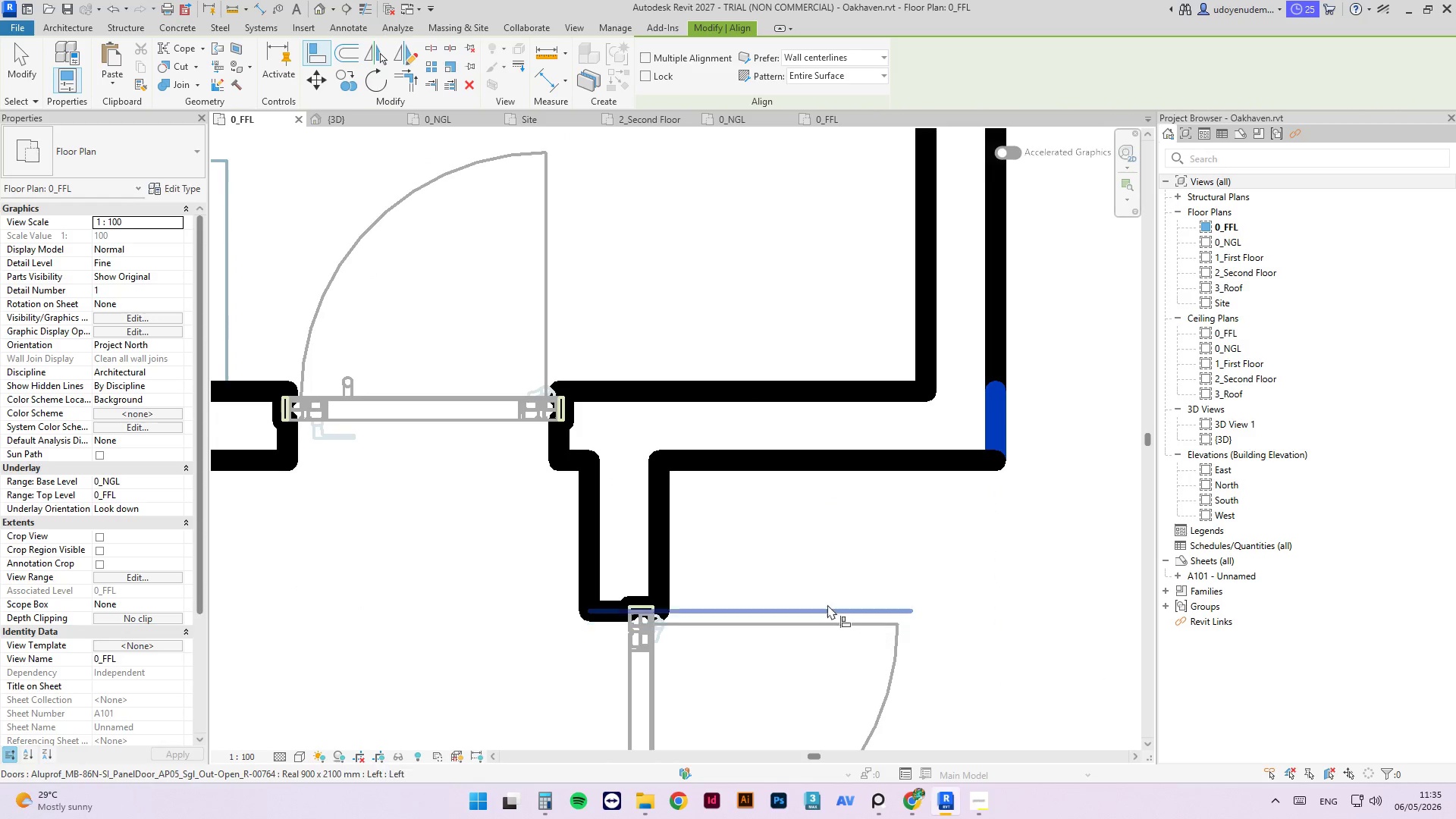 
key(Escape)
 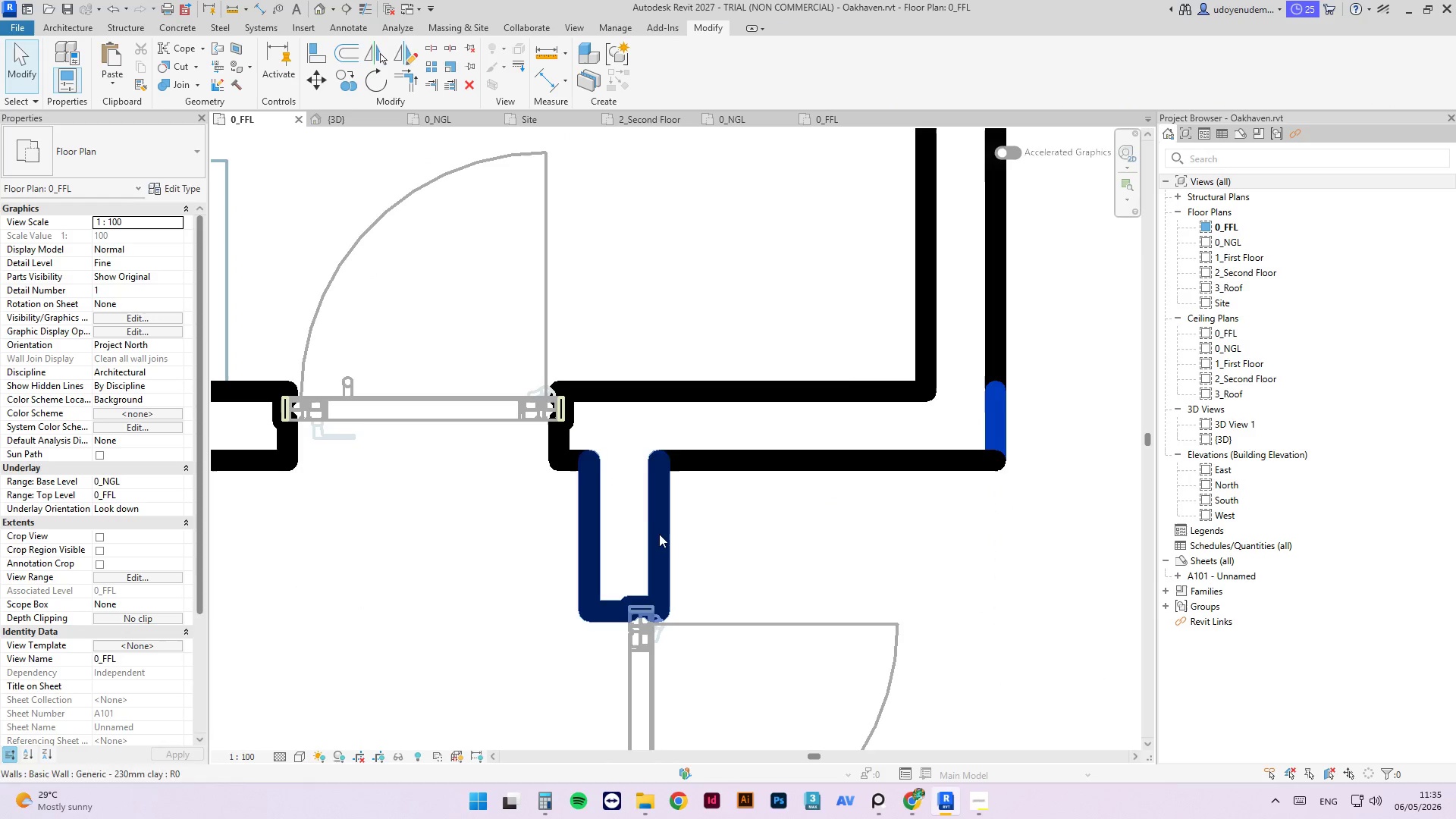 
key(Escape)
 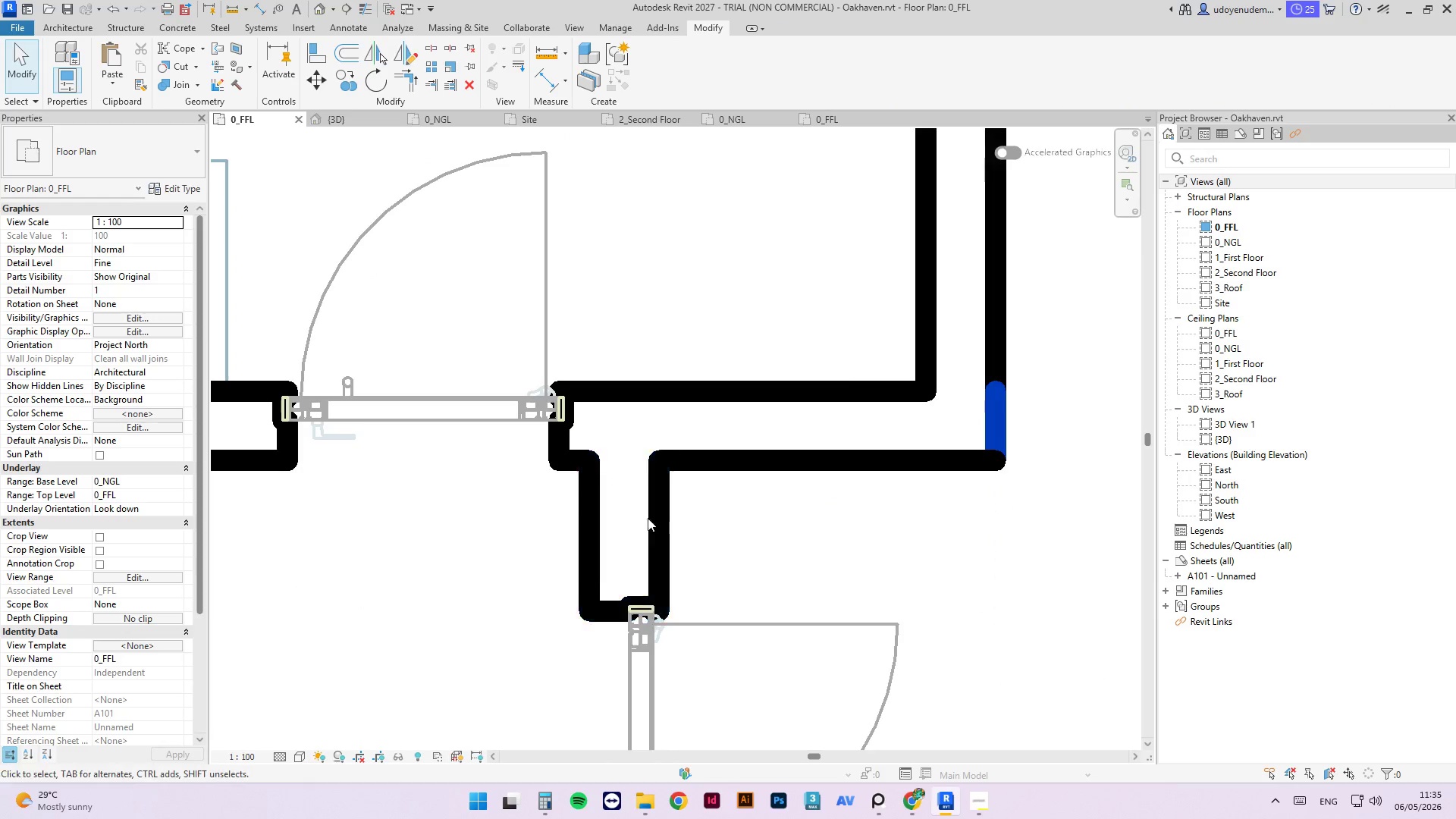 
left_click([657, 520])
 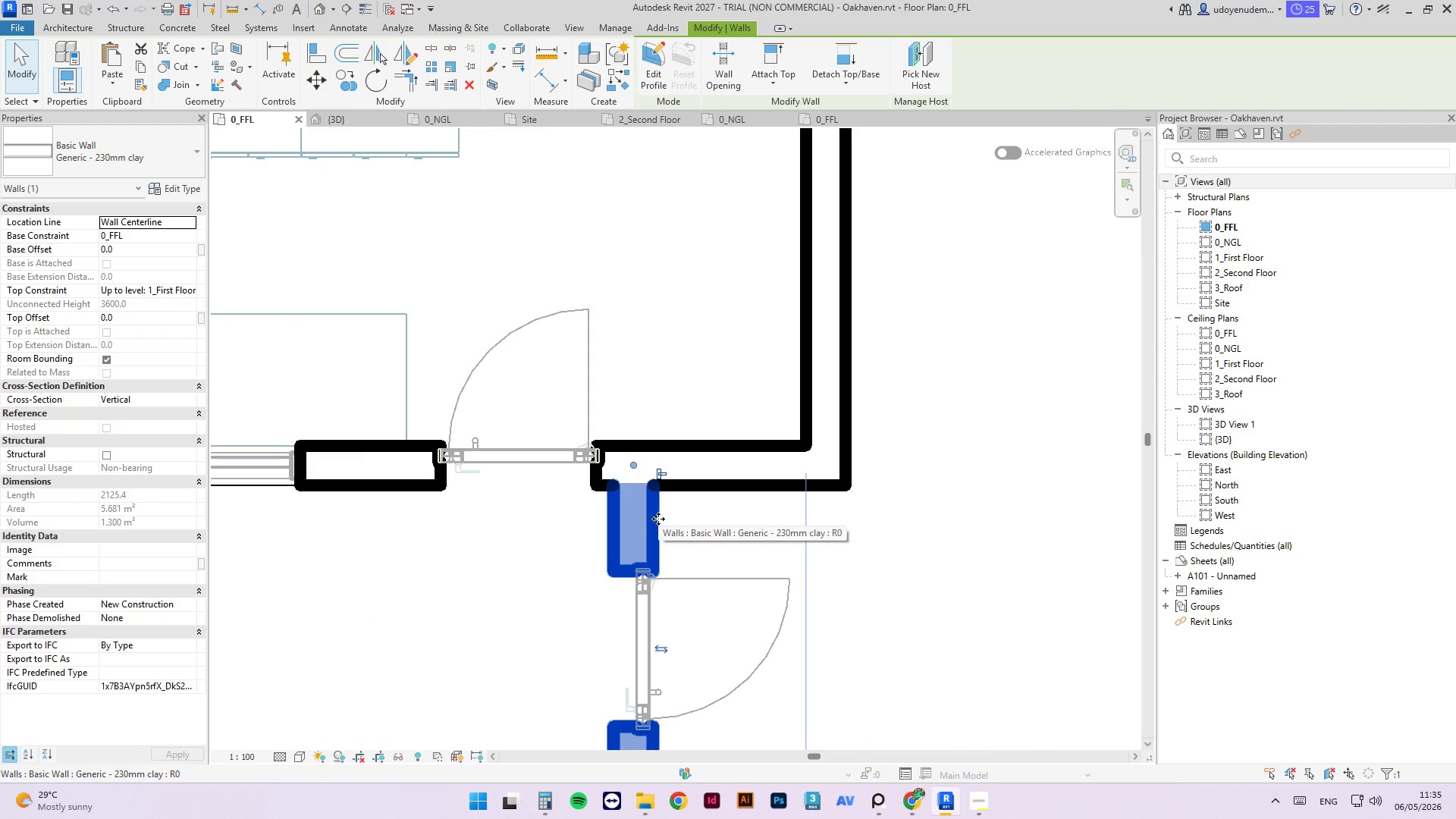 
scroll: coordinate [643, 519], scroll_direction: down, amount: 4.0
 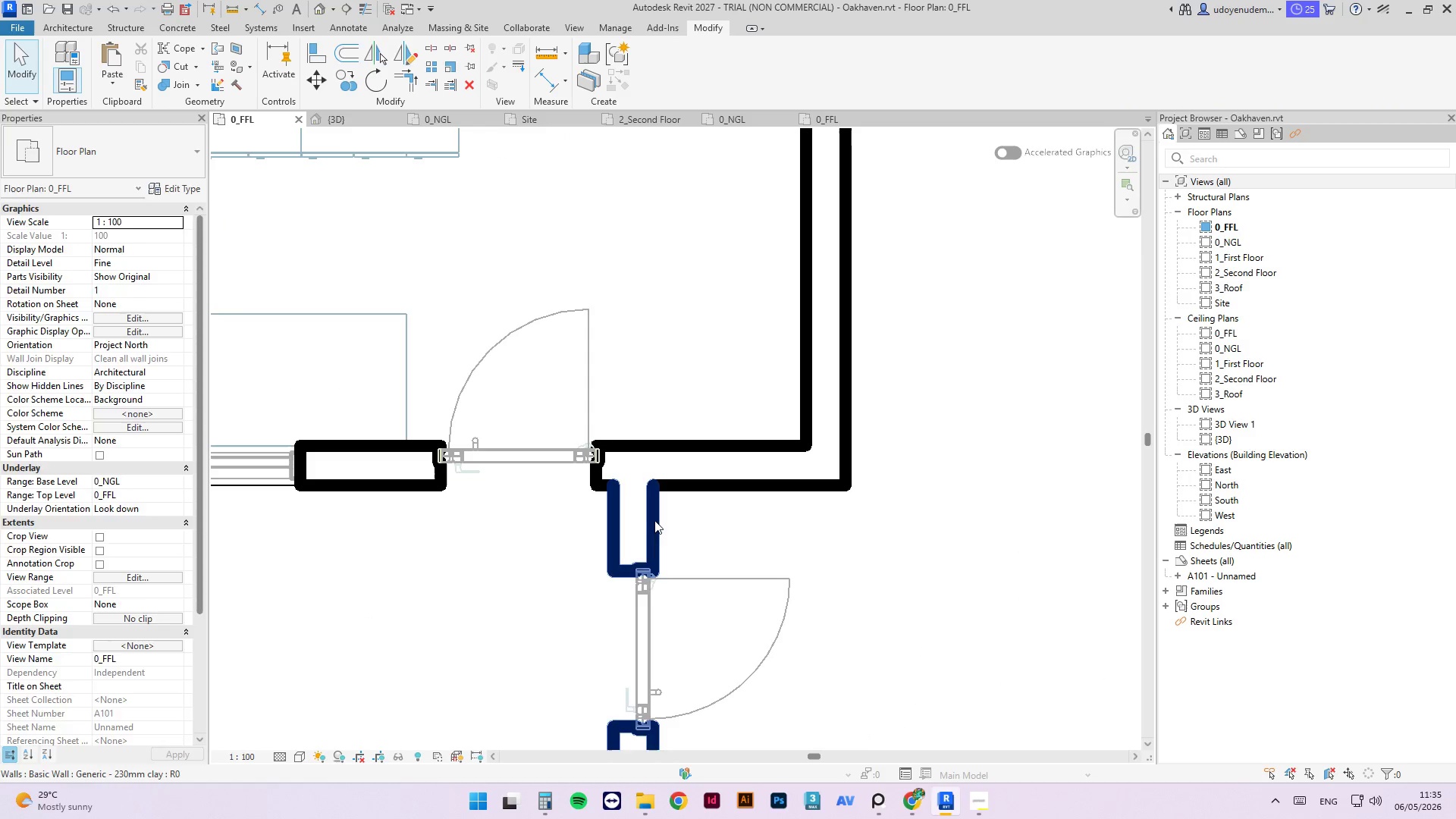 
key(ArrowRight)
 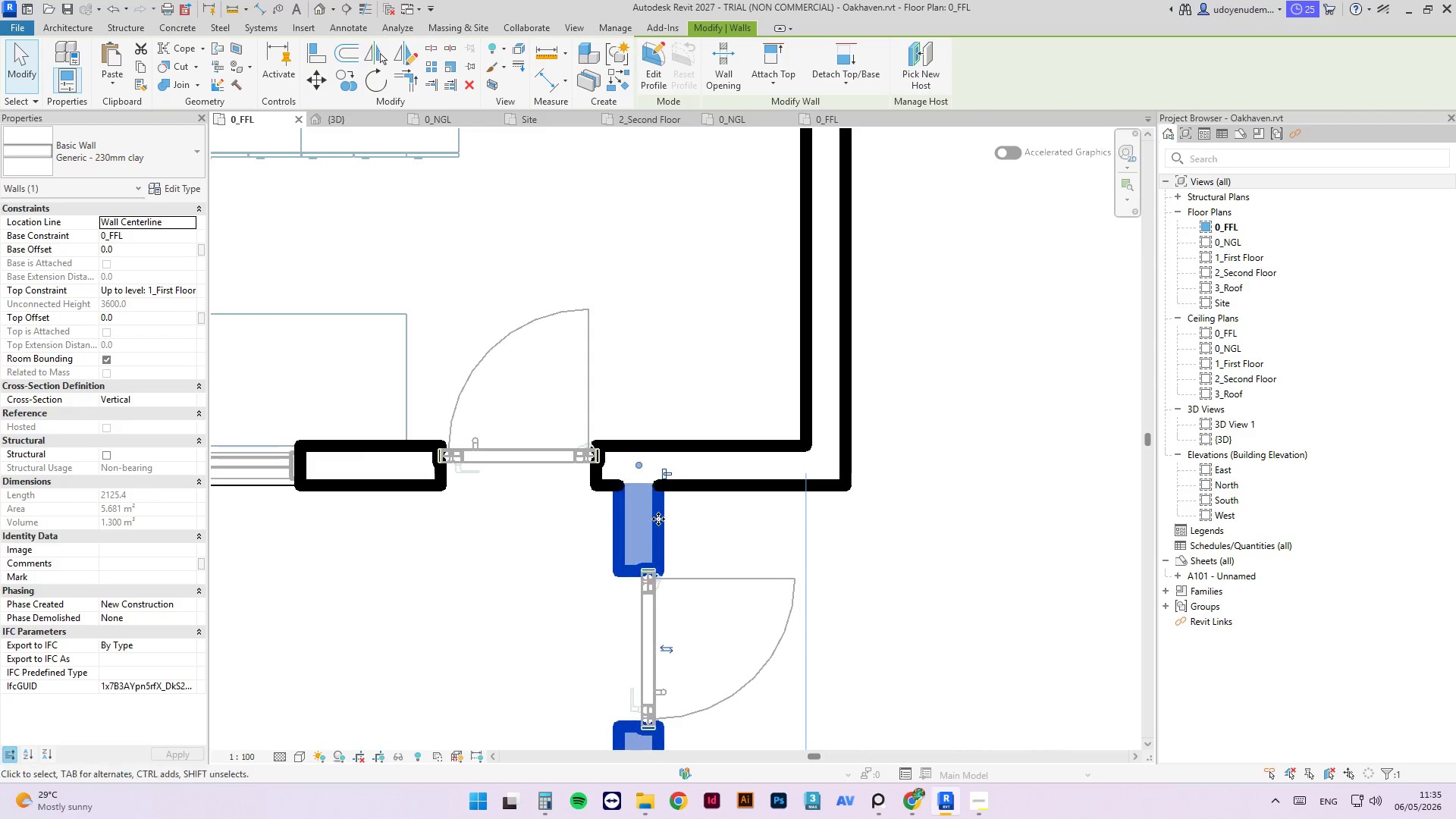 
key(ArrowRight)
 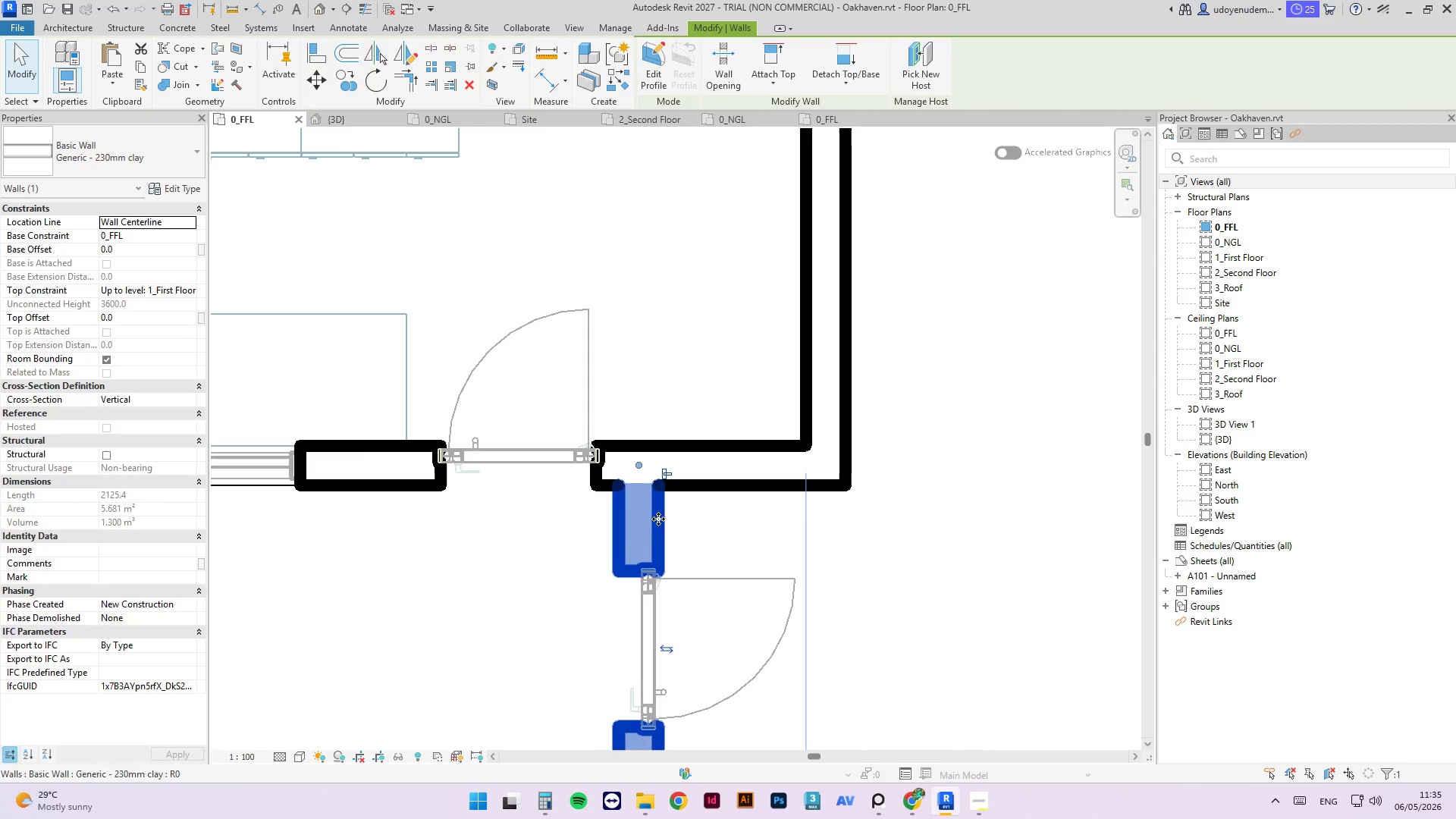 
key(ArrowRight)
 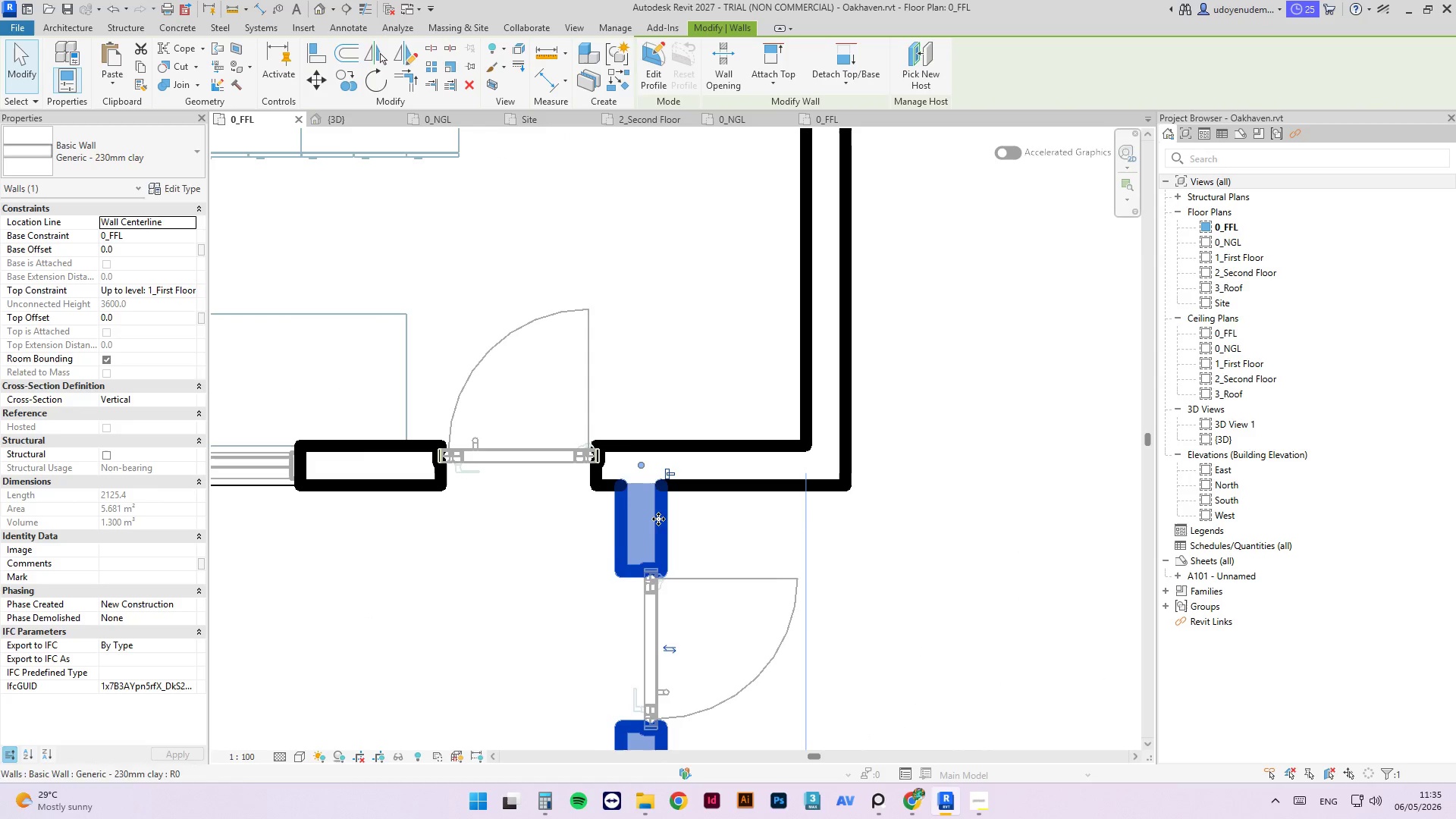 
key(ArrowRight)
 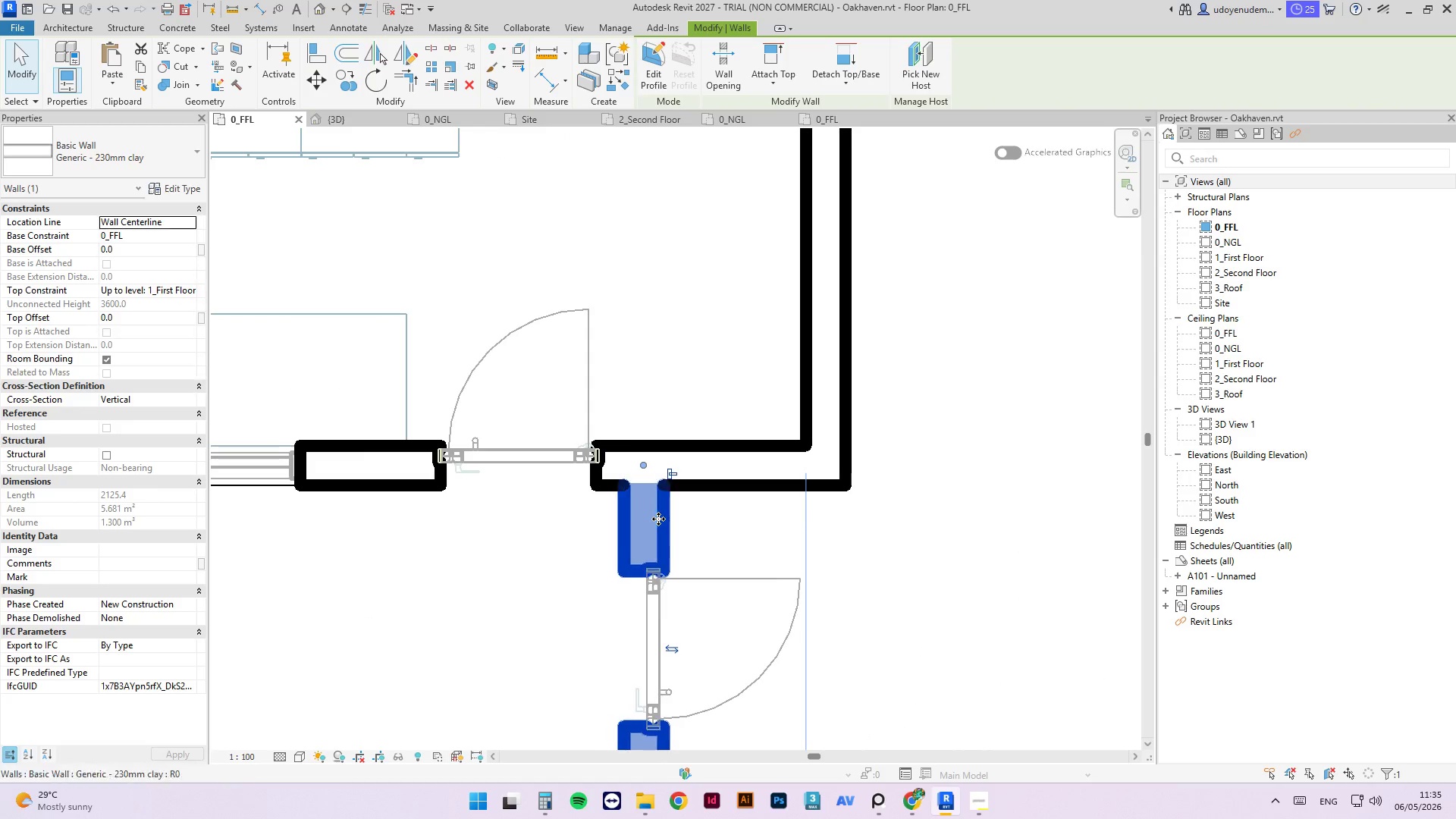 
key(ArrowRight)
 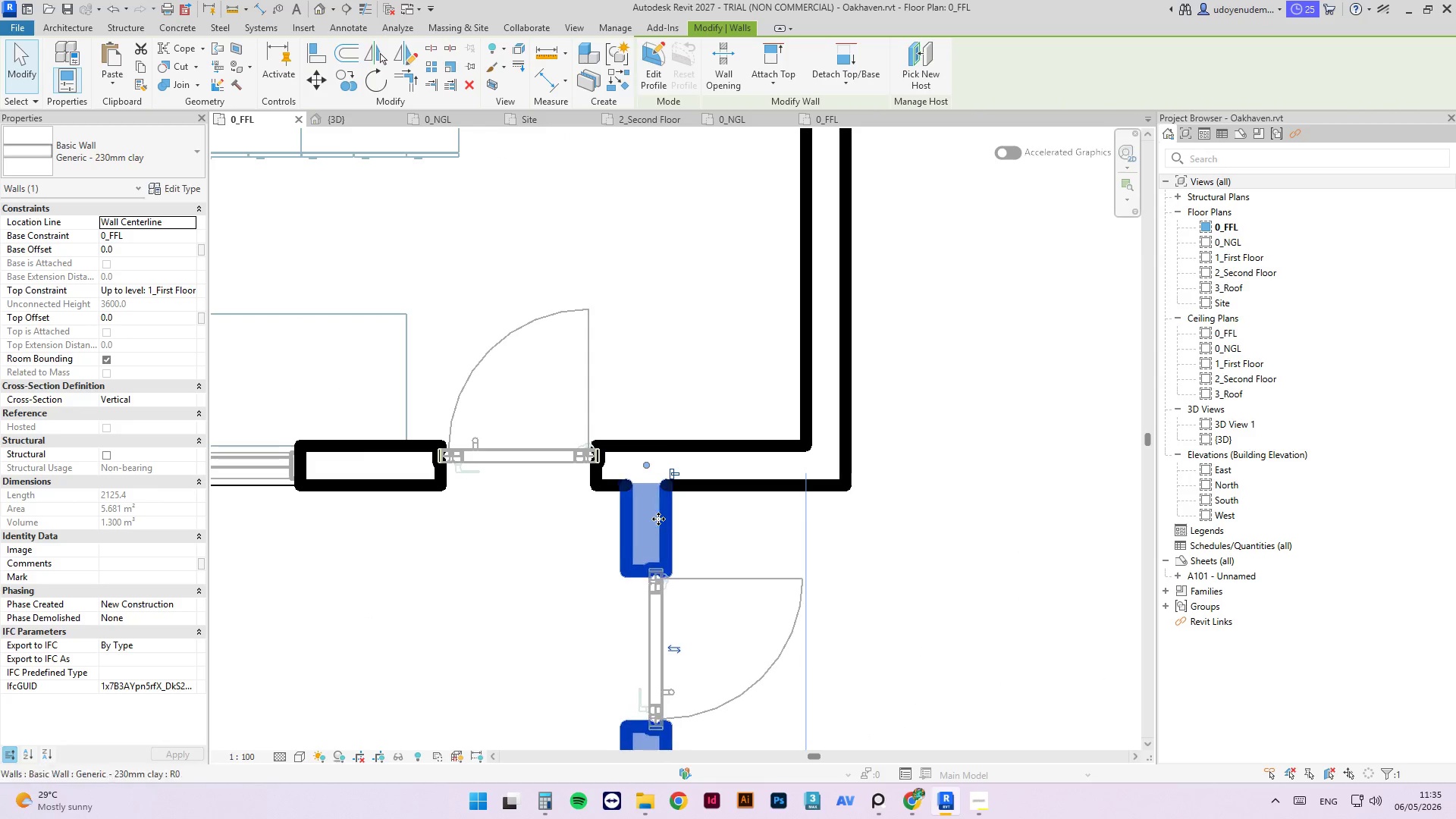 
key(ArrowRight)
 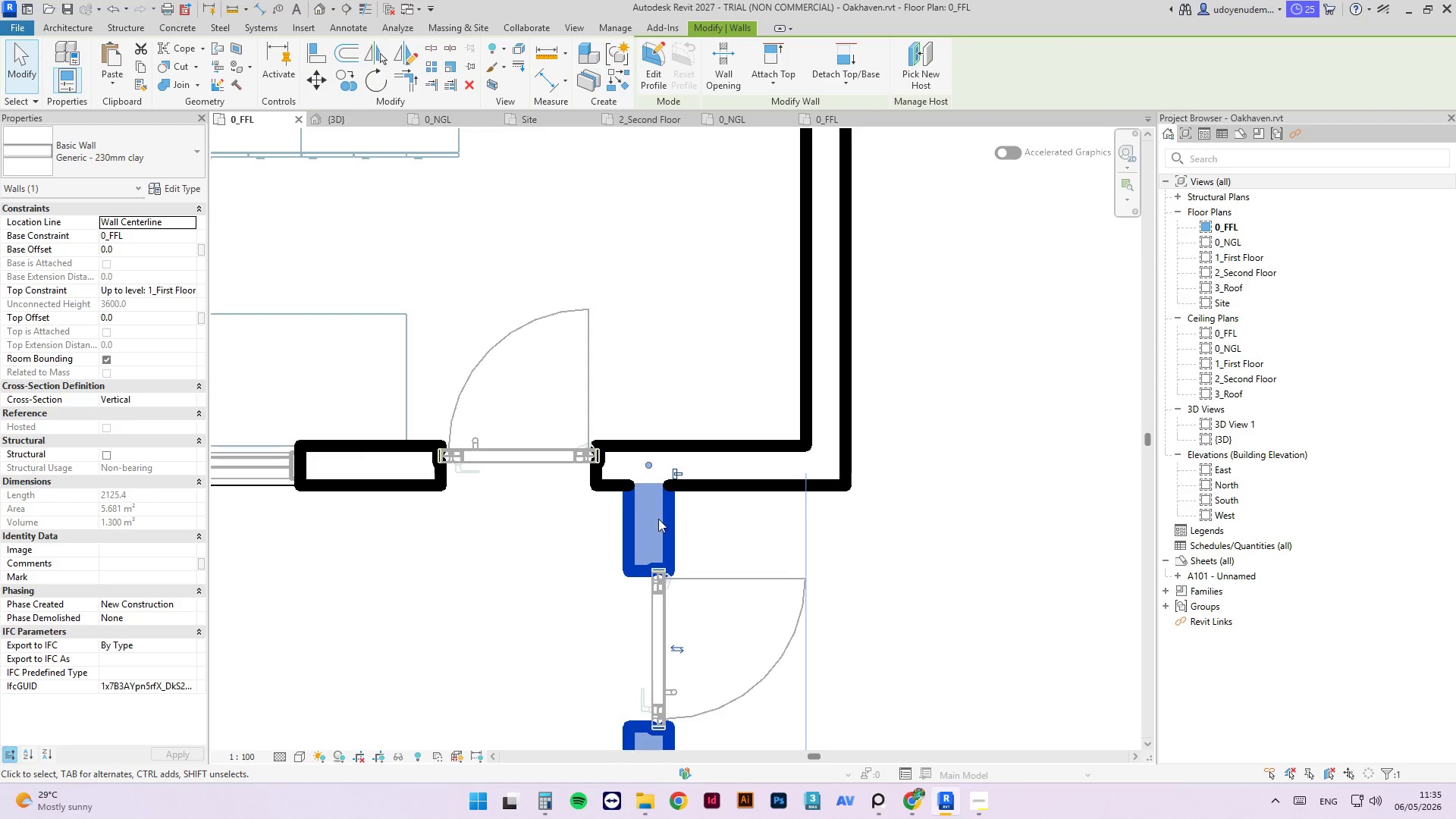 
key(ArrowRight)
 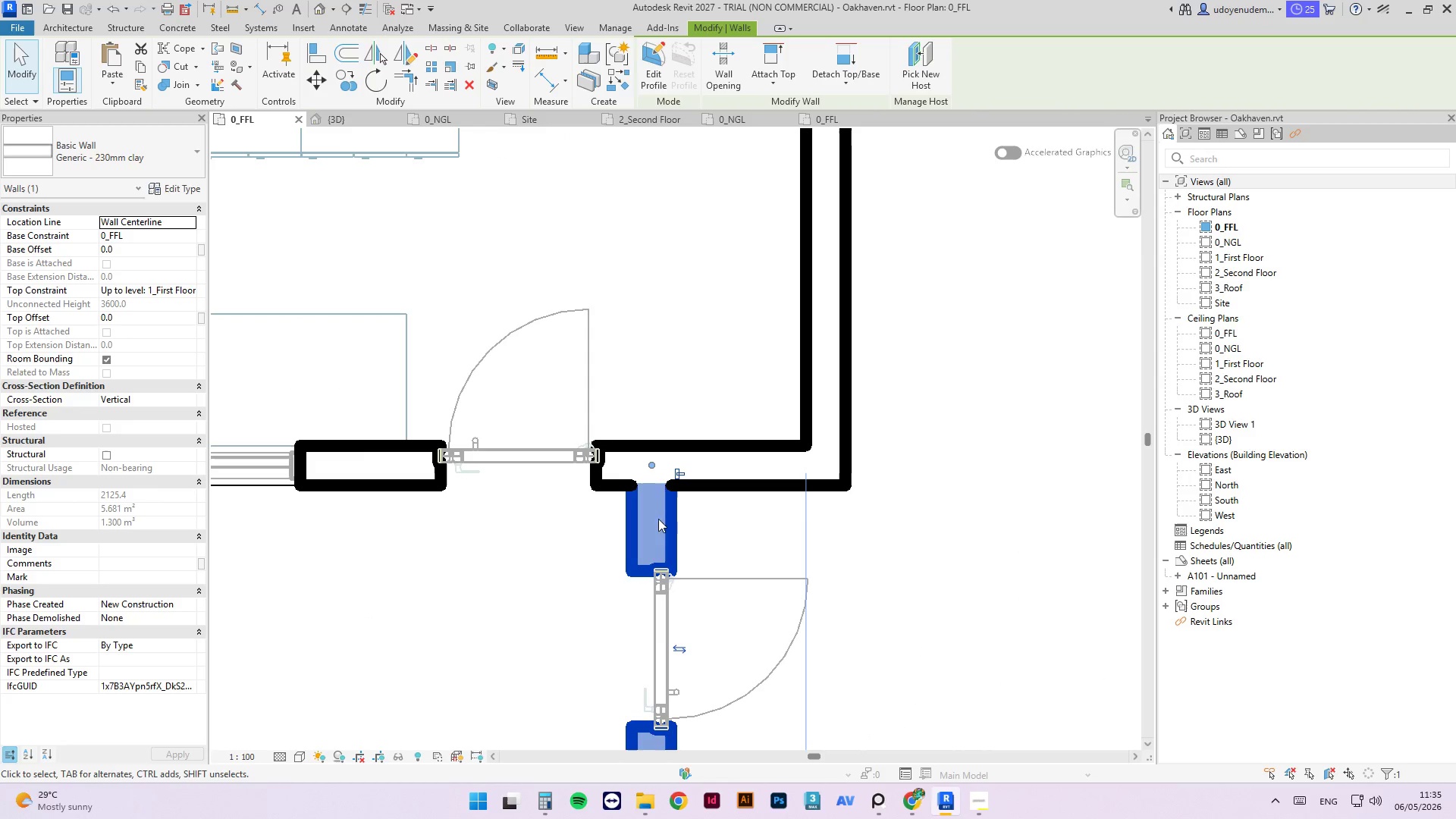 
key(ArrowRight)
 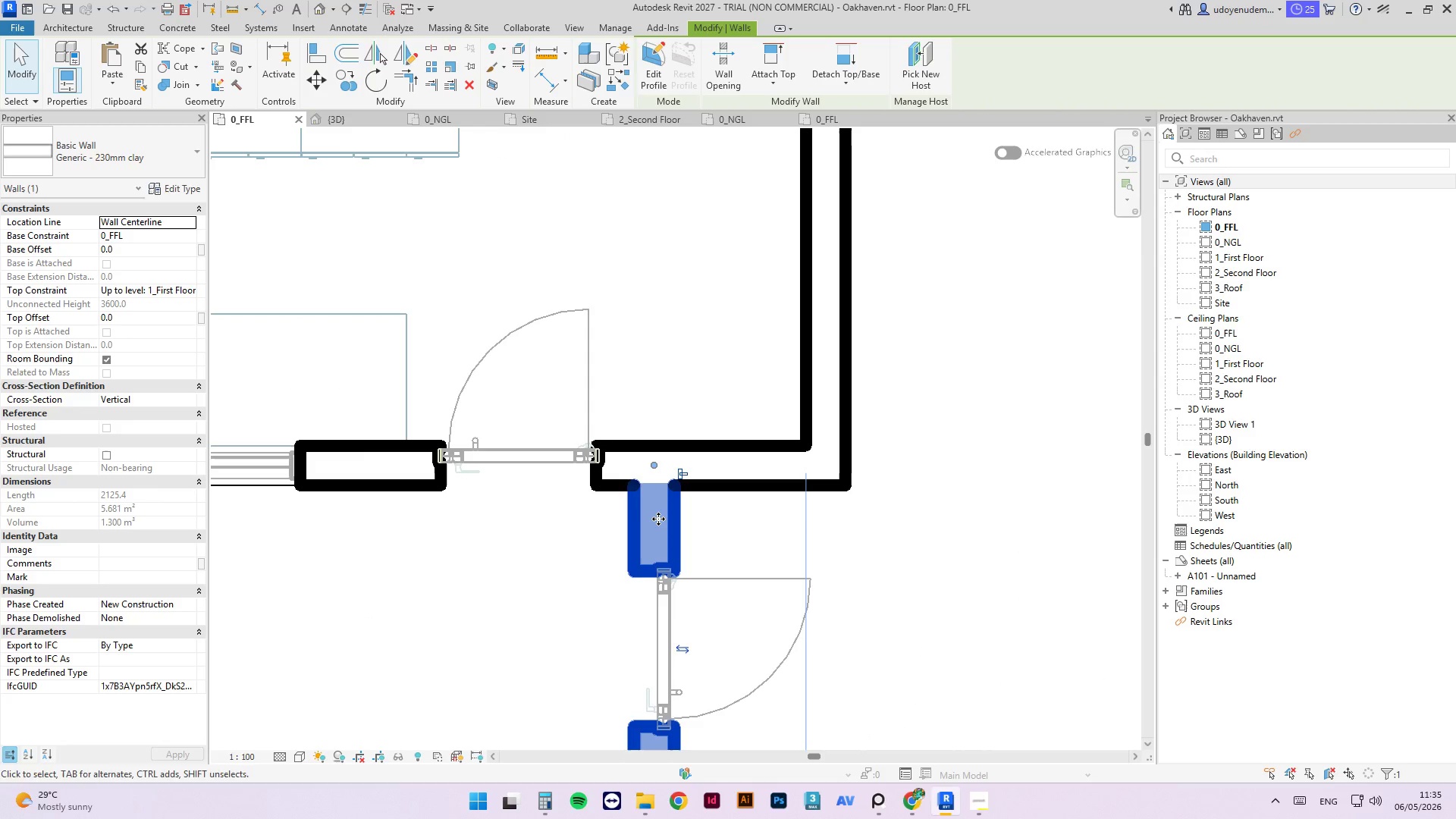 
key(ArrowRight)
 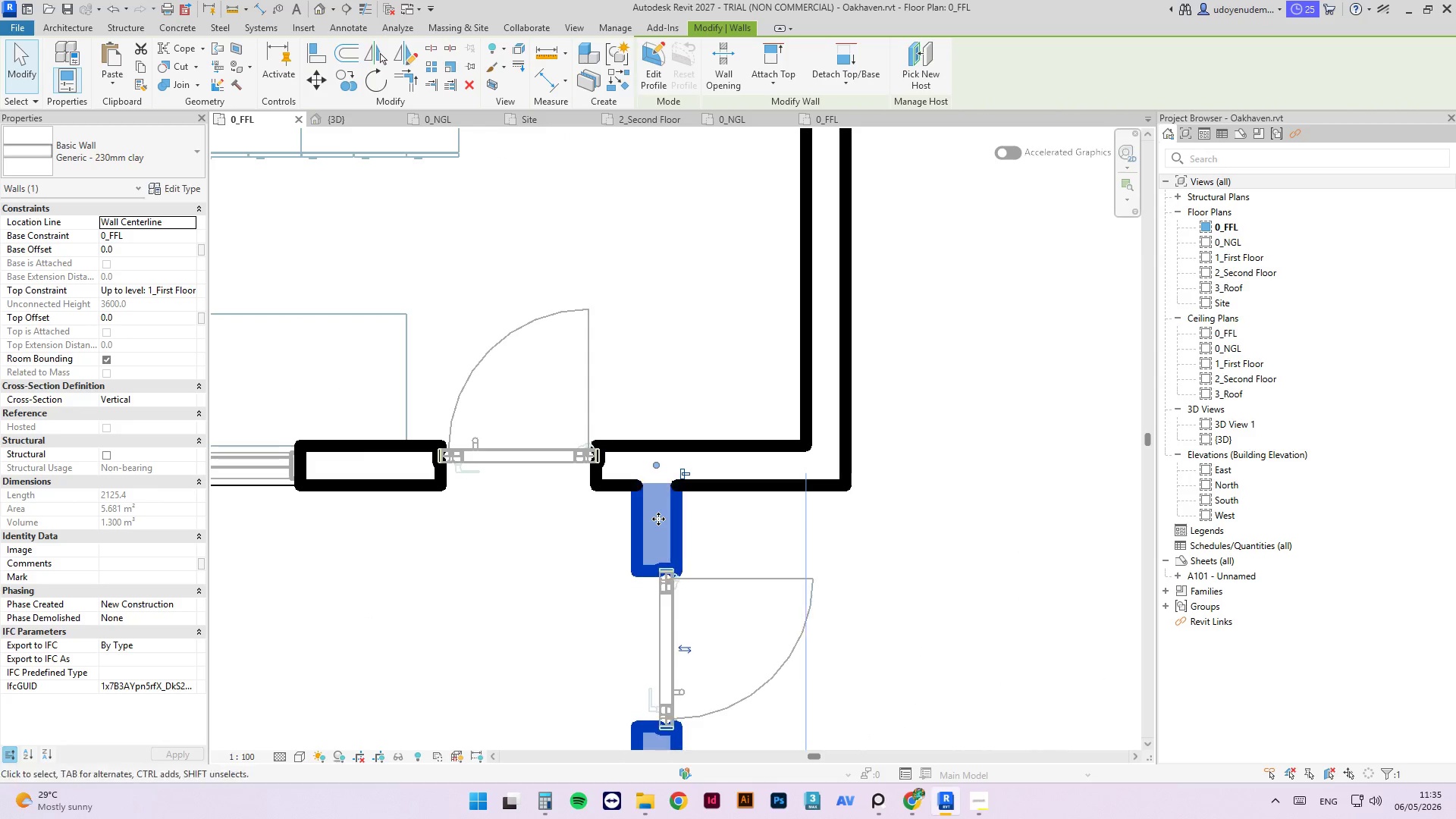 
key(ArrowRight)
 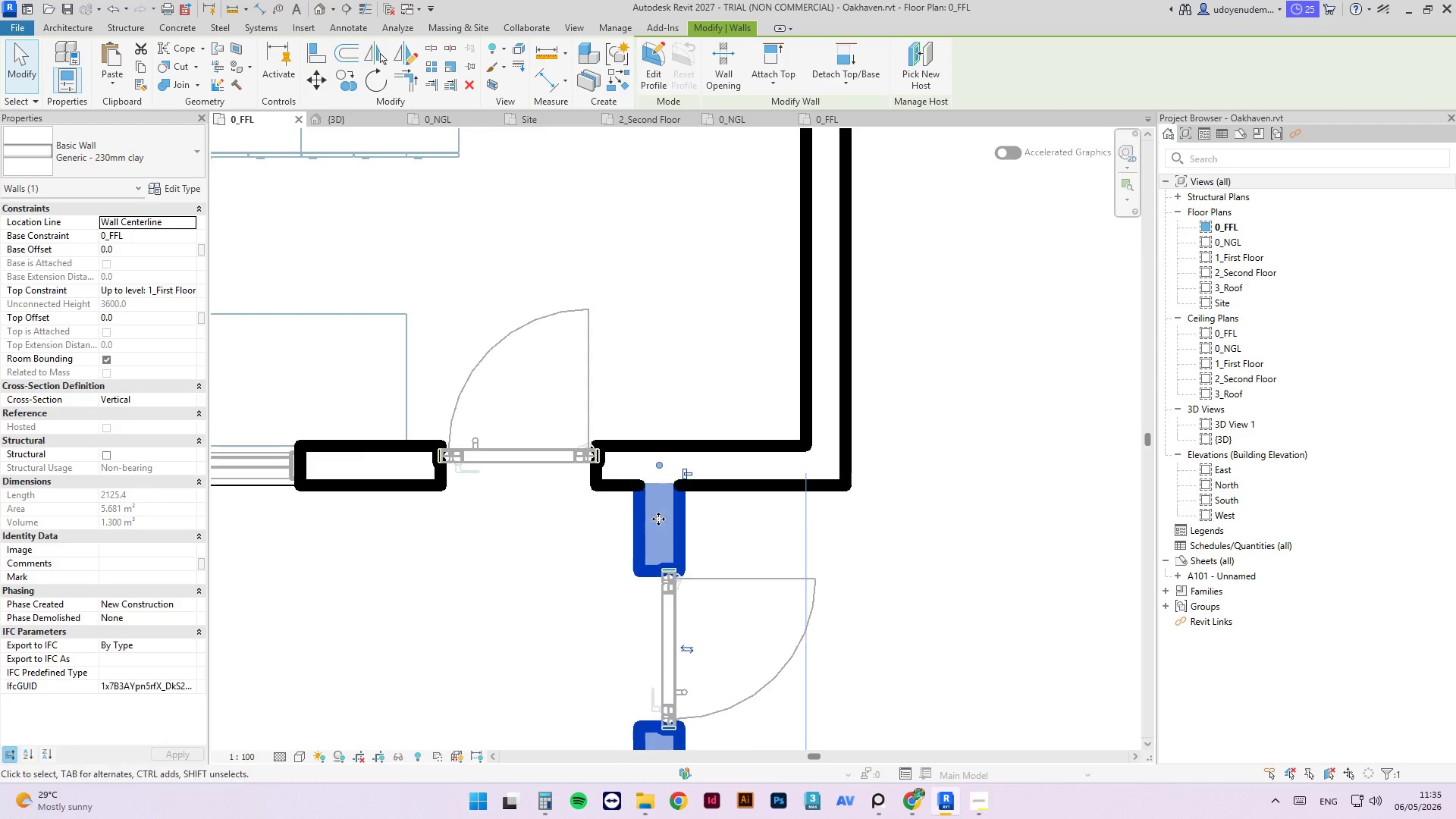 
key(ArrowRight)
 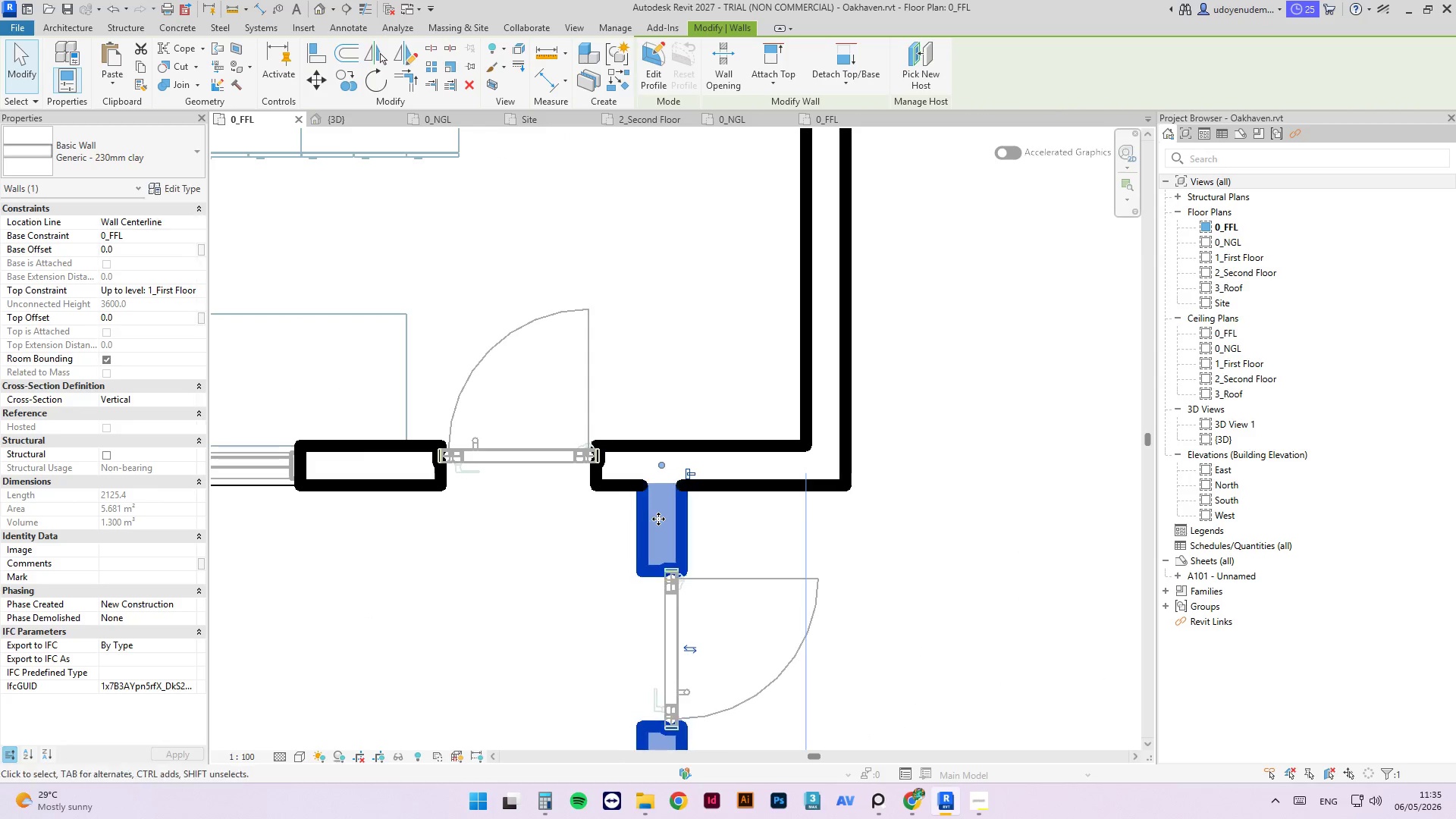 
key(ArrowRight)
 